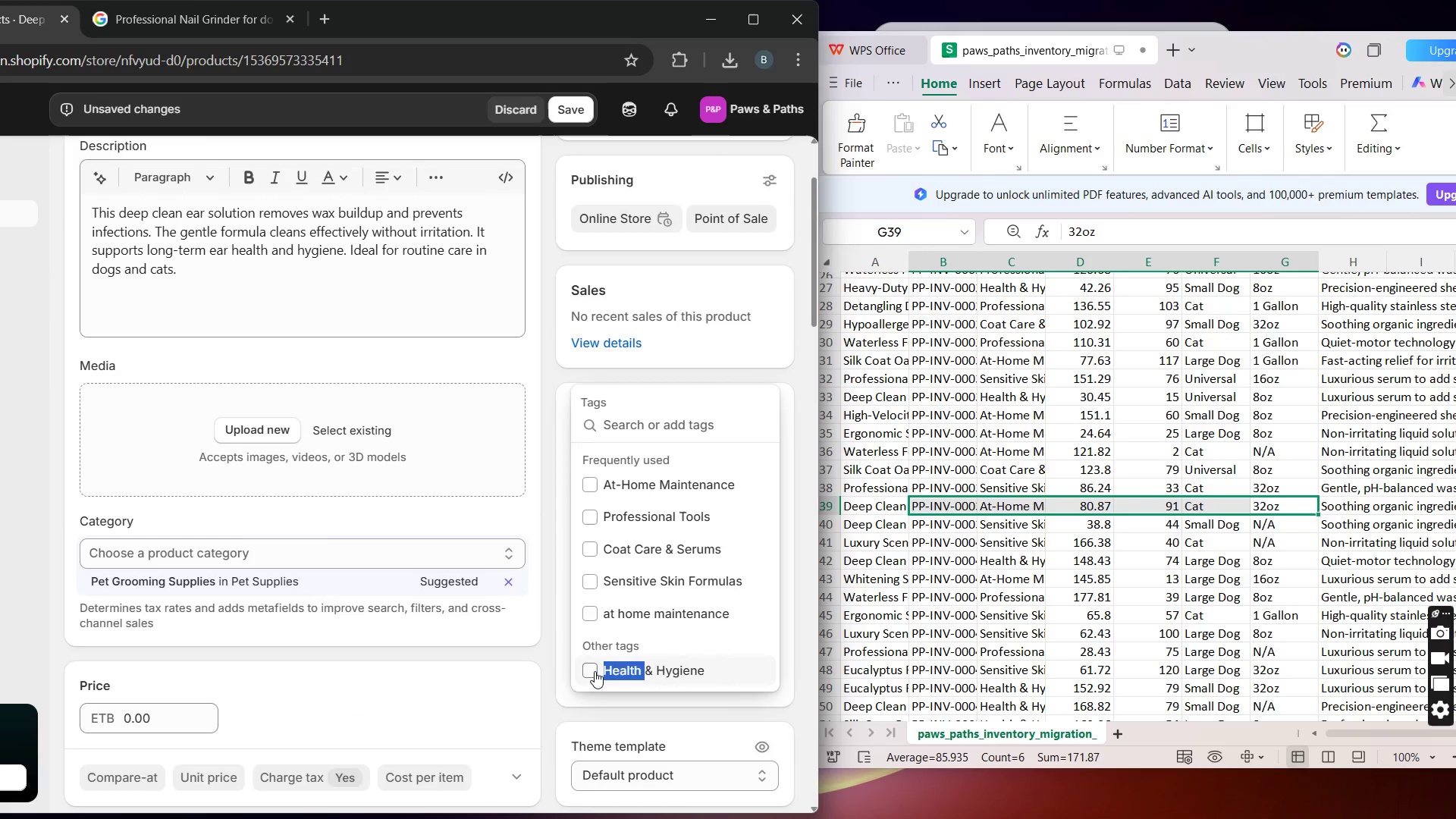 
left_click([594, 670])
 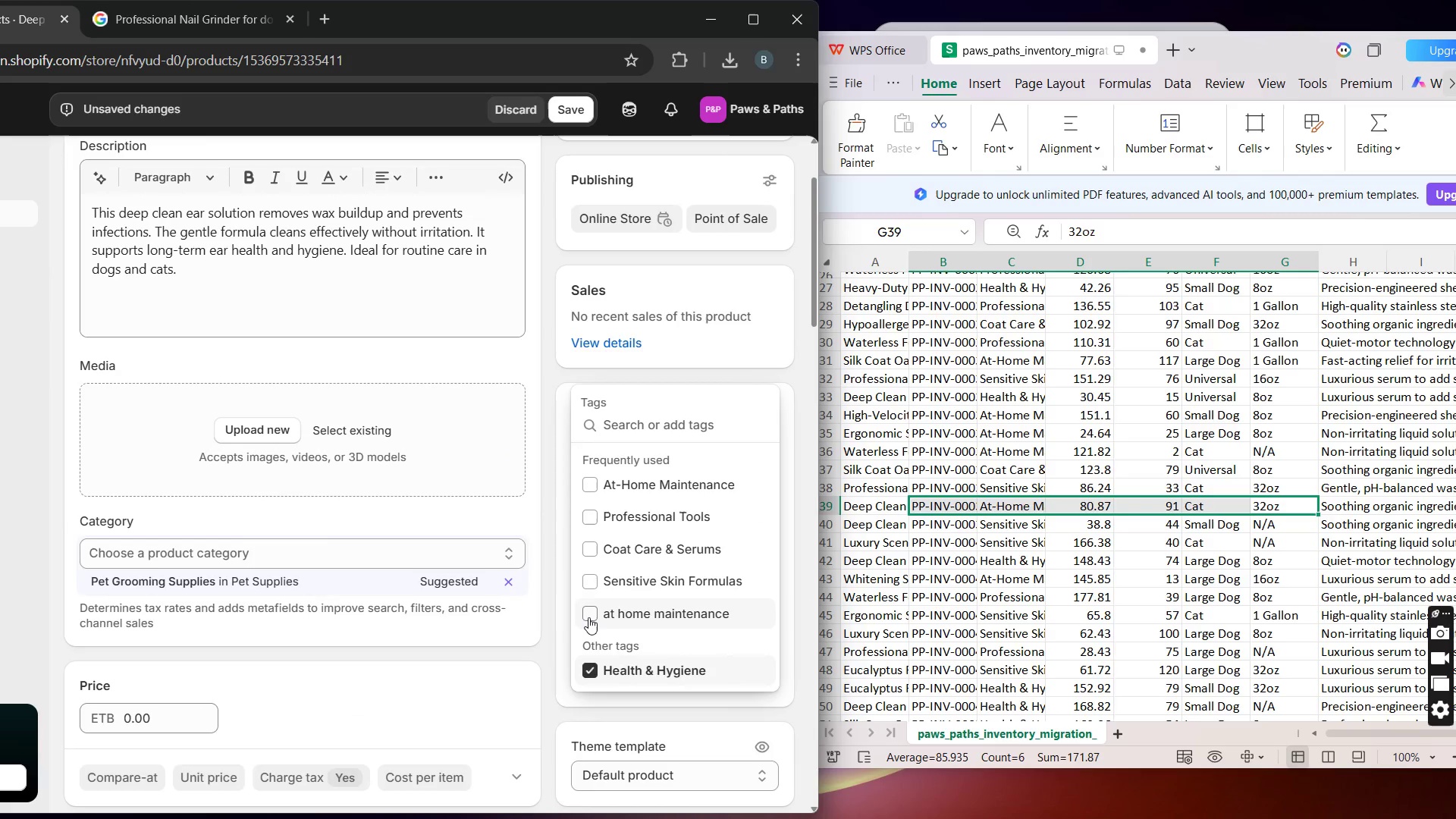 
left_click([588, 617])
 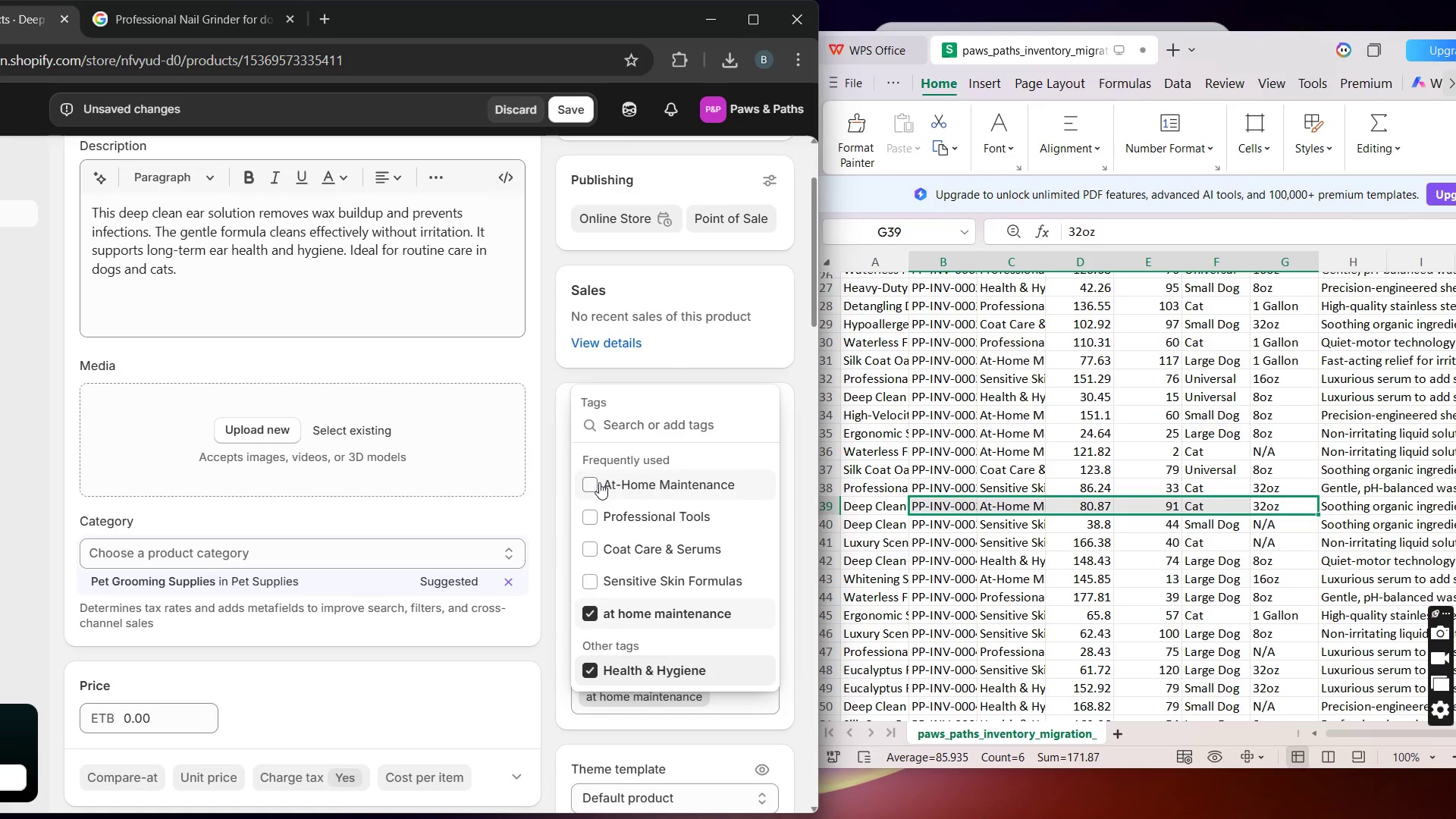 
left_click([599, 482])
 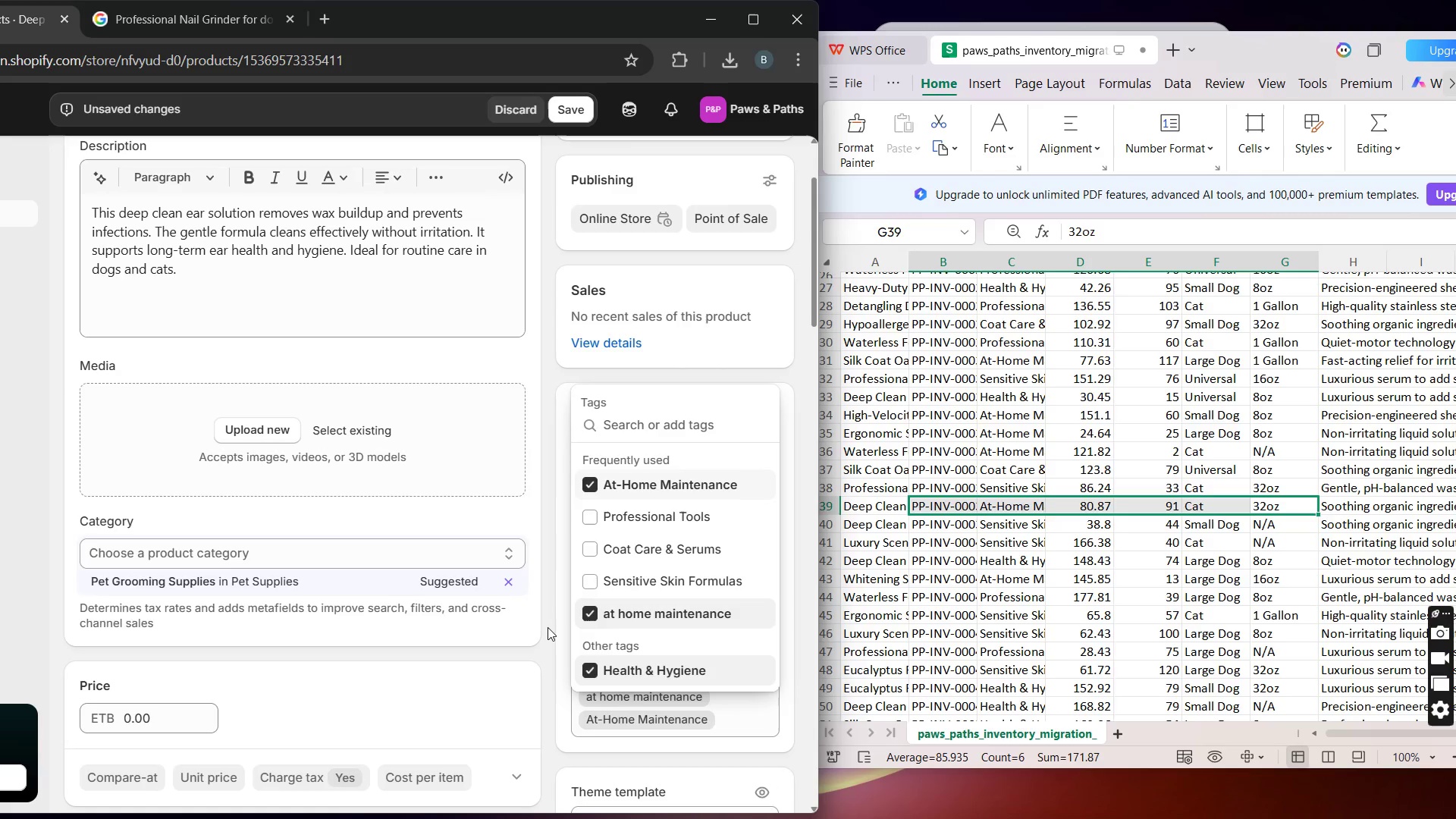 
left_click([547, 629])
 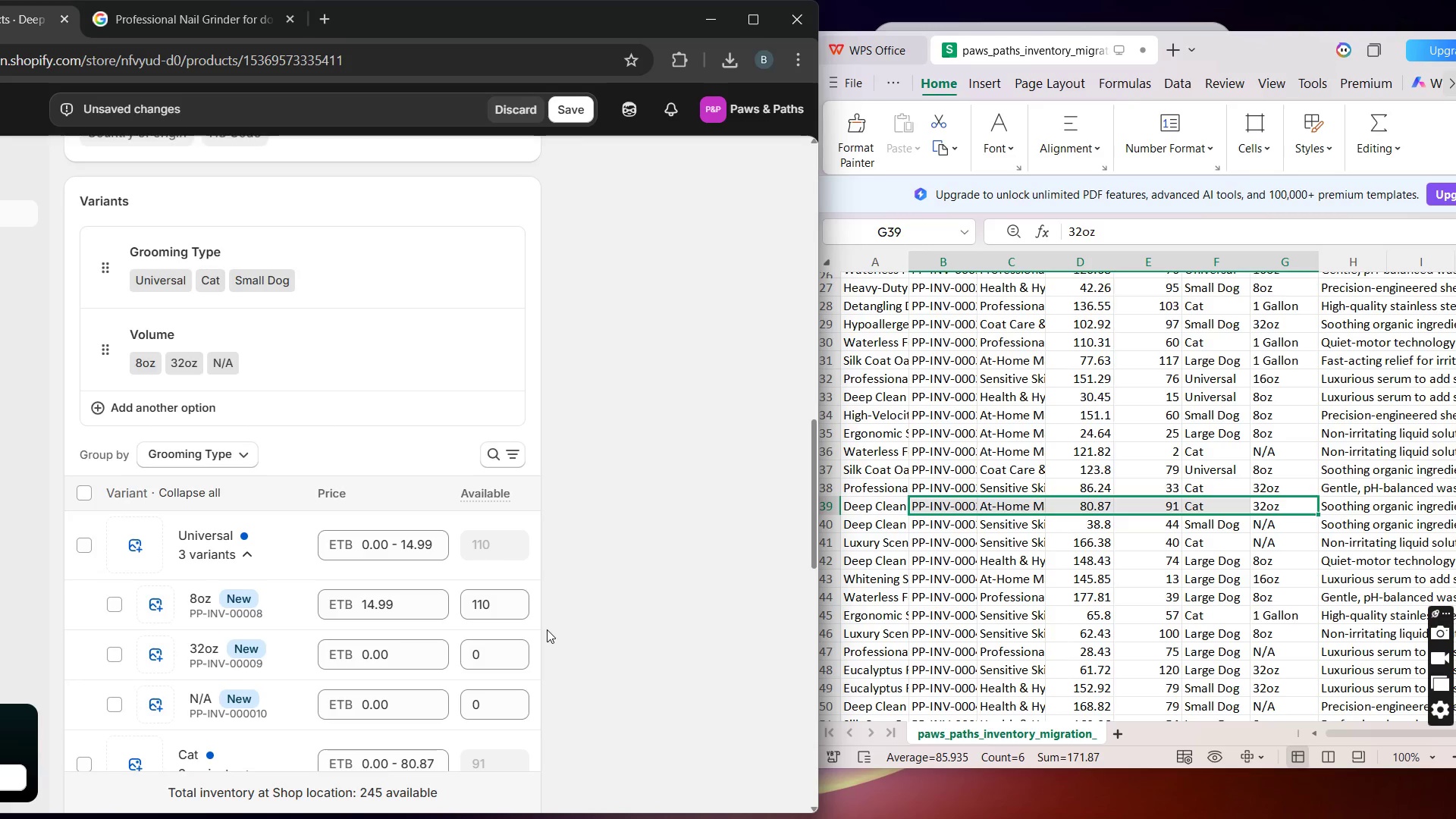 
wait(13.11)
 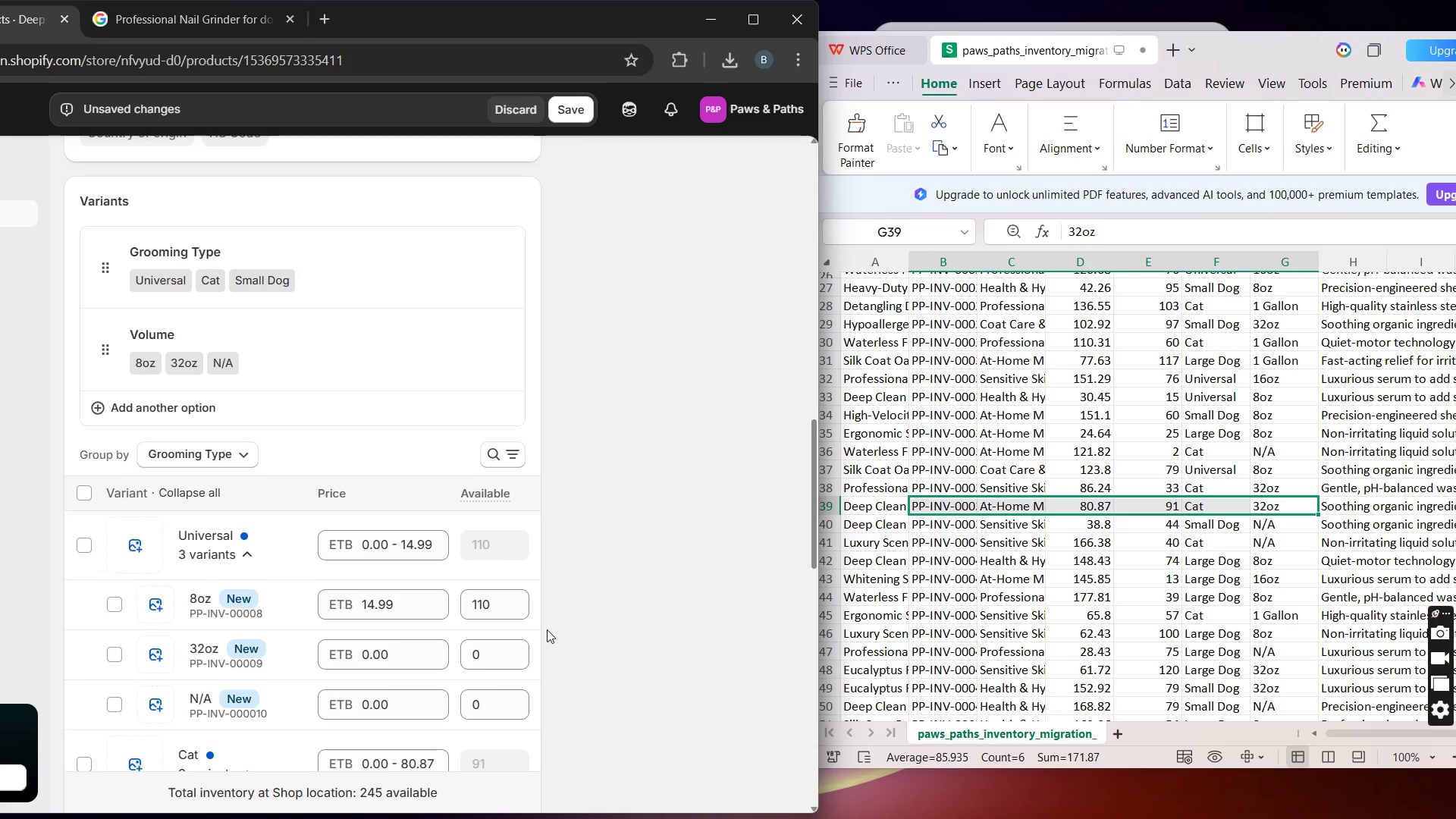 
left_click([882, 560])
 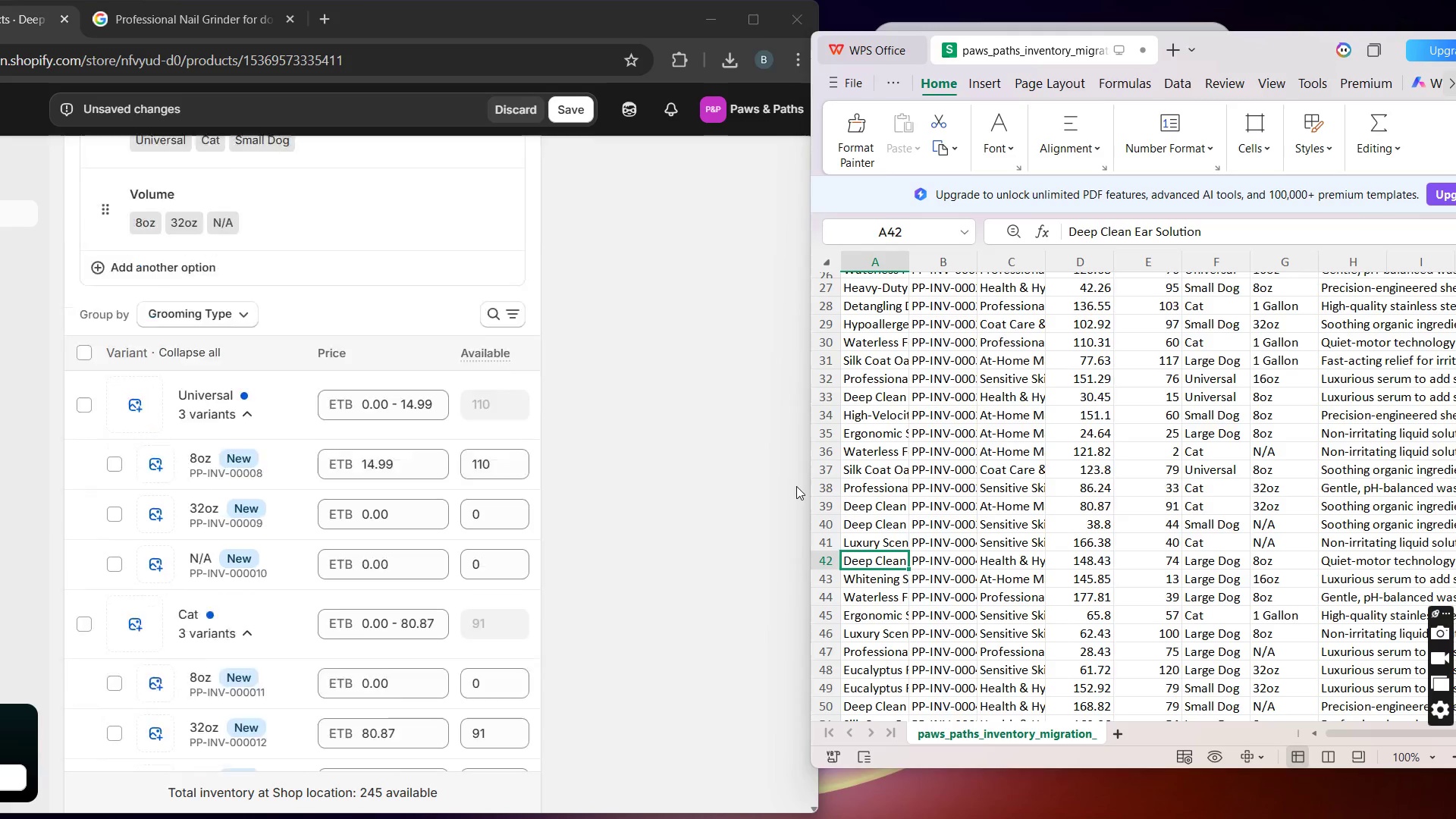 
wait(7.92)
 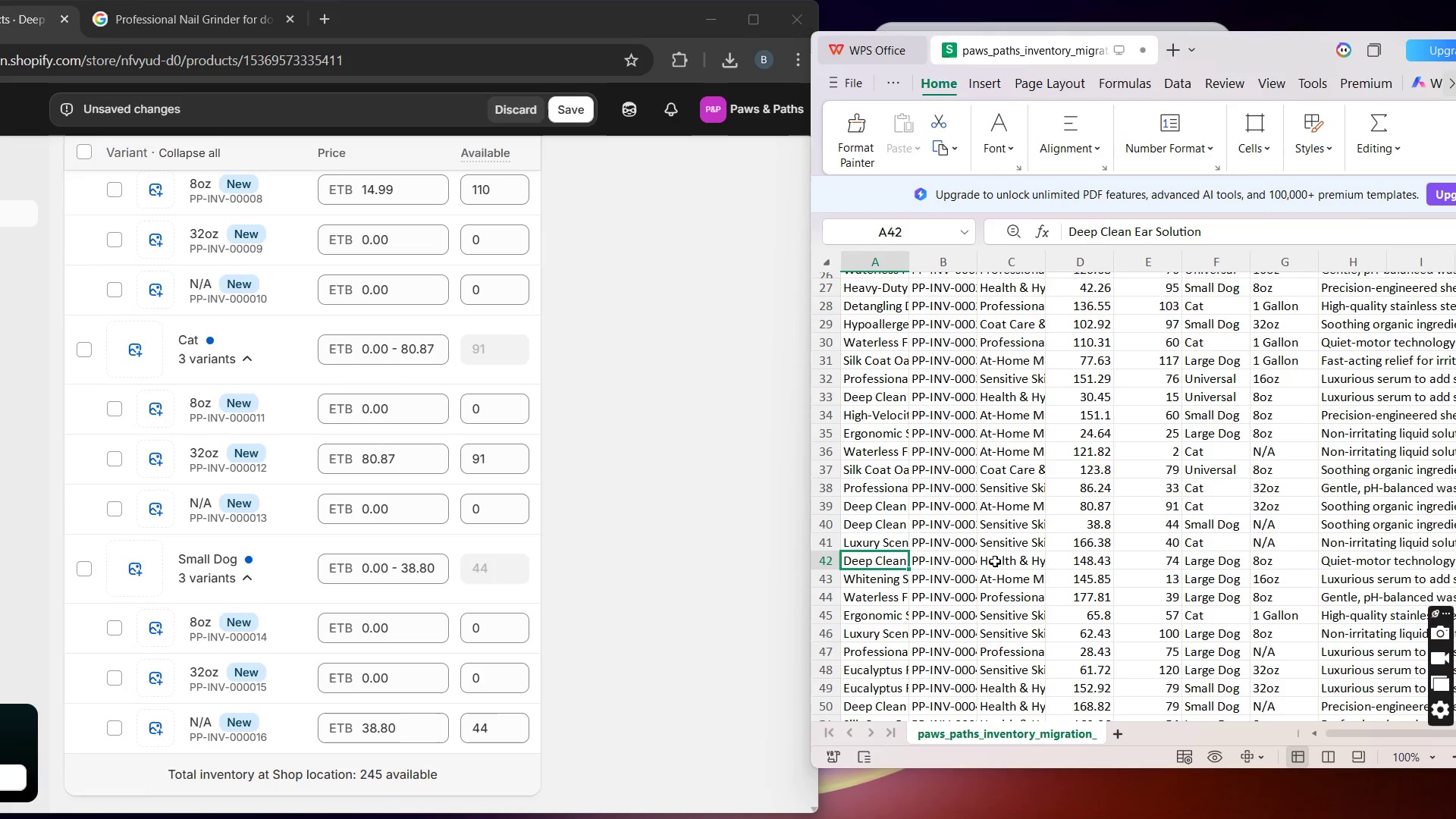 
left_click([443, 305])
 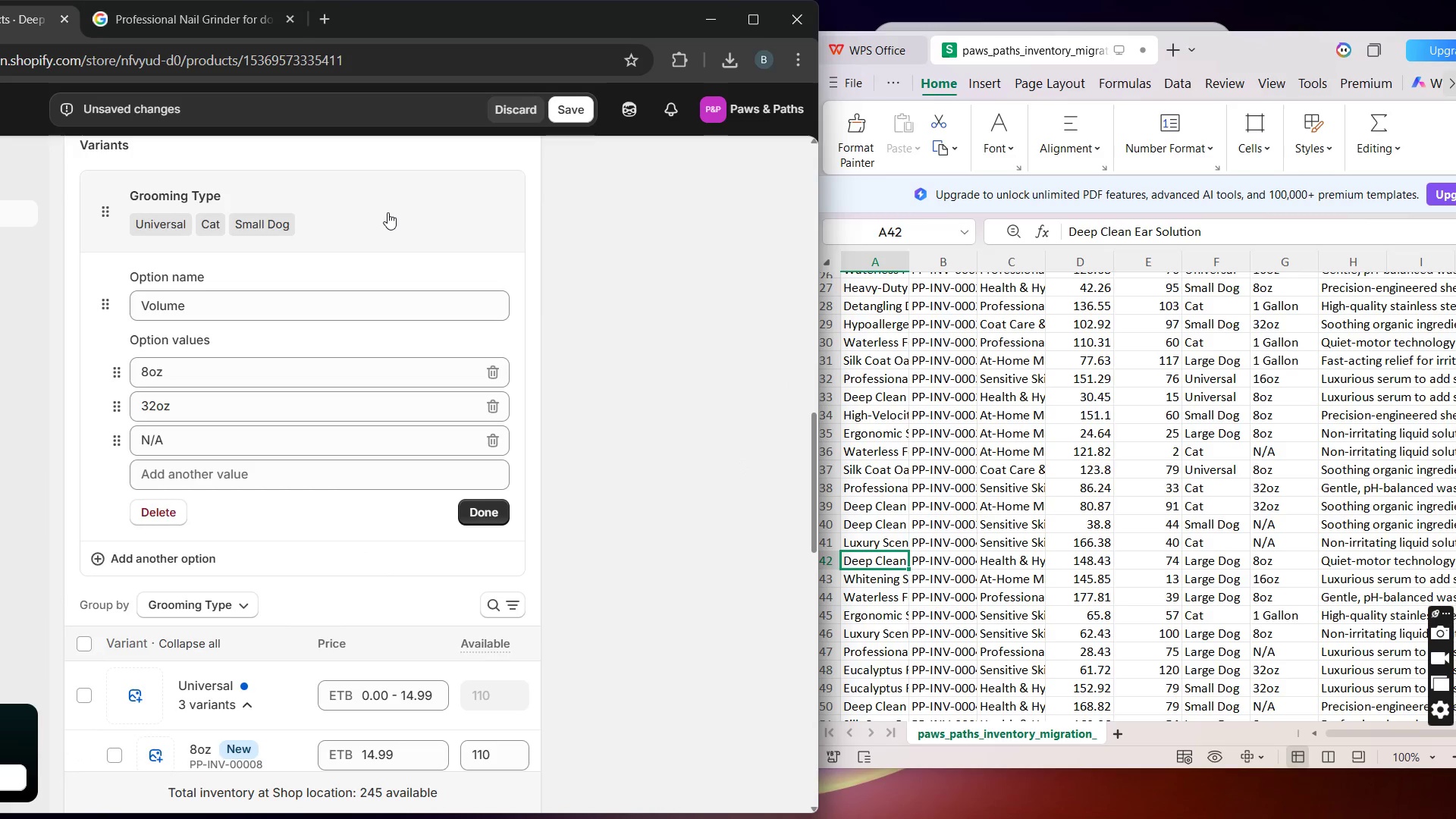 
left_click([388, 210])
 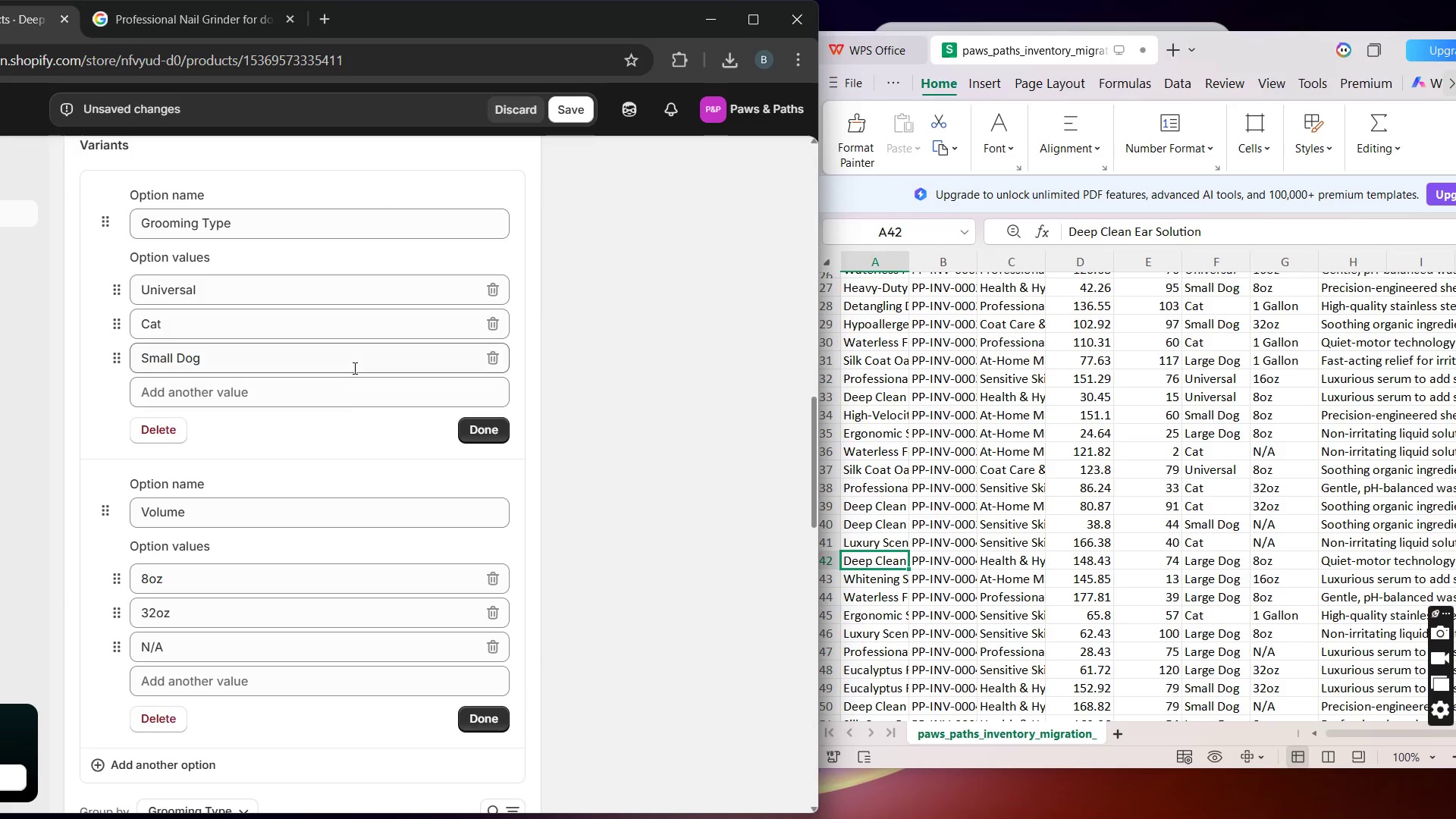 
left_click([322, 403])
 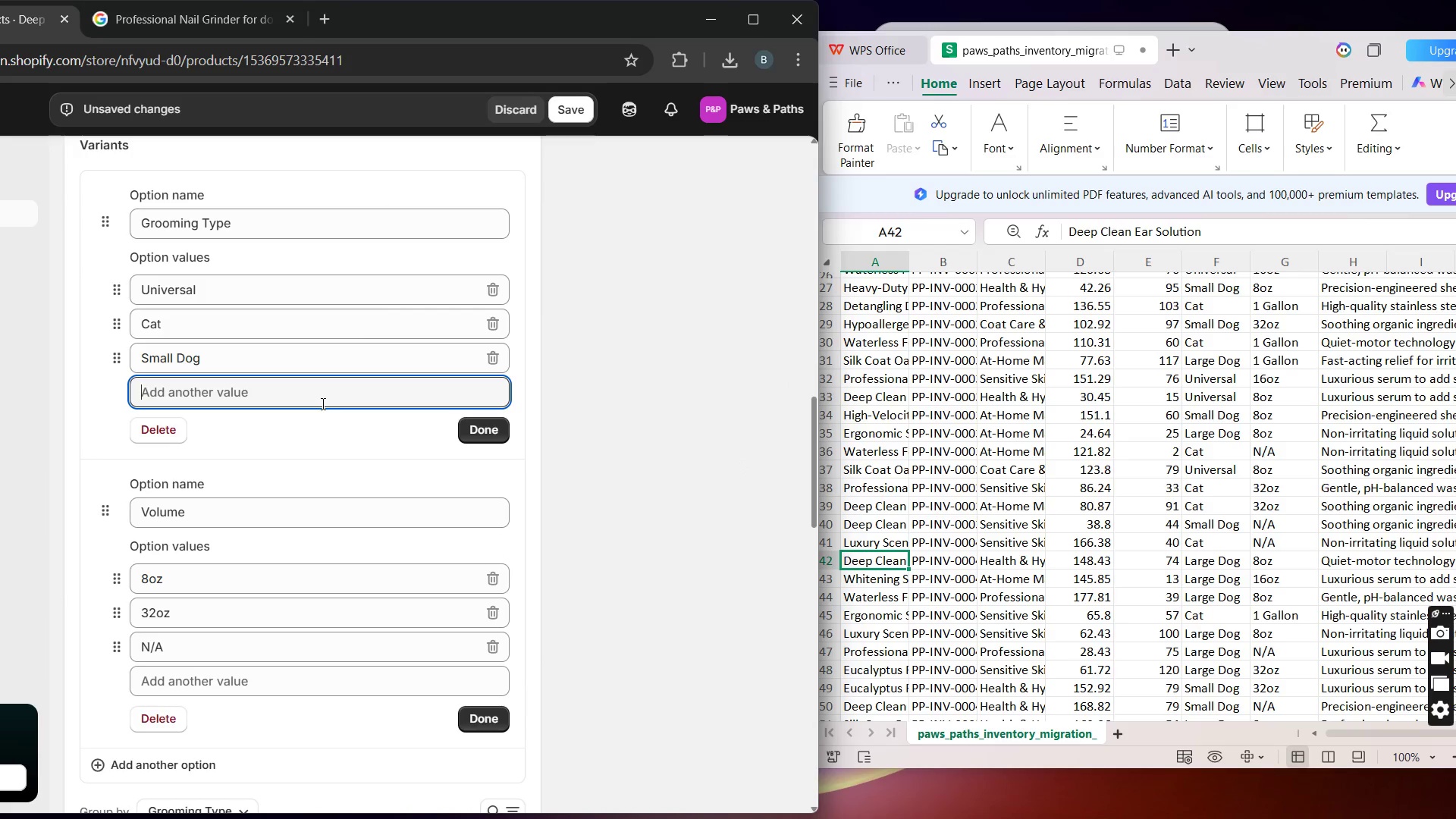 
type(Large Dog)
 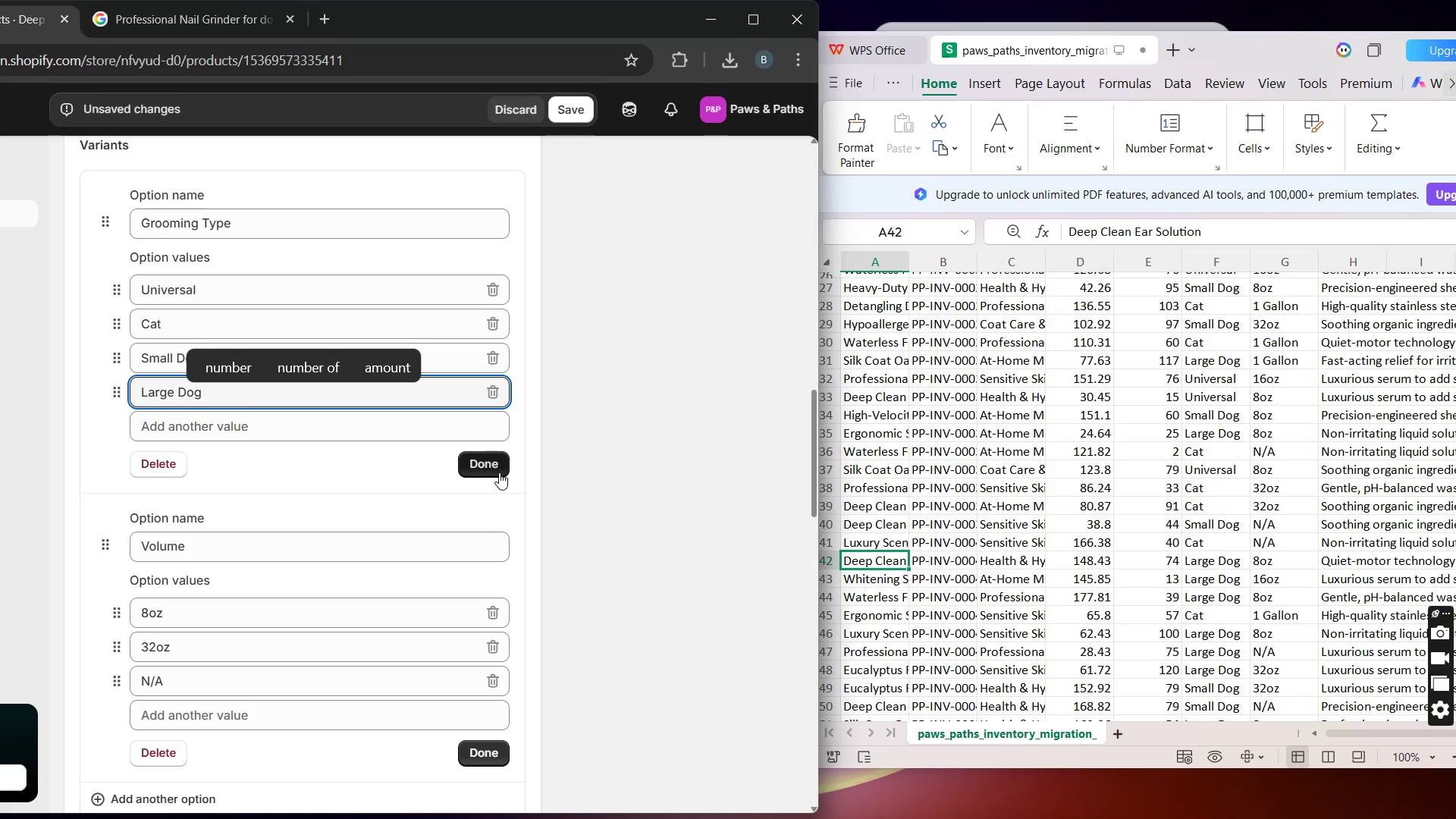 
left_click([499, 472])
 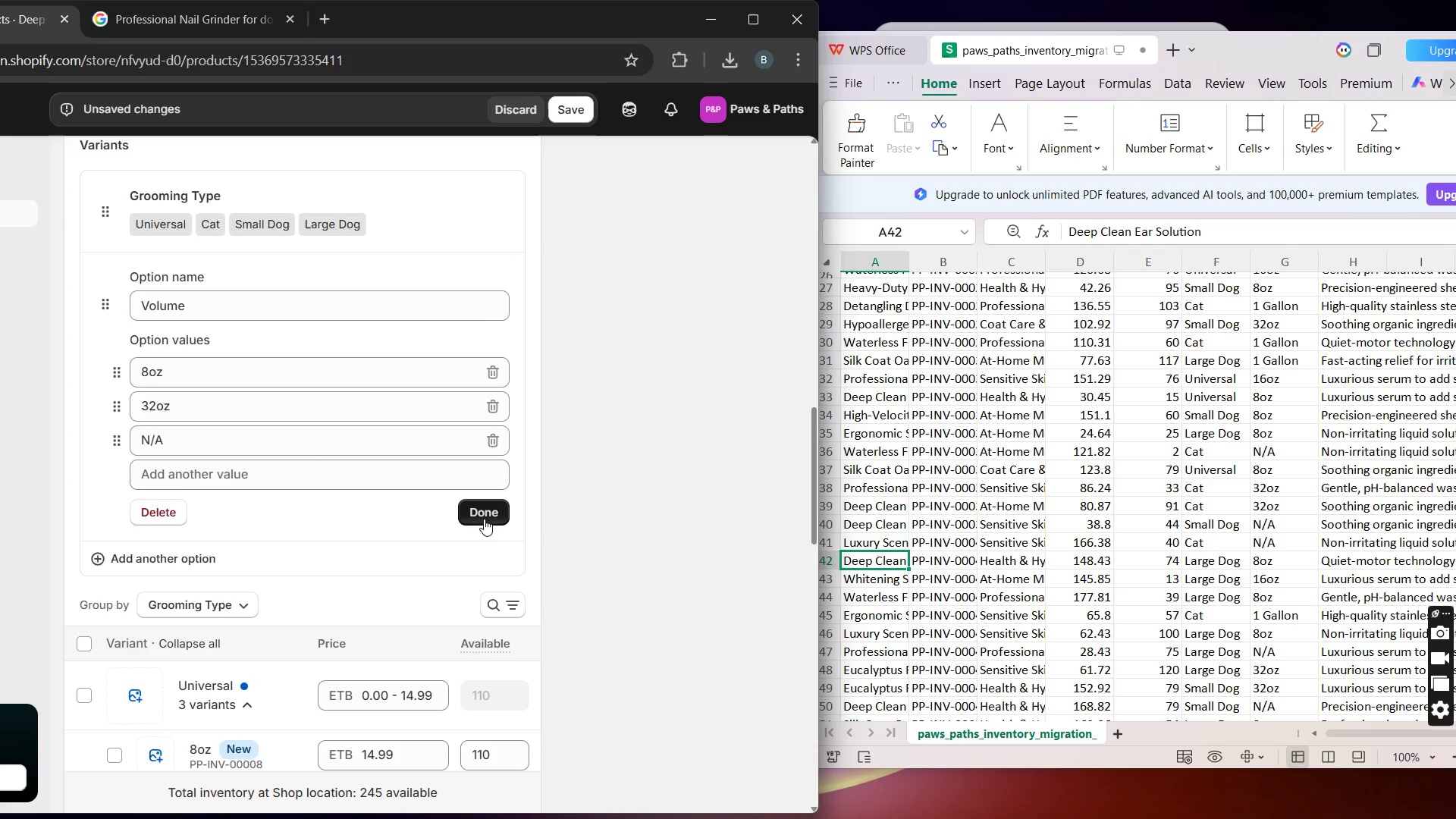 
left_click([486, 503])
 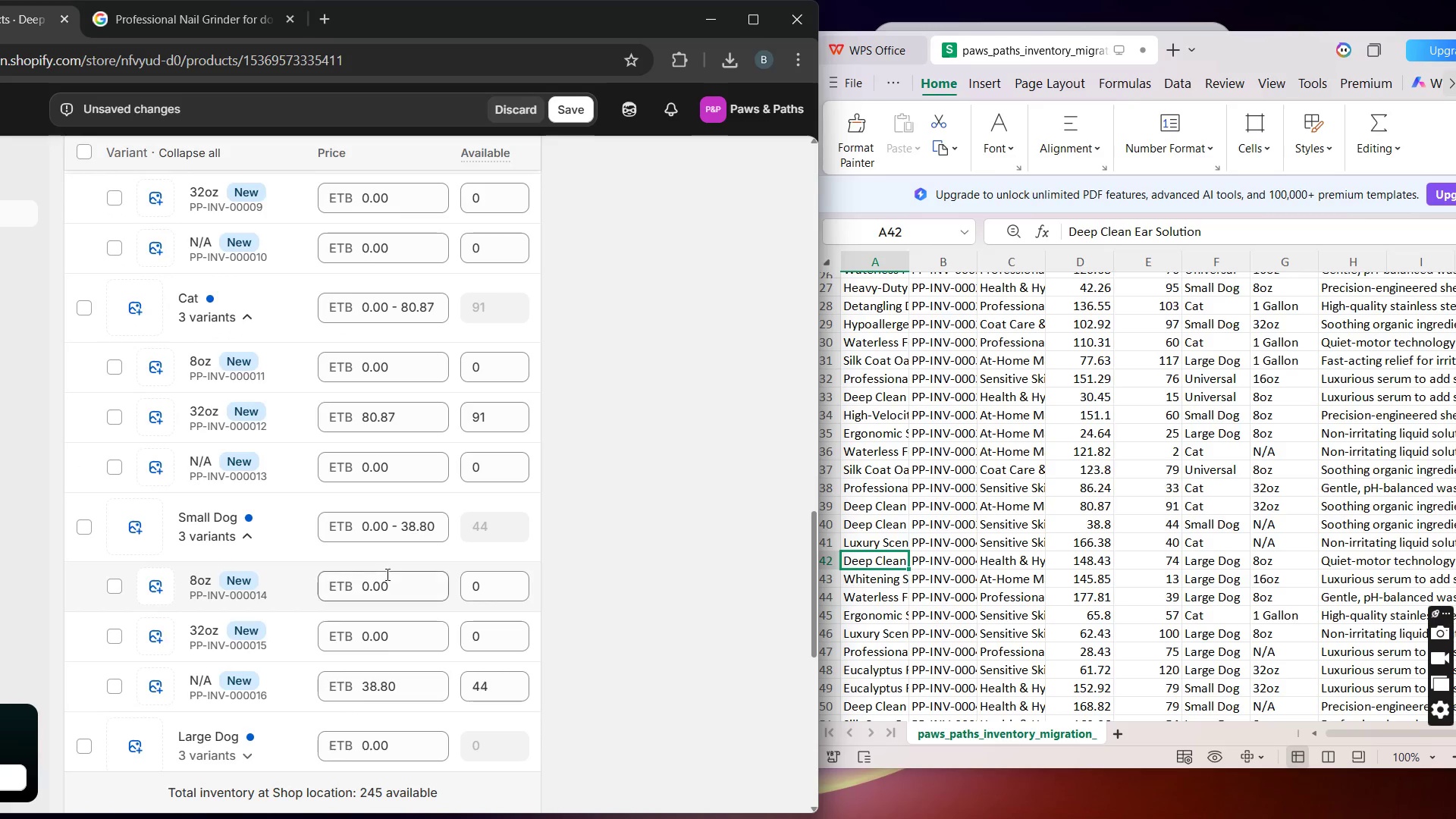 
wait(8.69)
 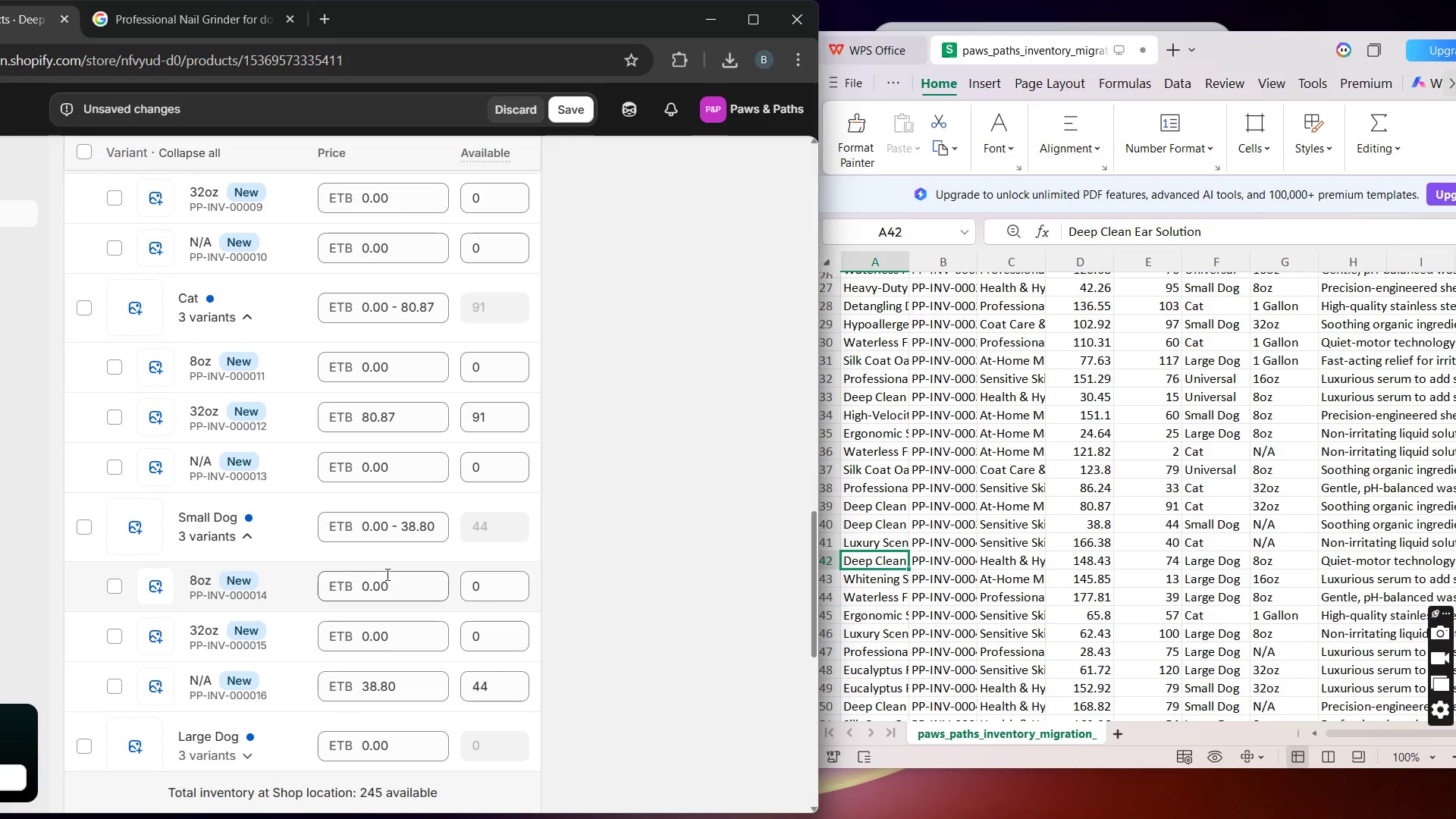 
left_click_drag(start_coordinate=[416, 590], to_coordinate=[328, 598])
 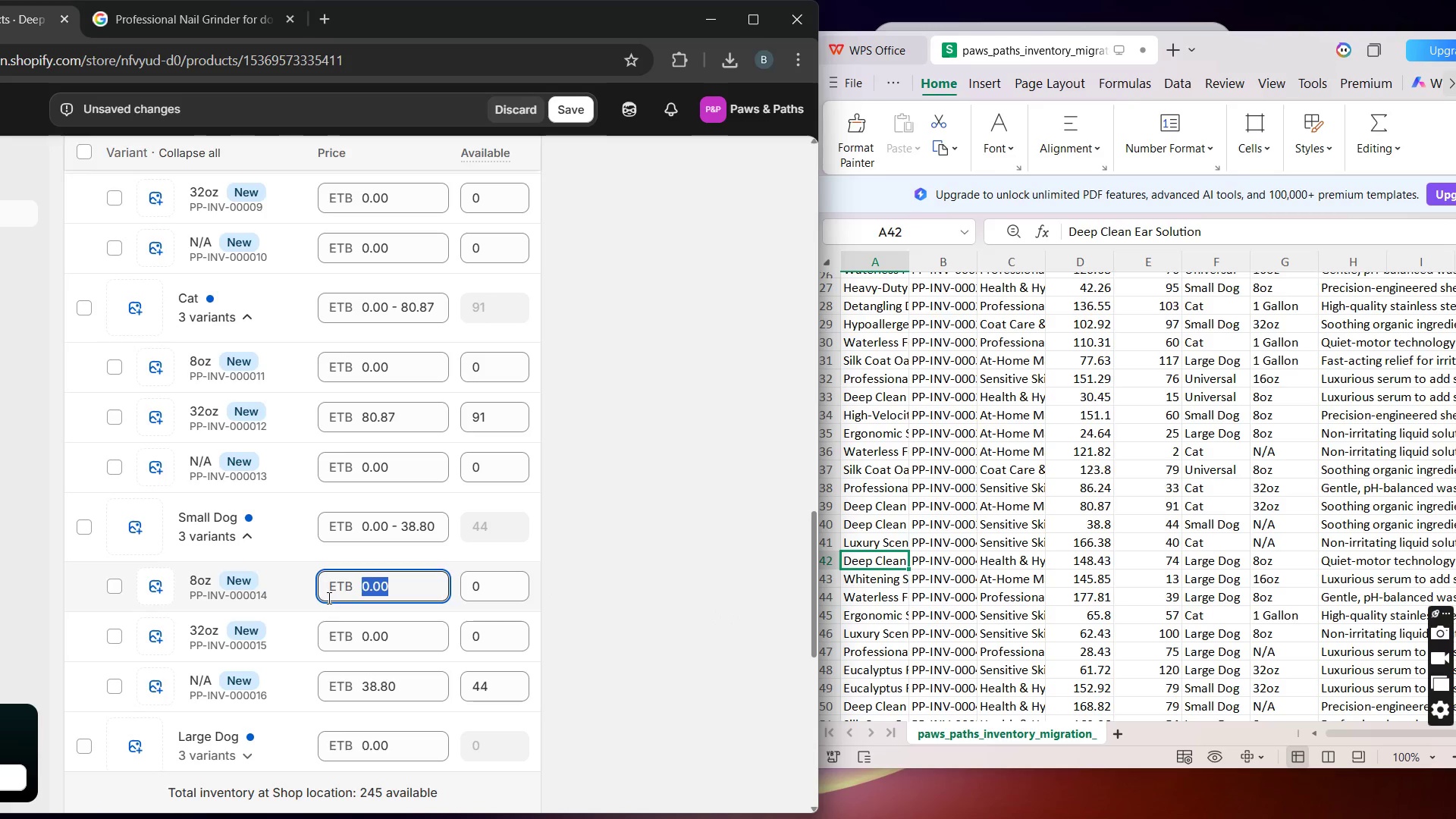 
type(148.43)
 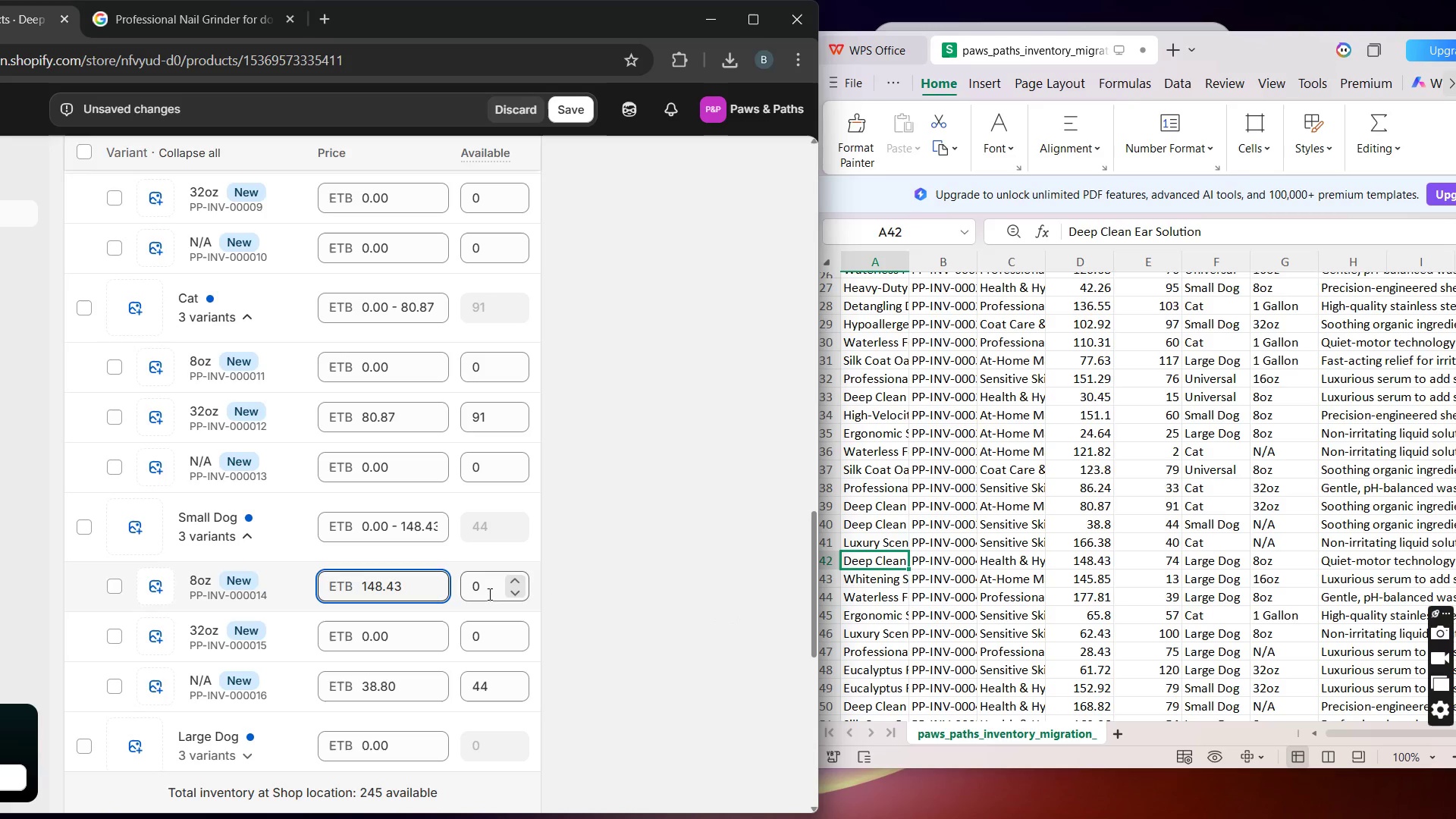 
left_click([494, 593])
 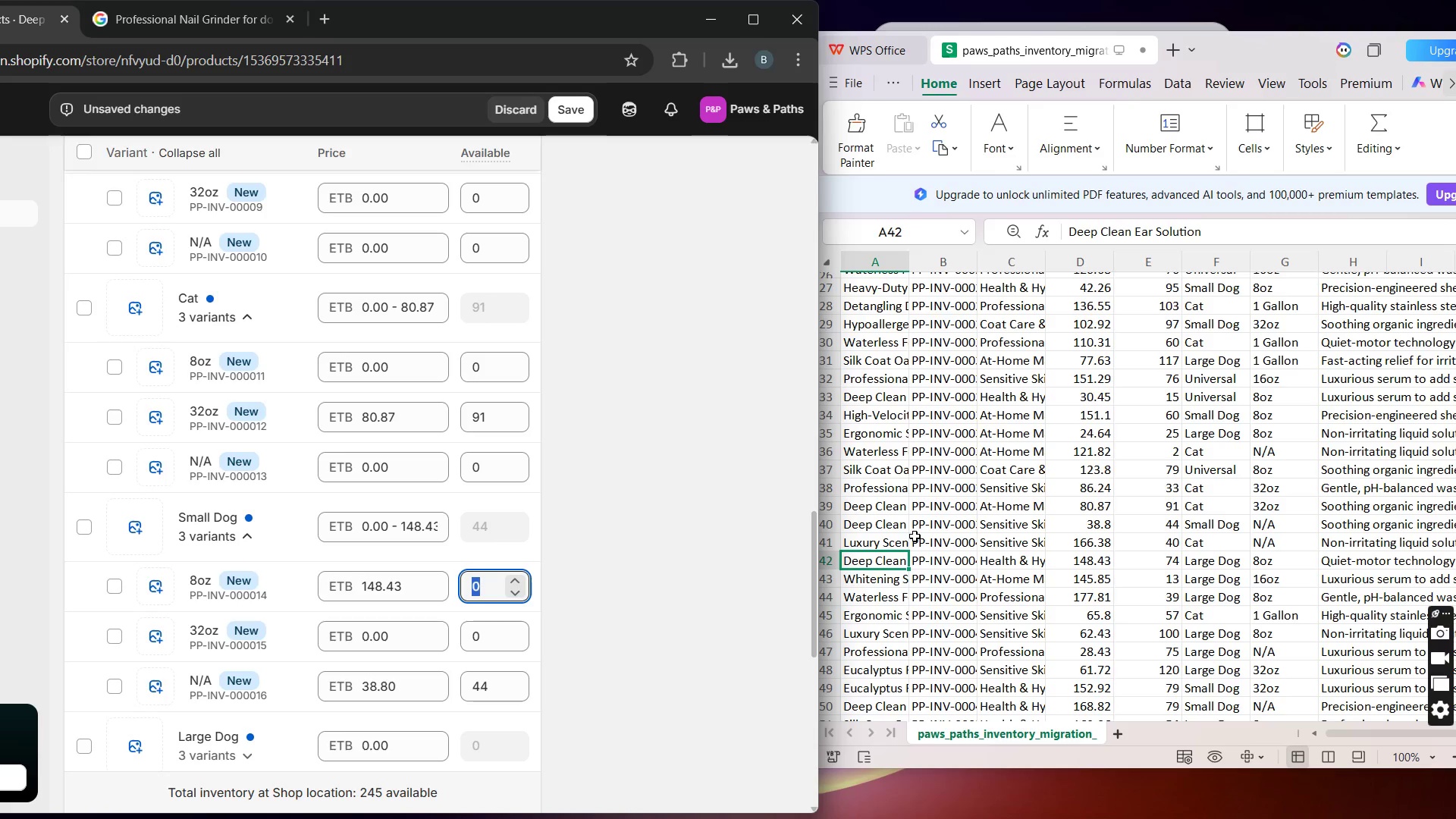 
type(74)
 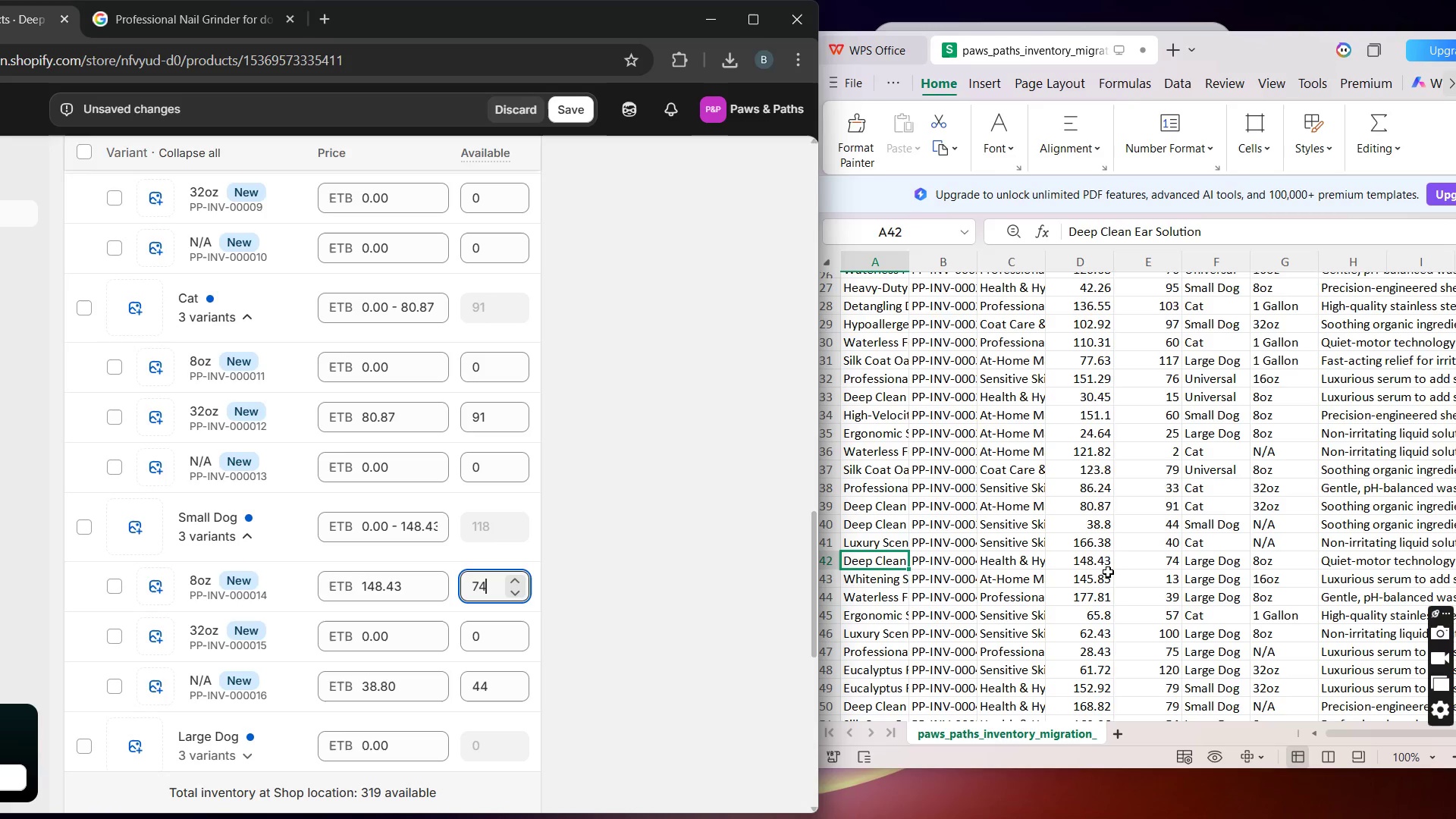 
wait(9.45)
 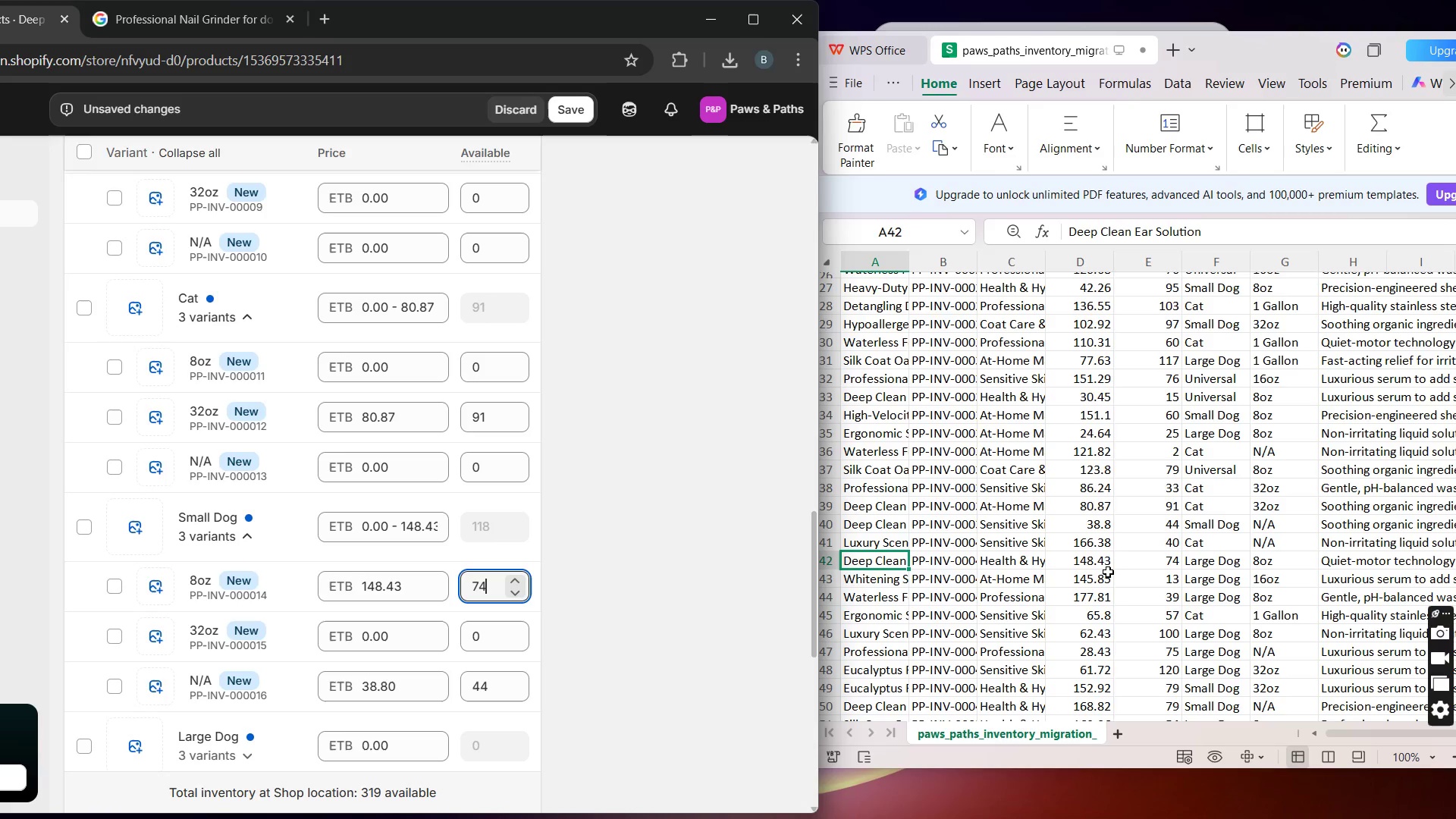 
left_click([869, 664])
 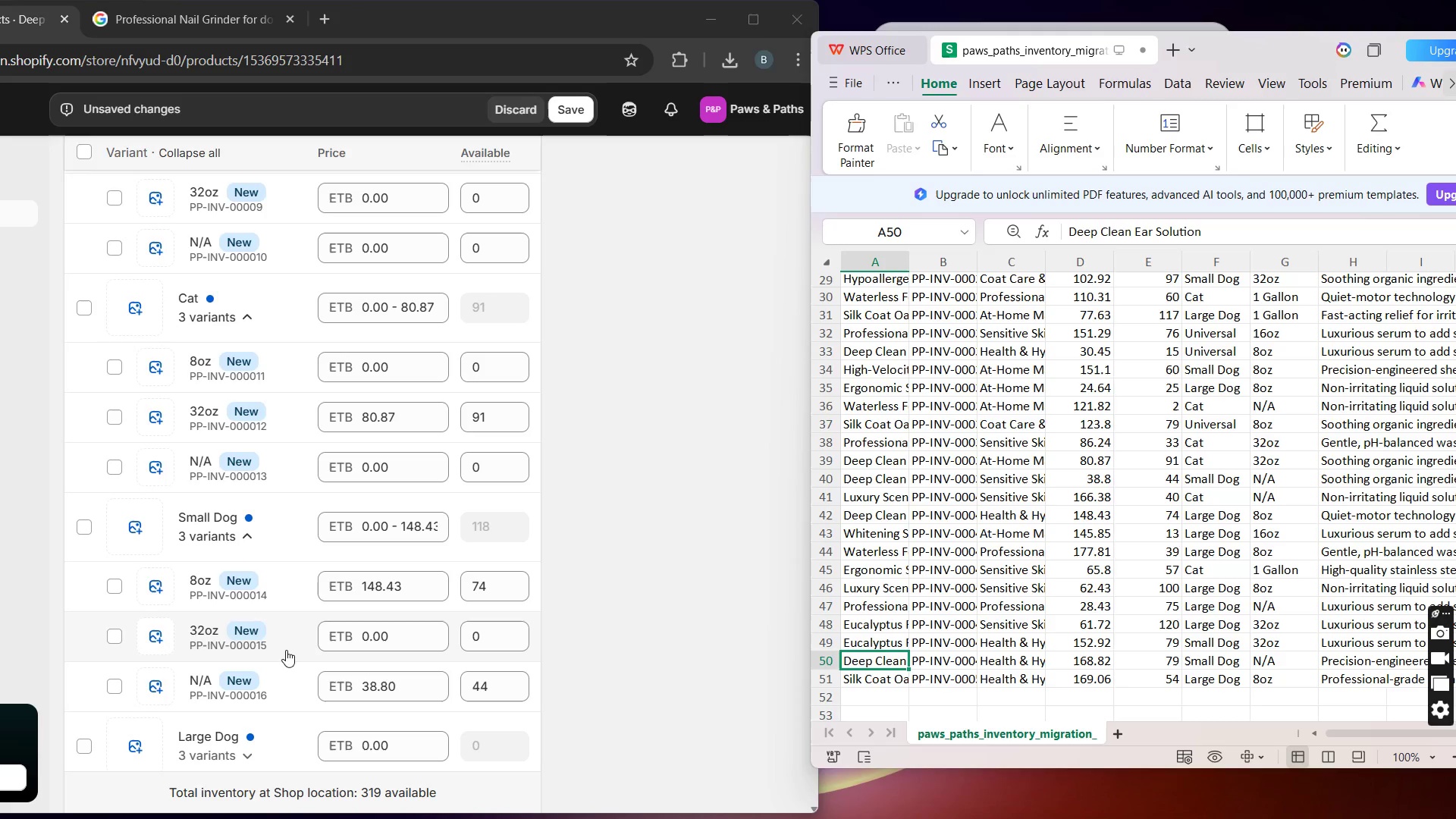 
wait(34.02)
 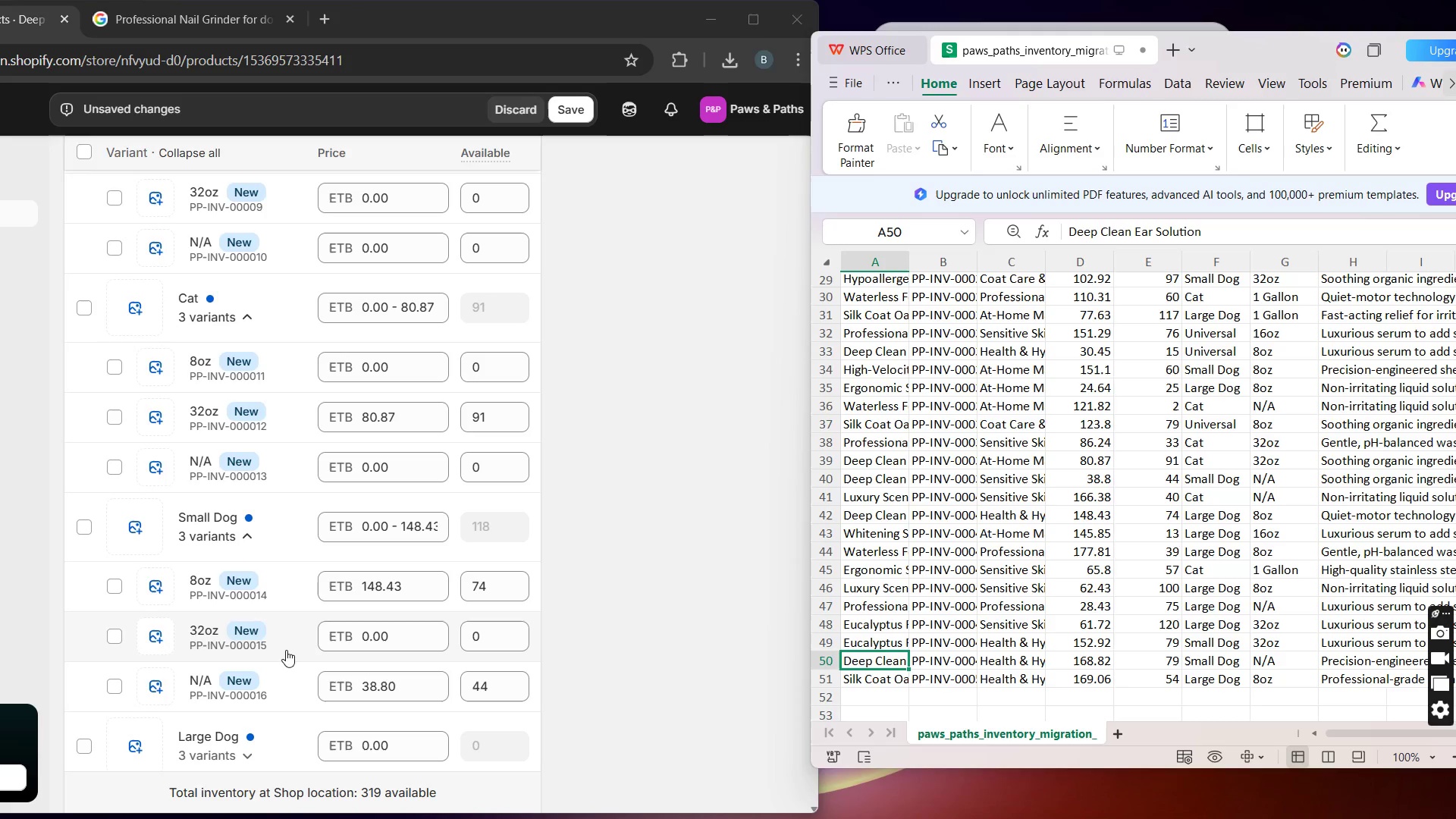 
left_click([955, 663])
 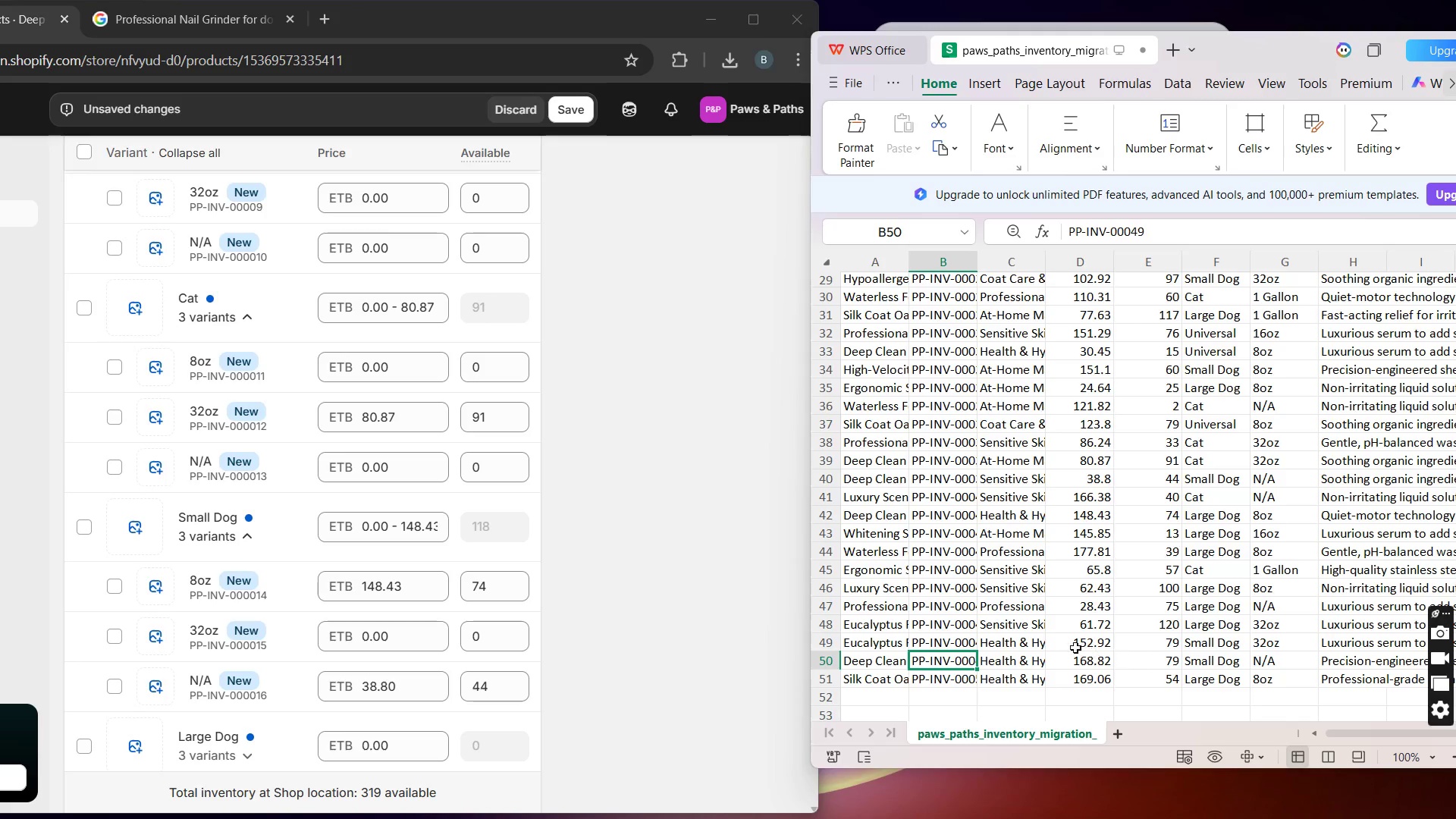 
wait(20.06)
 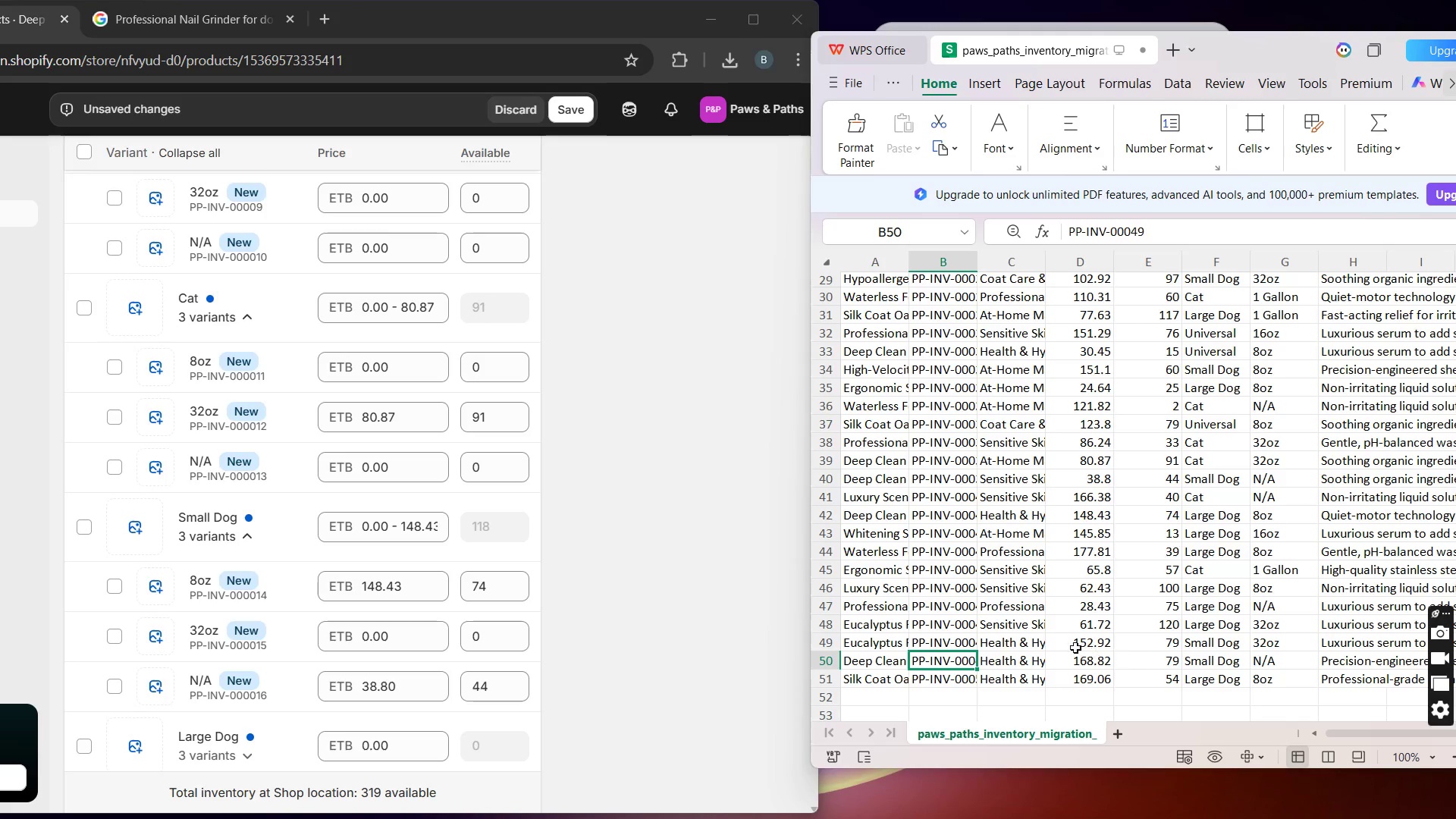 
left_click([867, 478])
 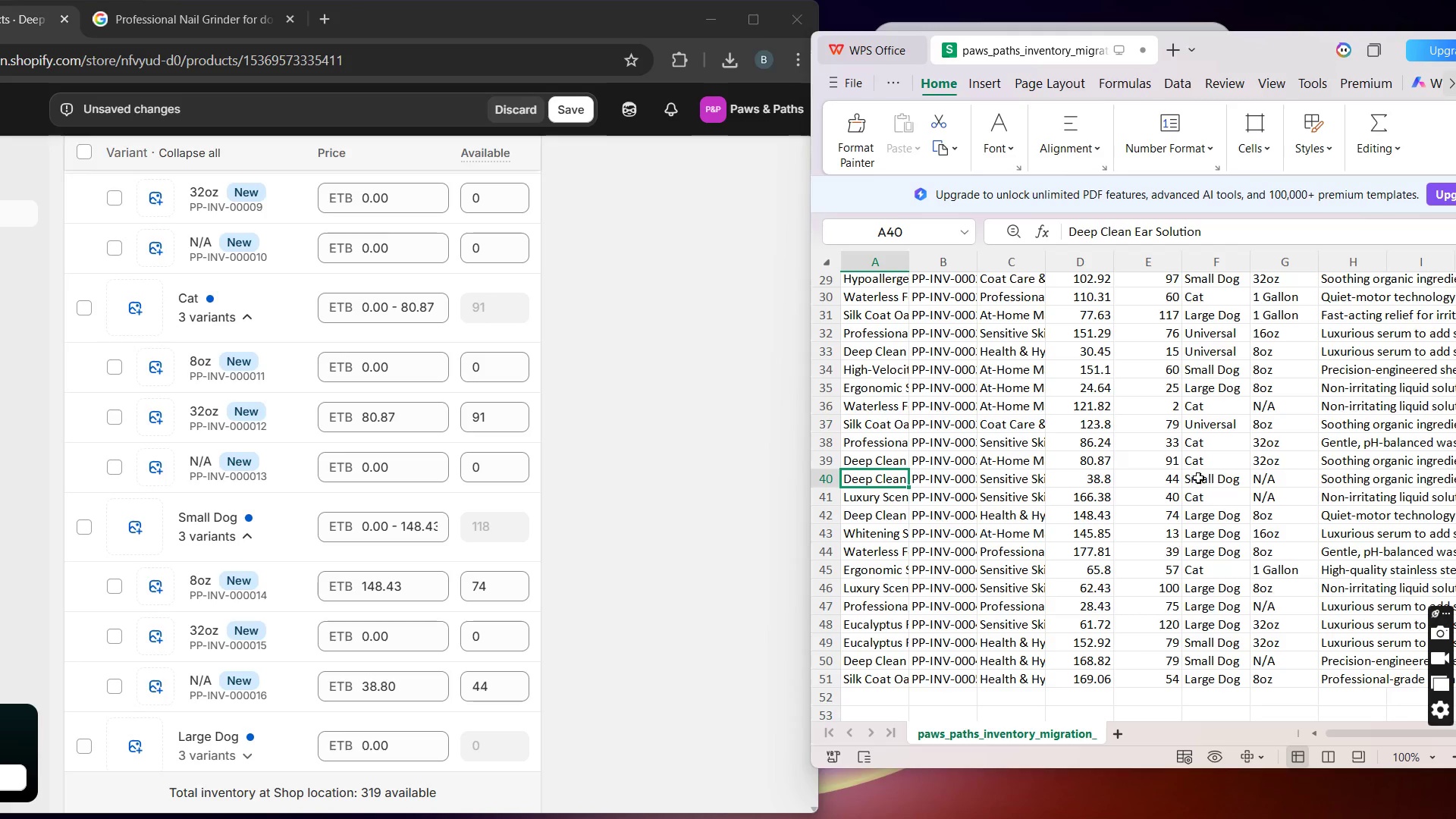 
wait(17.16)
 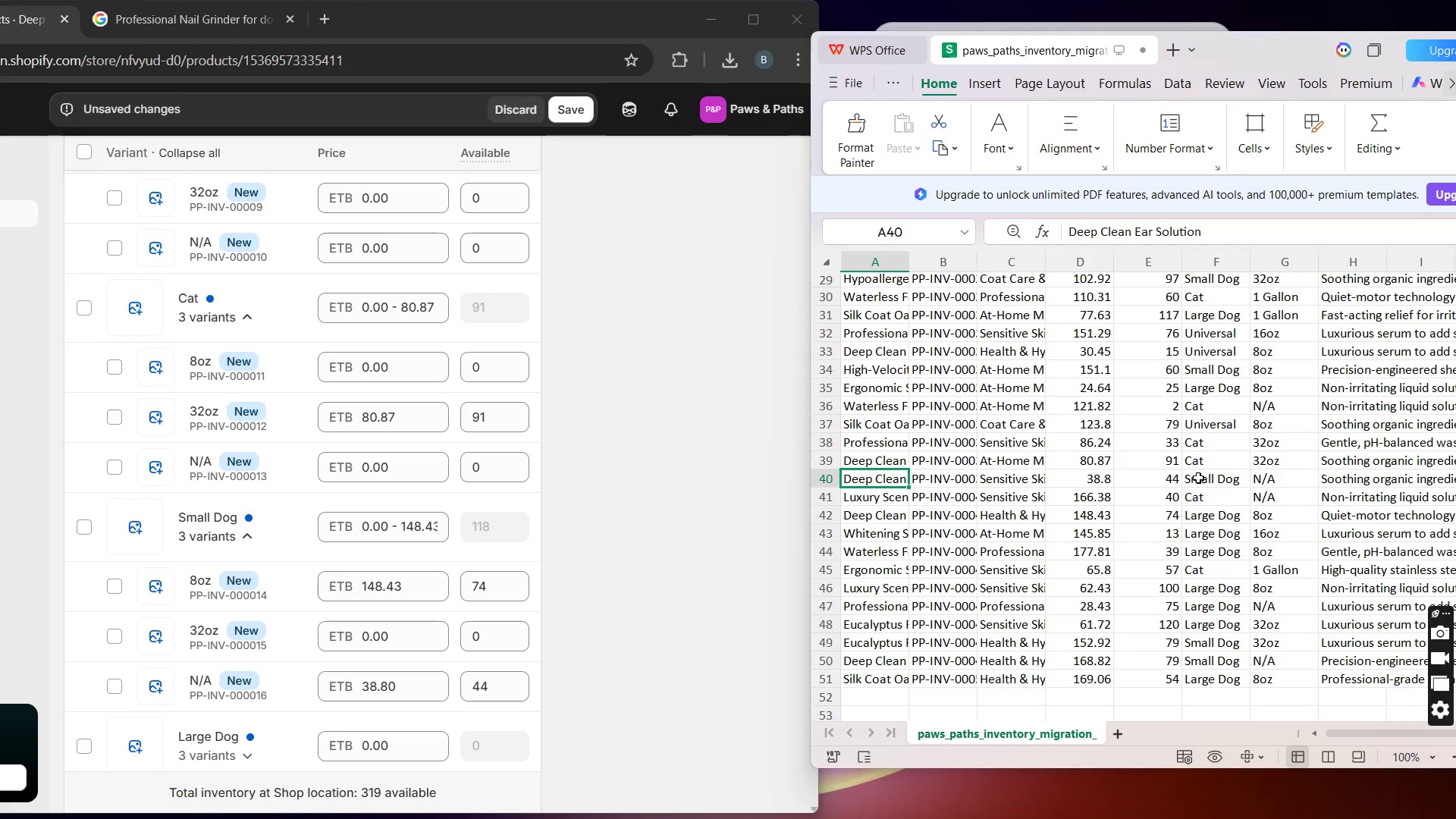 
left_click([886, 514])
 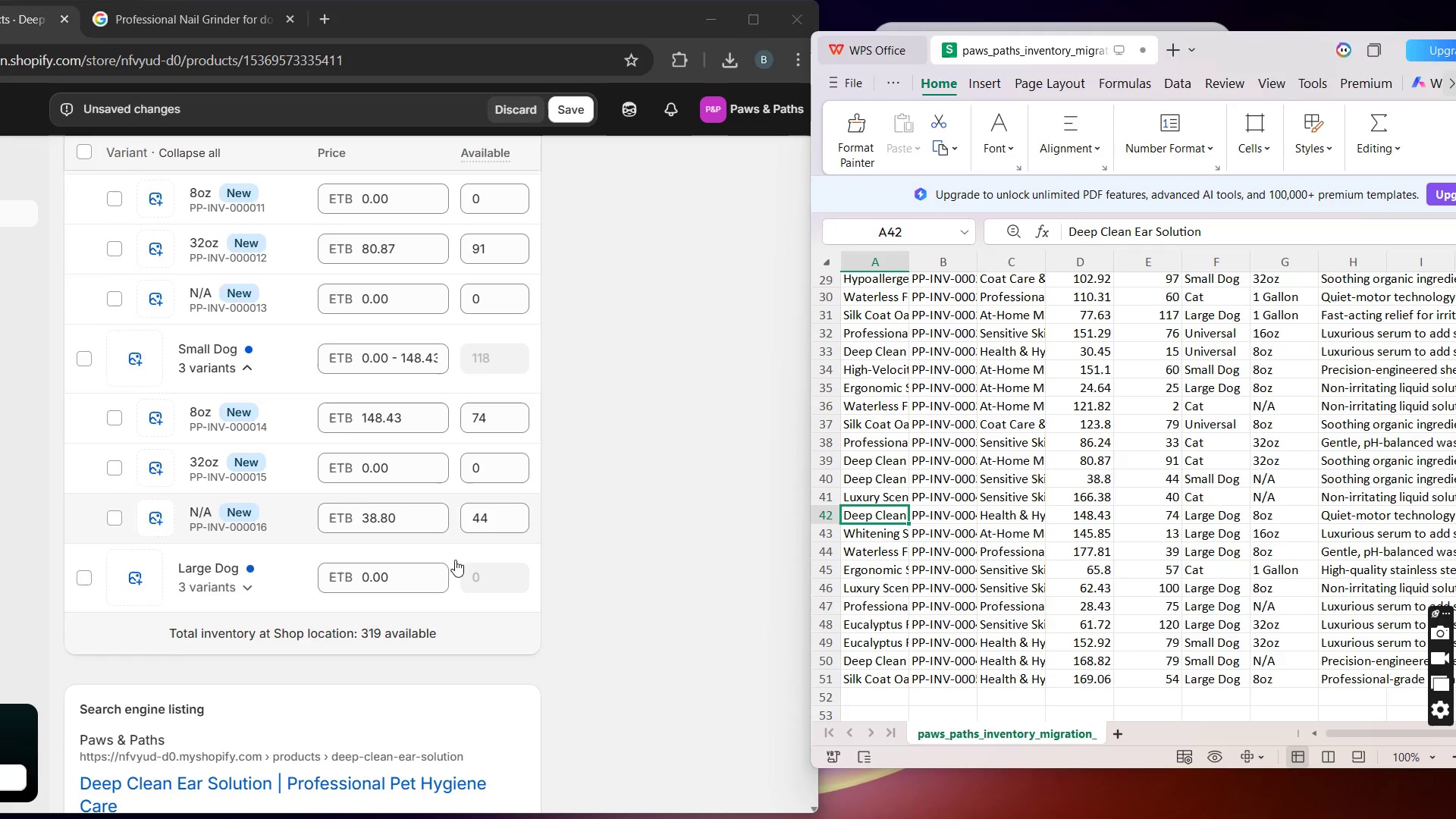 
left_click([240, 528])
 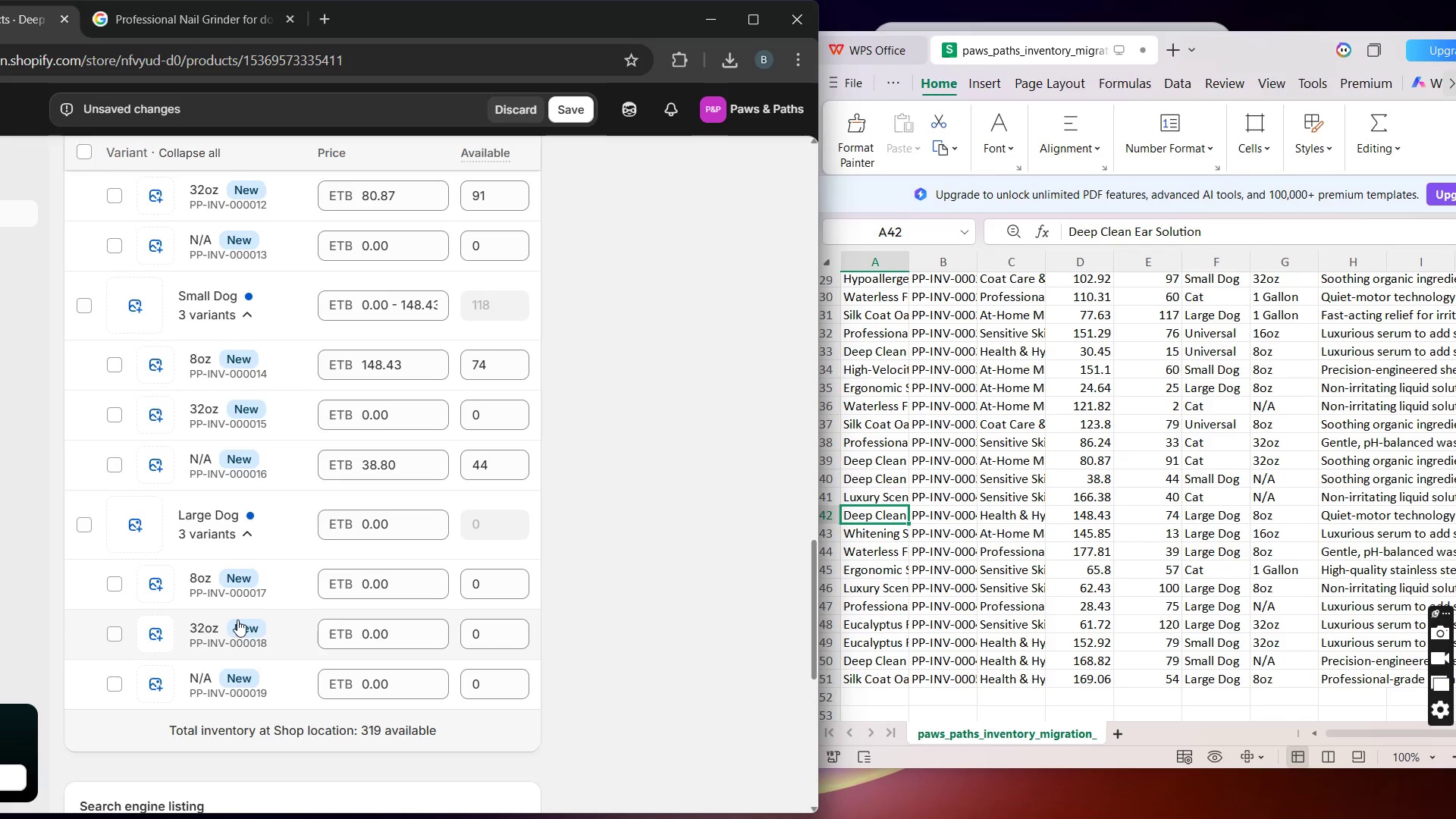 
wait(7.81)
 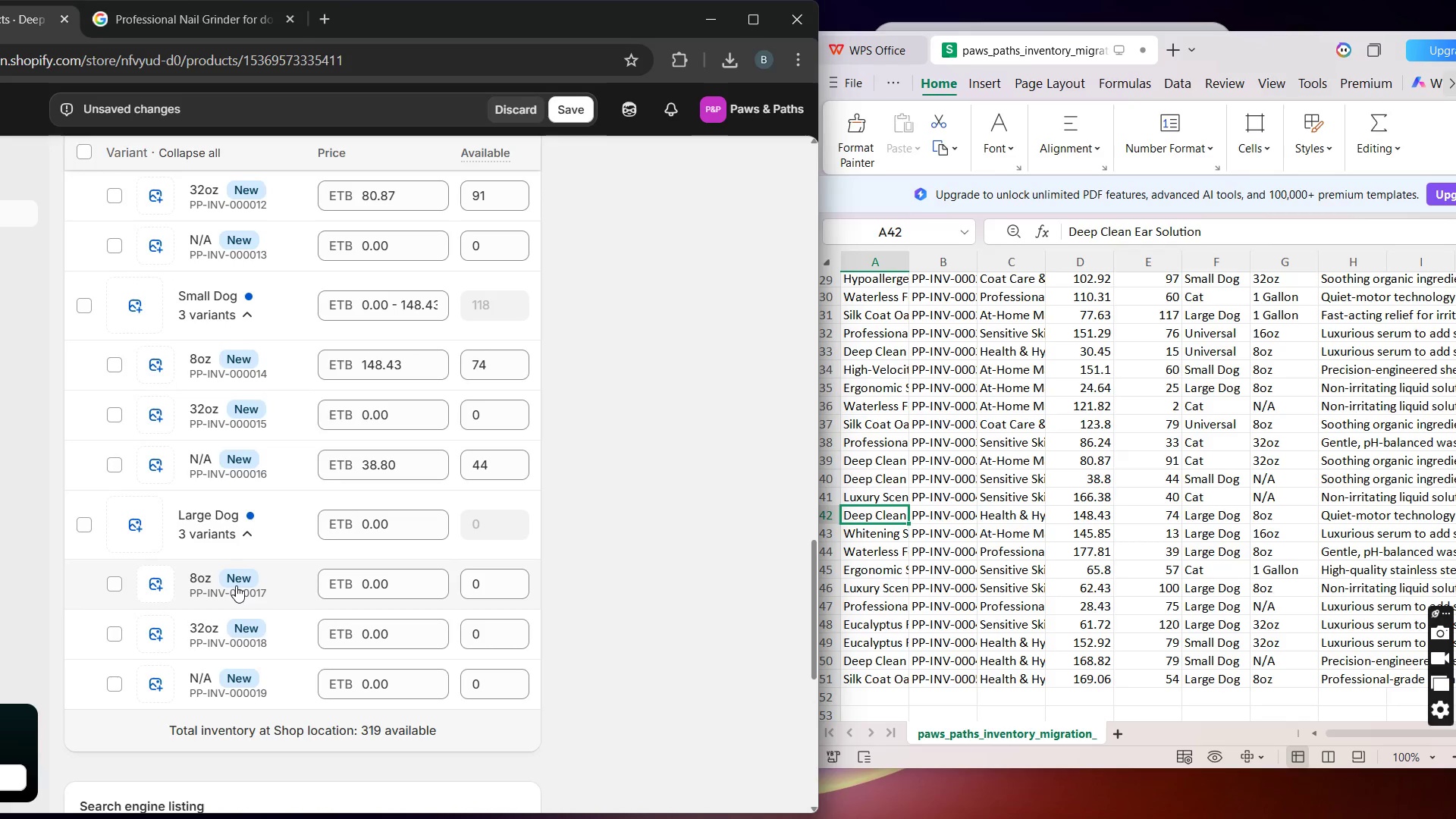 
mouse_move([353, 528])
 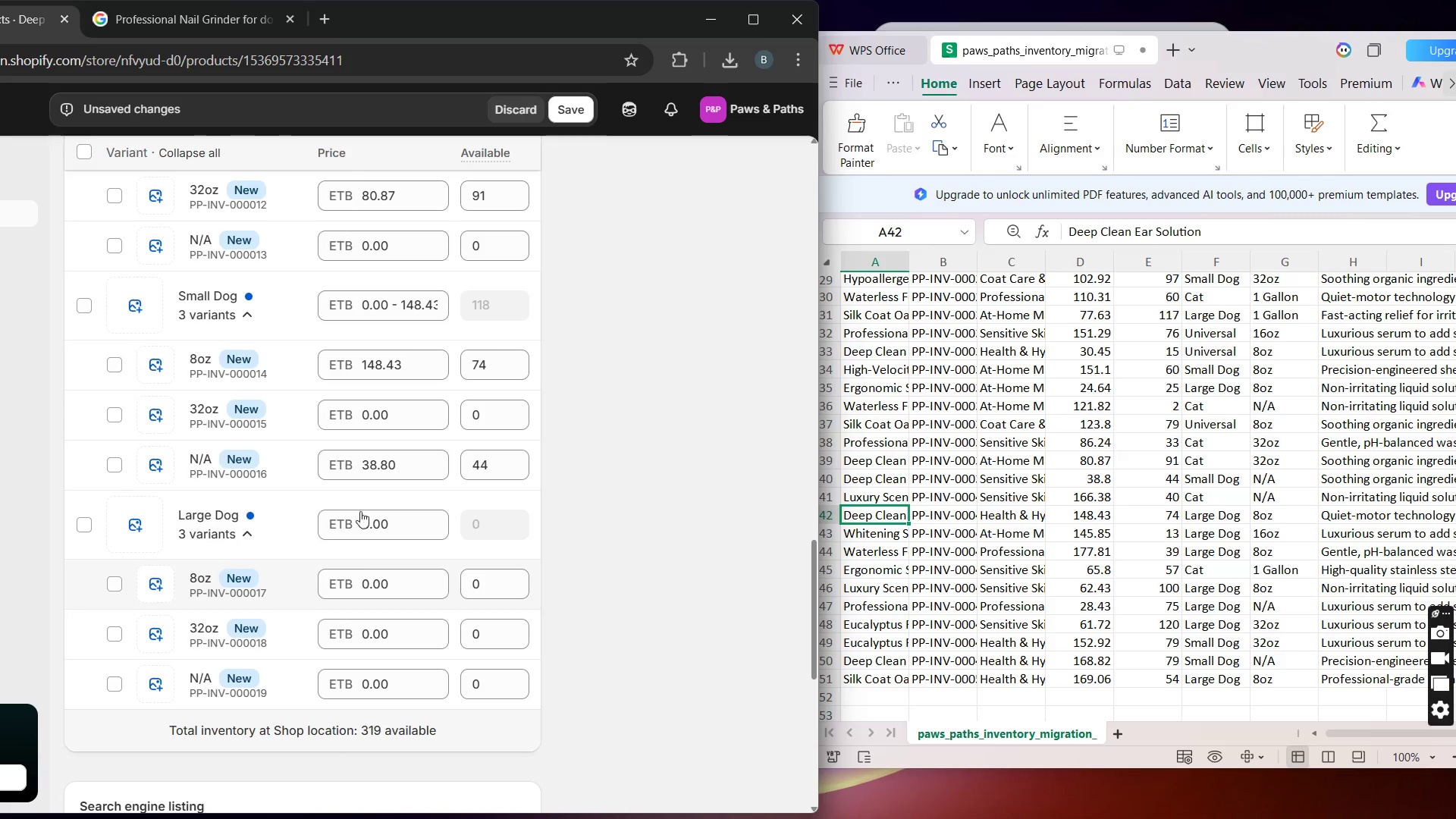 
wait(5.46)
 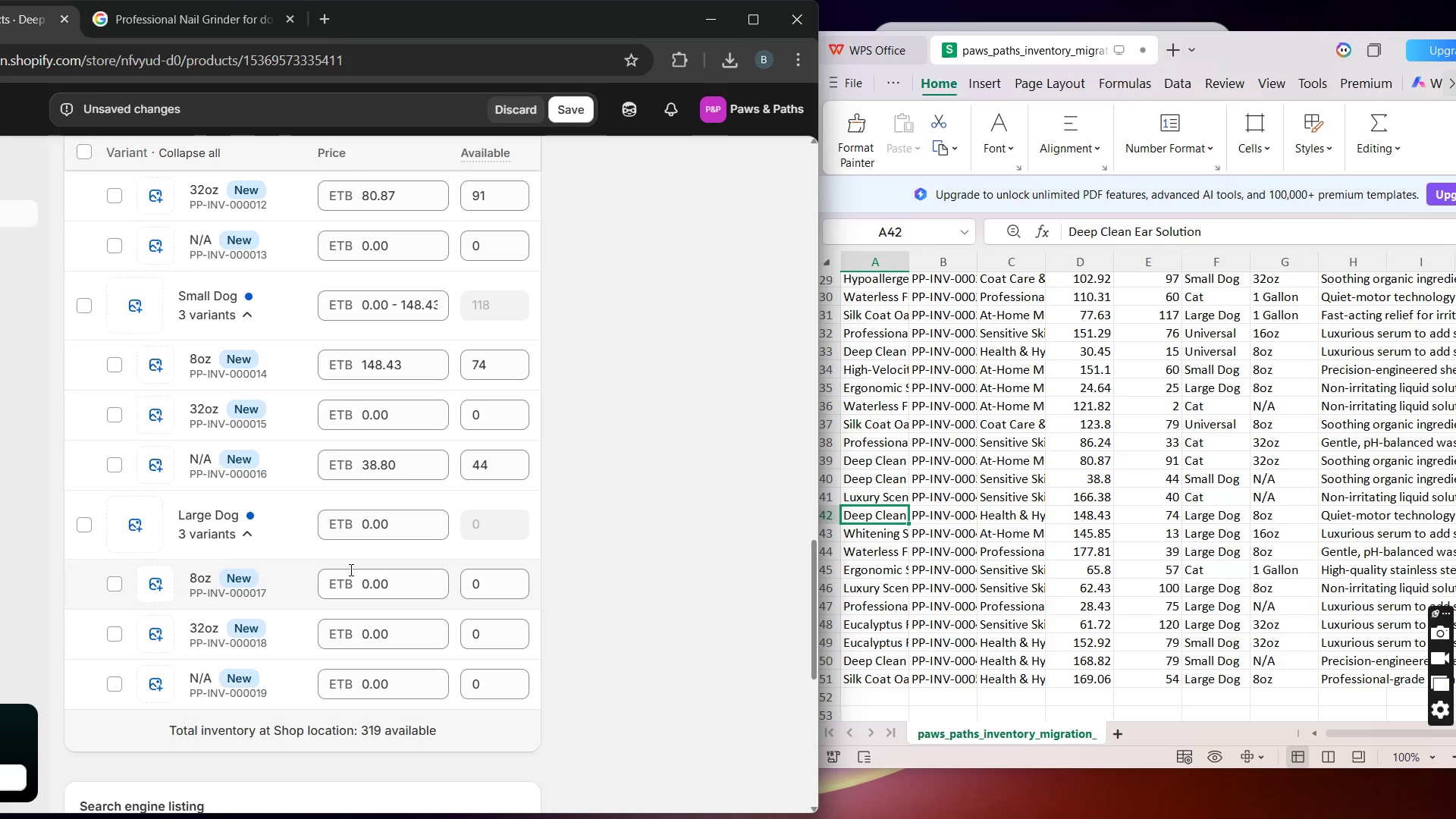 
left_click_drag(start_coordinate=[412, 375], to_coordinate=[350, 370])
 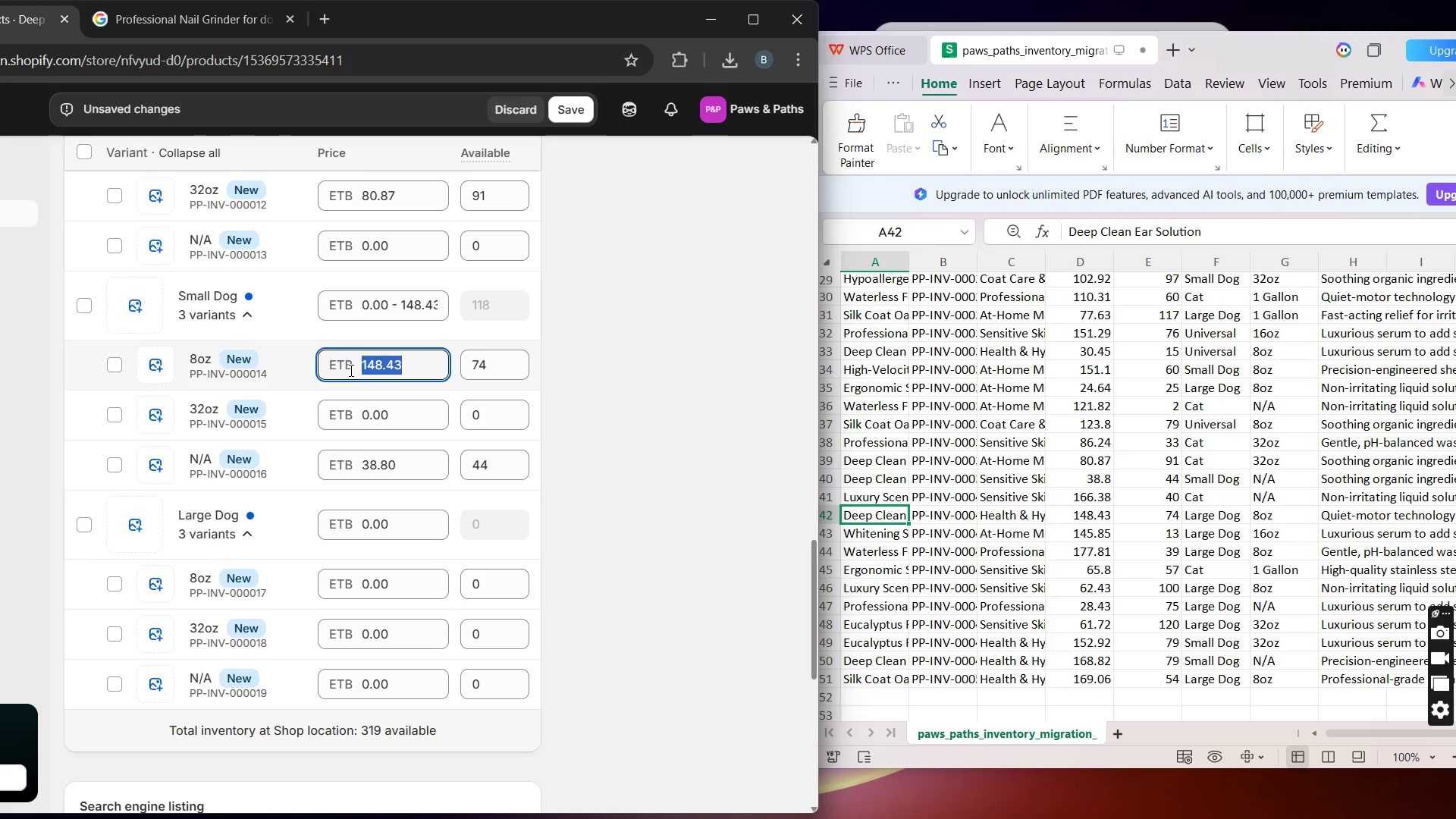 
key(Control+X)
 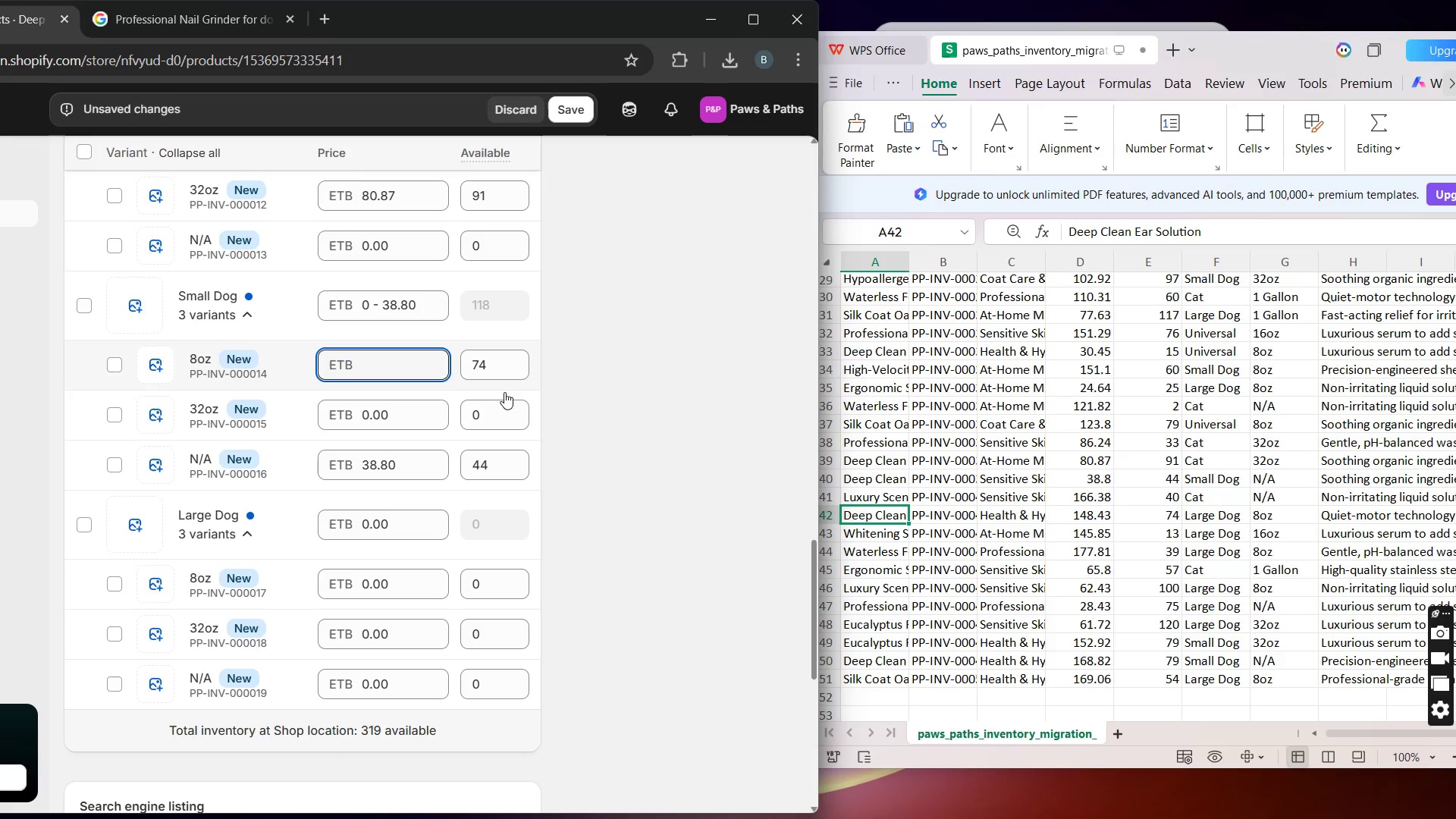 
left_click([602, 408])
 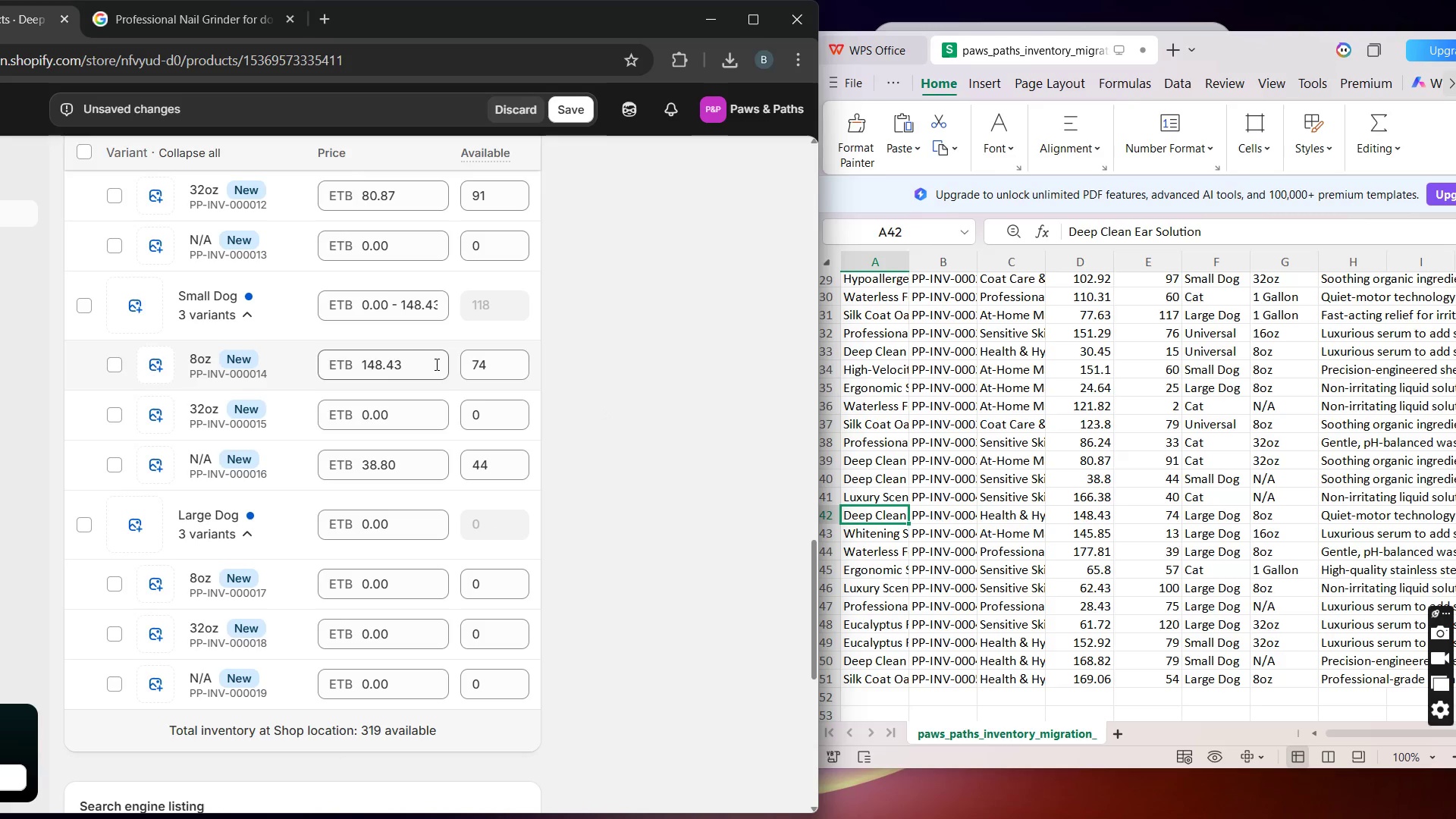 
left_click_drag(start_coordinate=[435, 364], to_coordinate=[328, 370])
 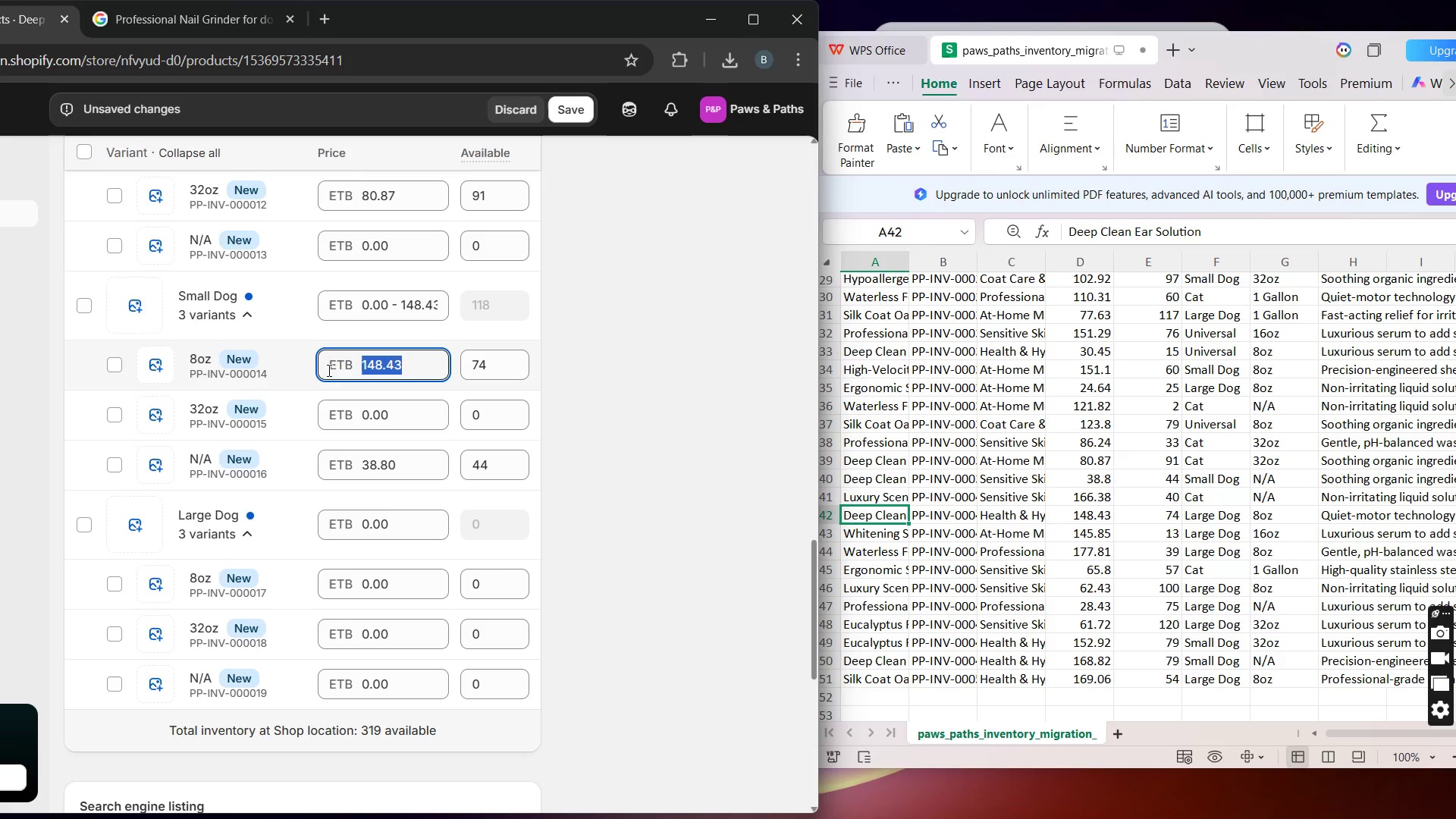 
key(O)
 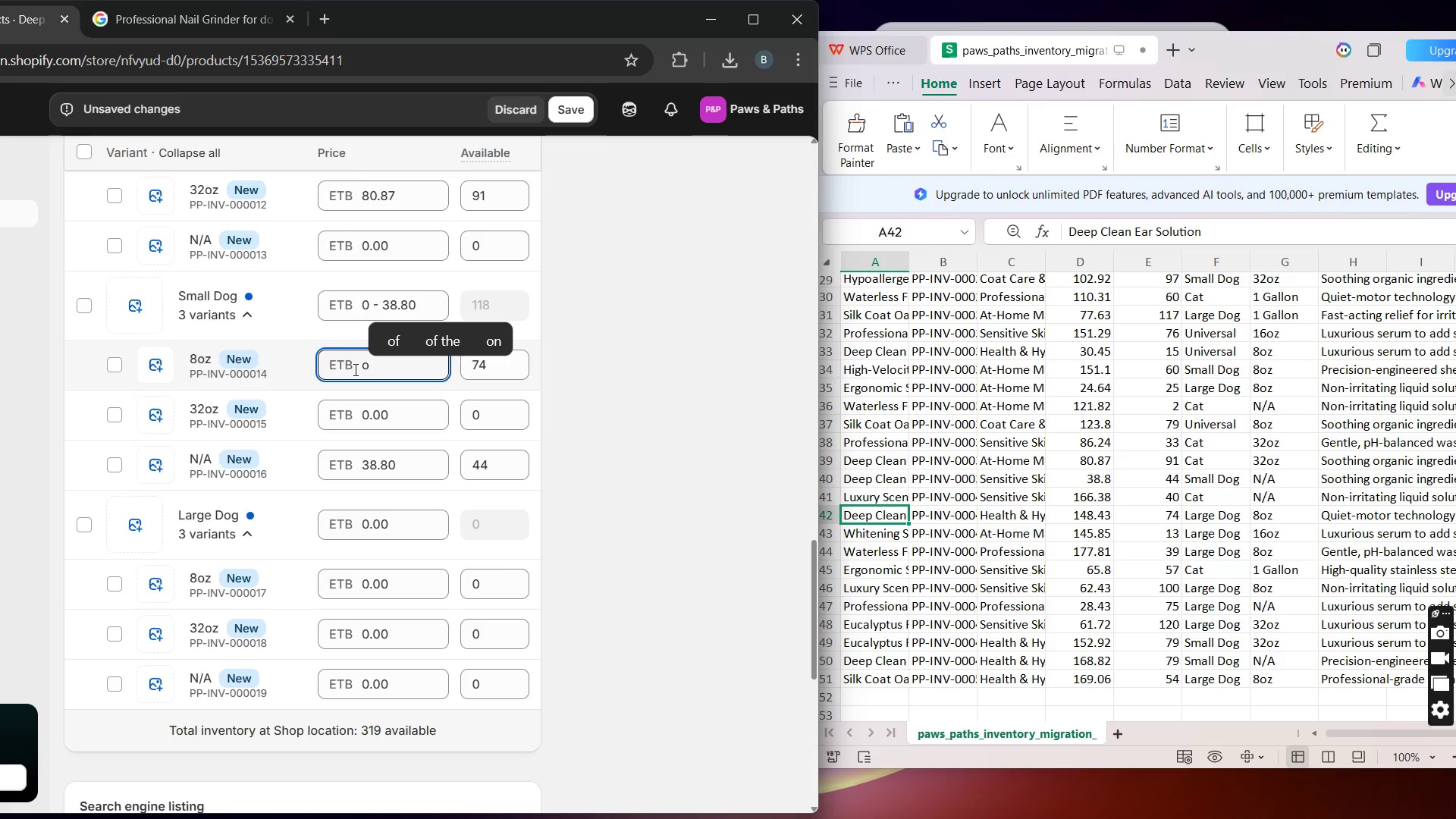 
key(Backspace)
 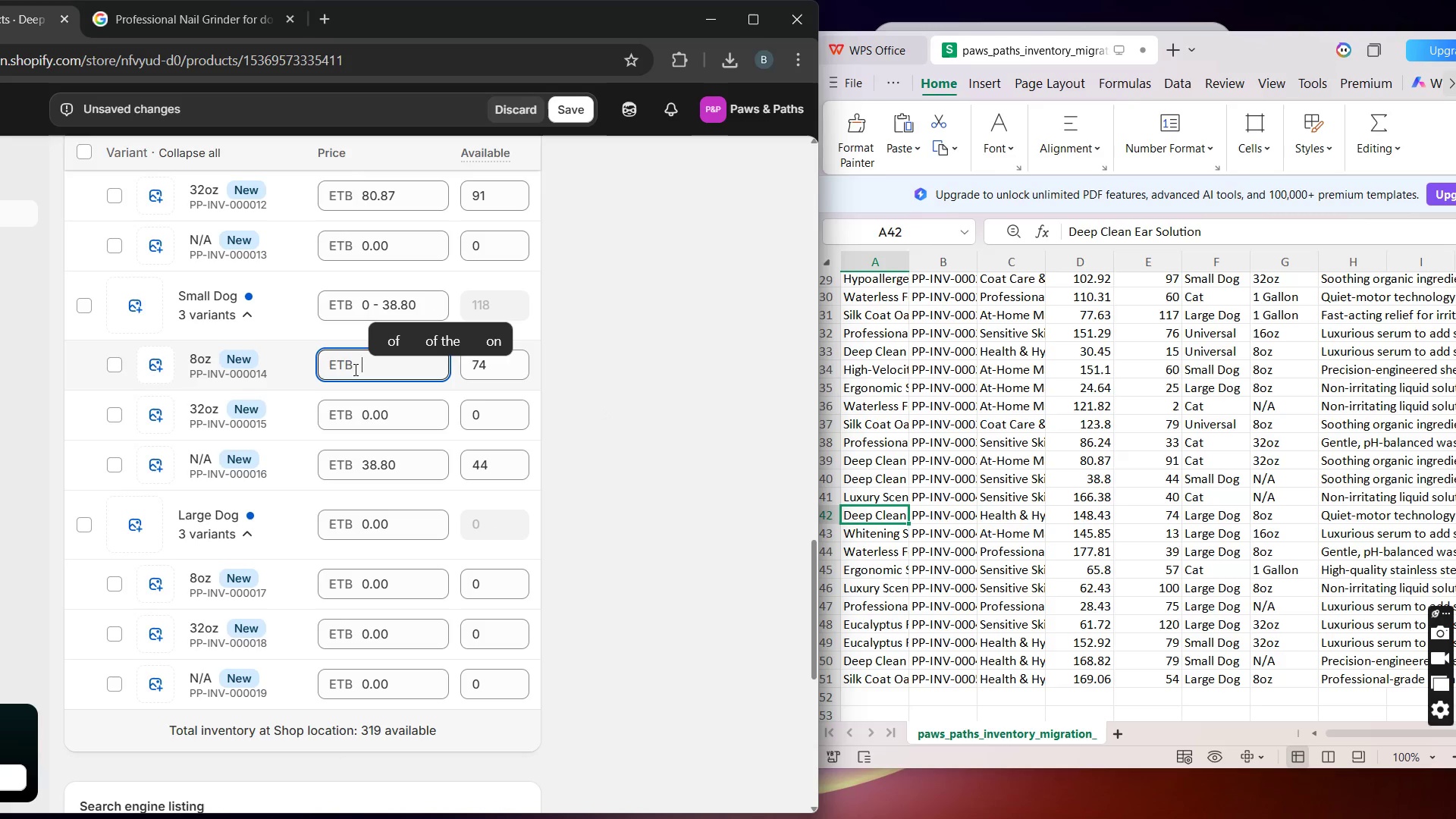 
key(0)
 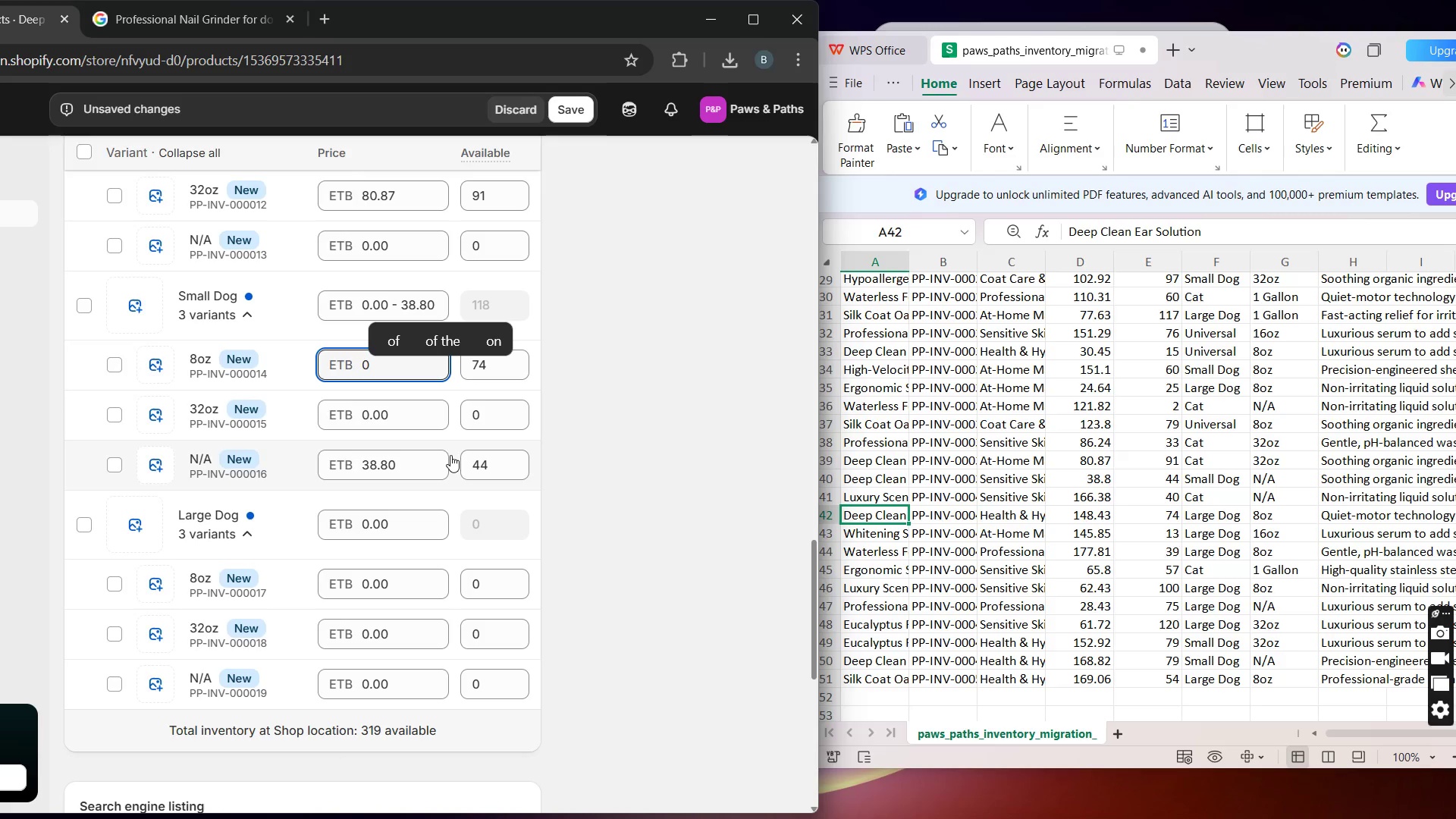 
wait(5.8)
 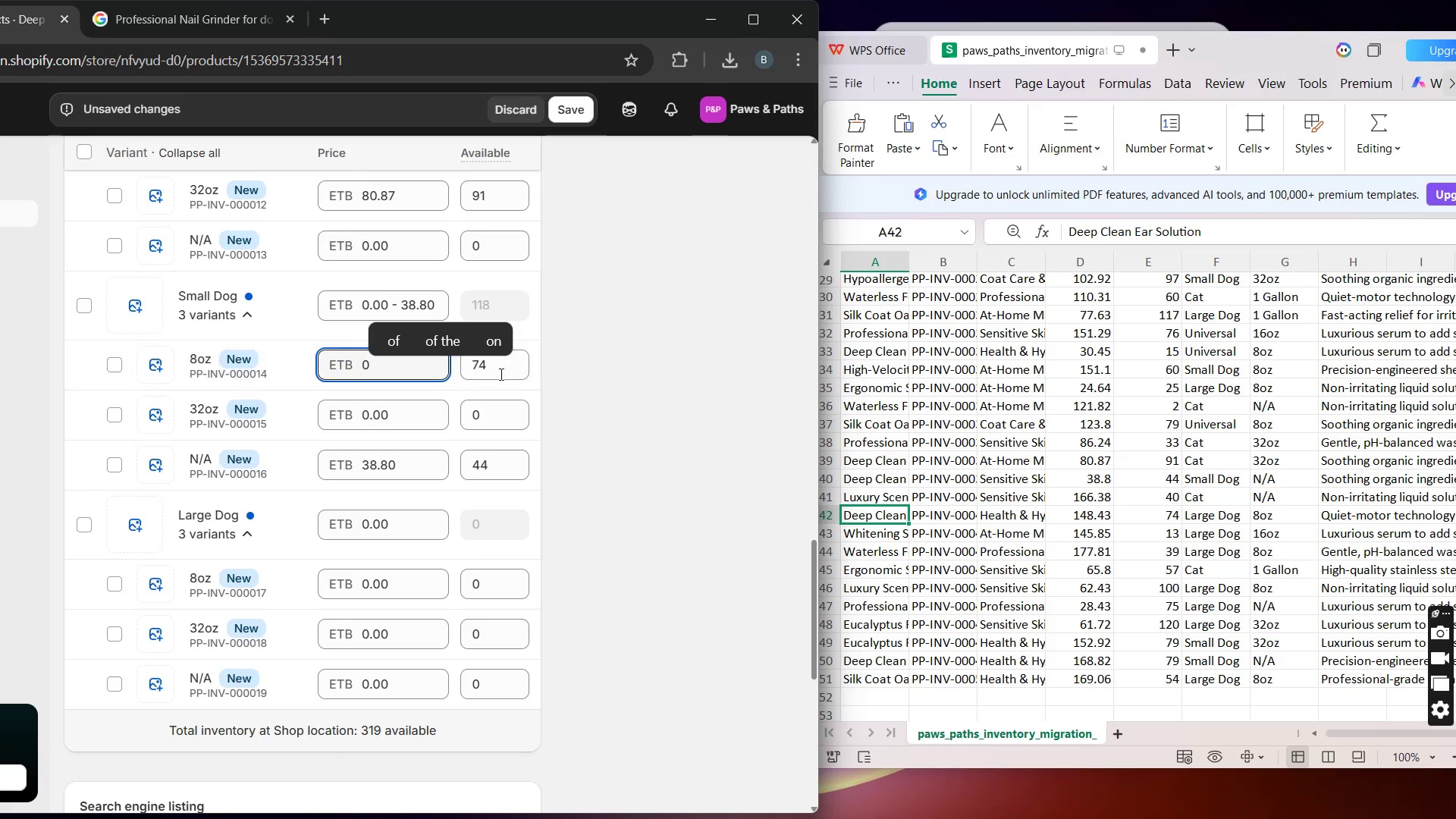 
left_click_drag(start_coordinate=[422, 570], to_coordinate=[340, 576])
 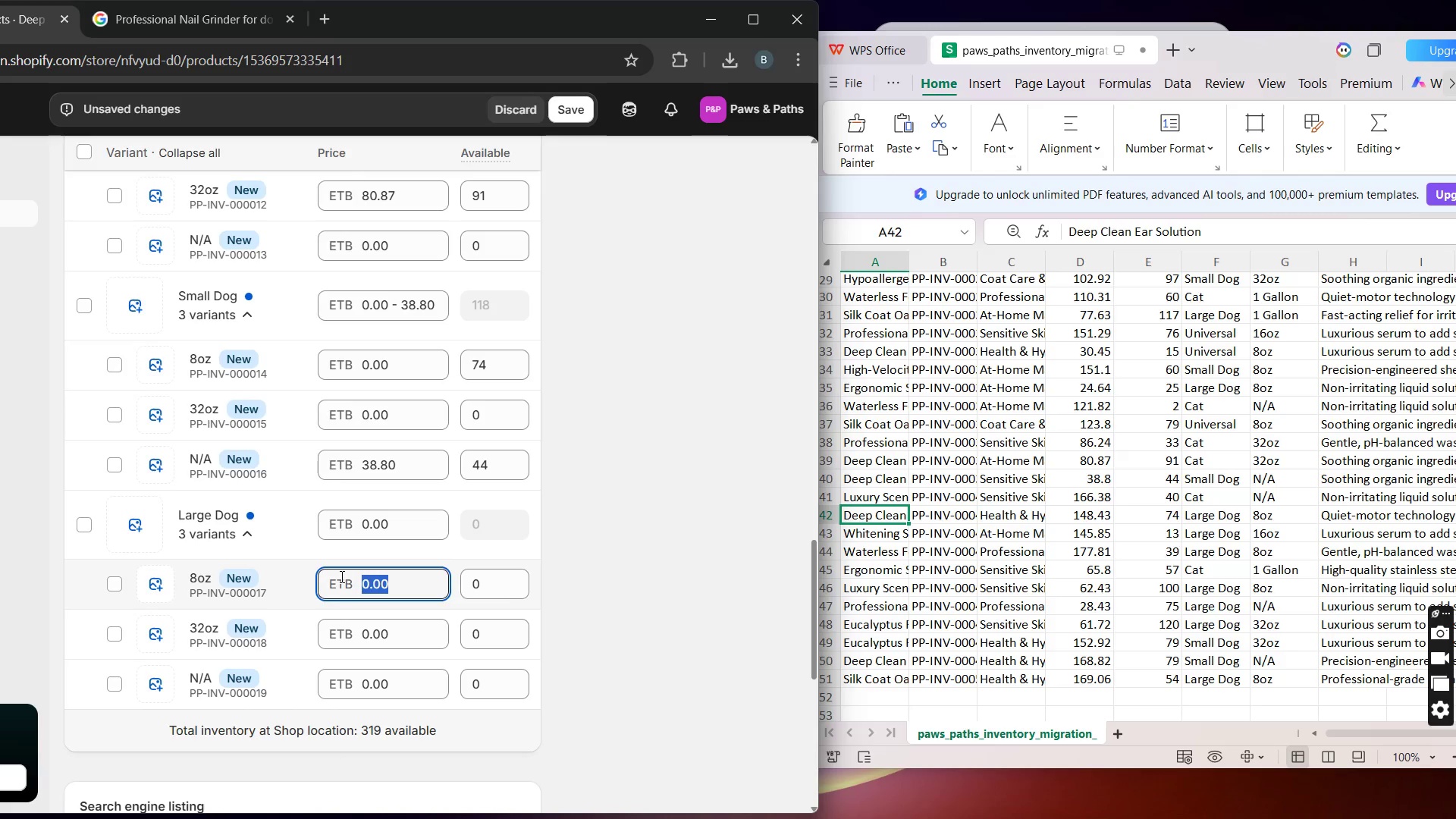 
key(Control+ControlLeft)
 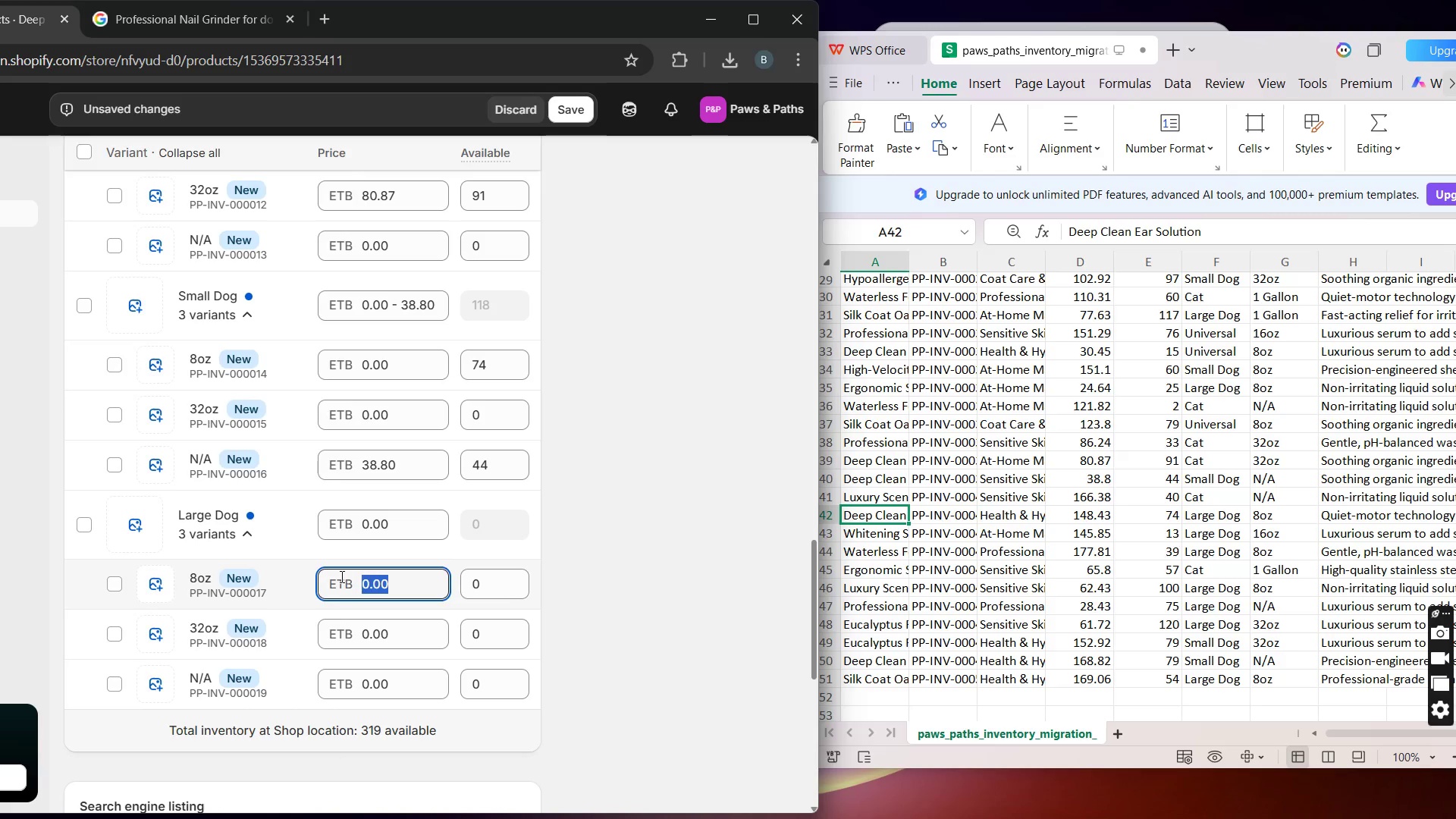 
key(Control+V)
 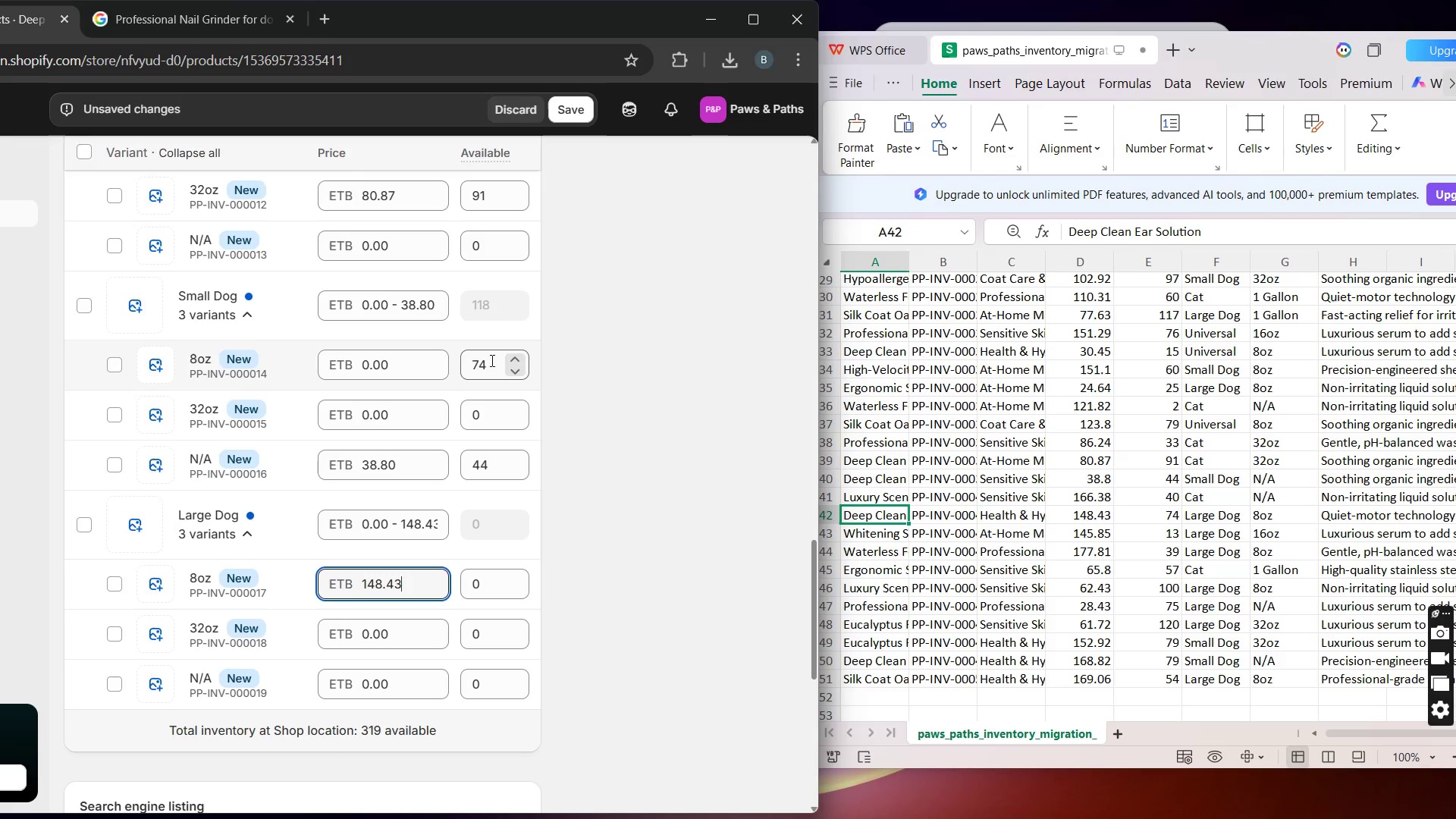 
left_click_drag(start_coordinate=[507, 365], to_coordinate=[494, 365])
 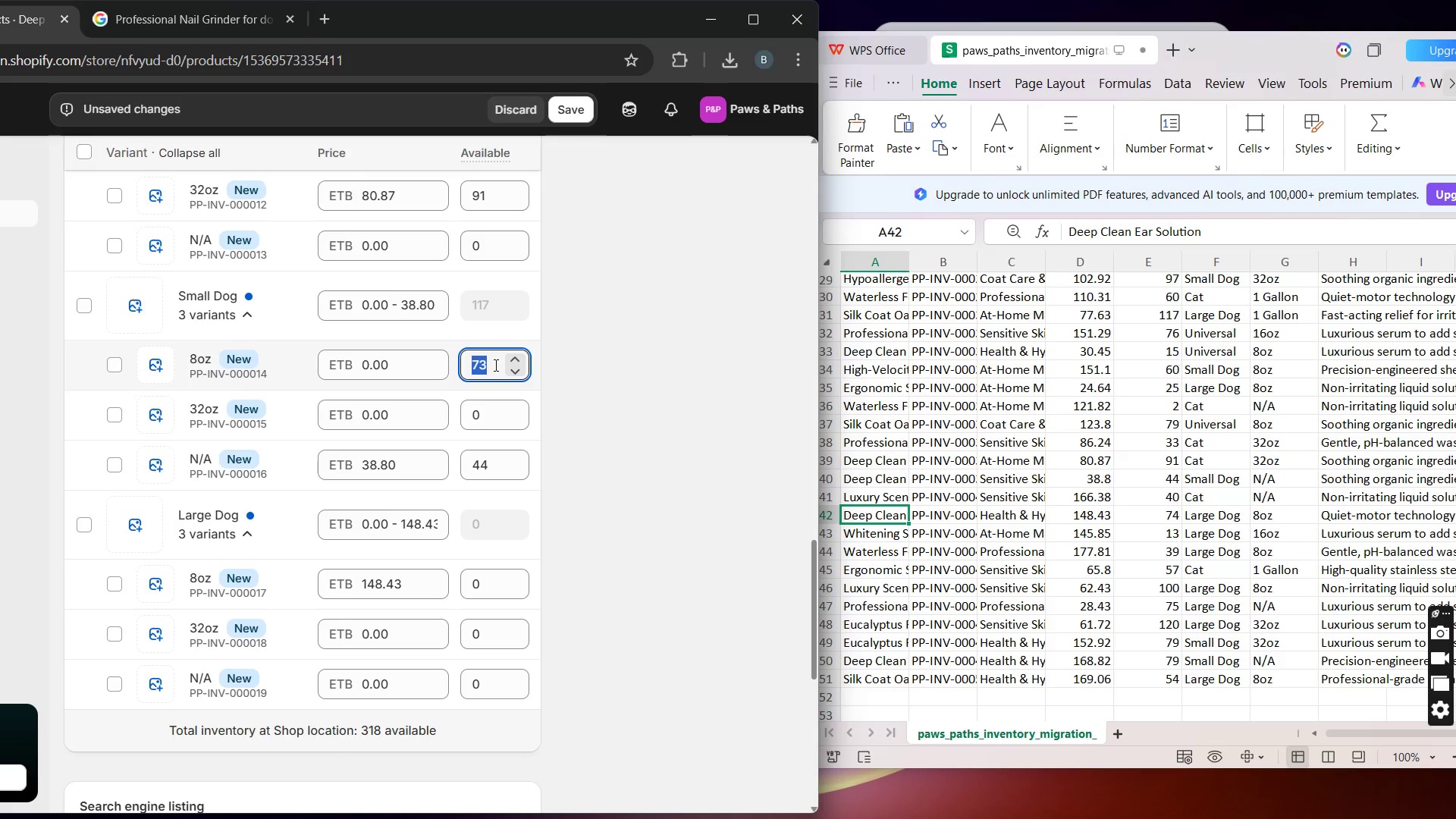 
left_click([494, 365])
 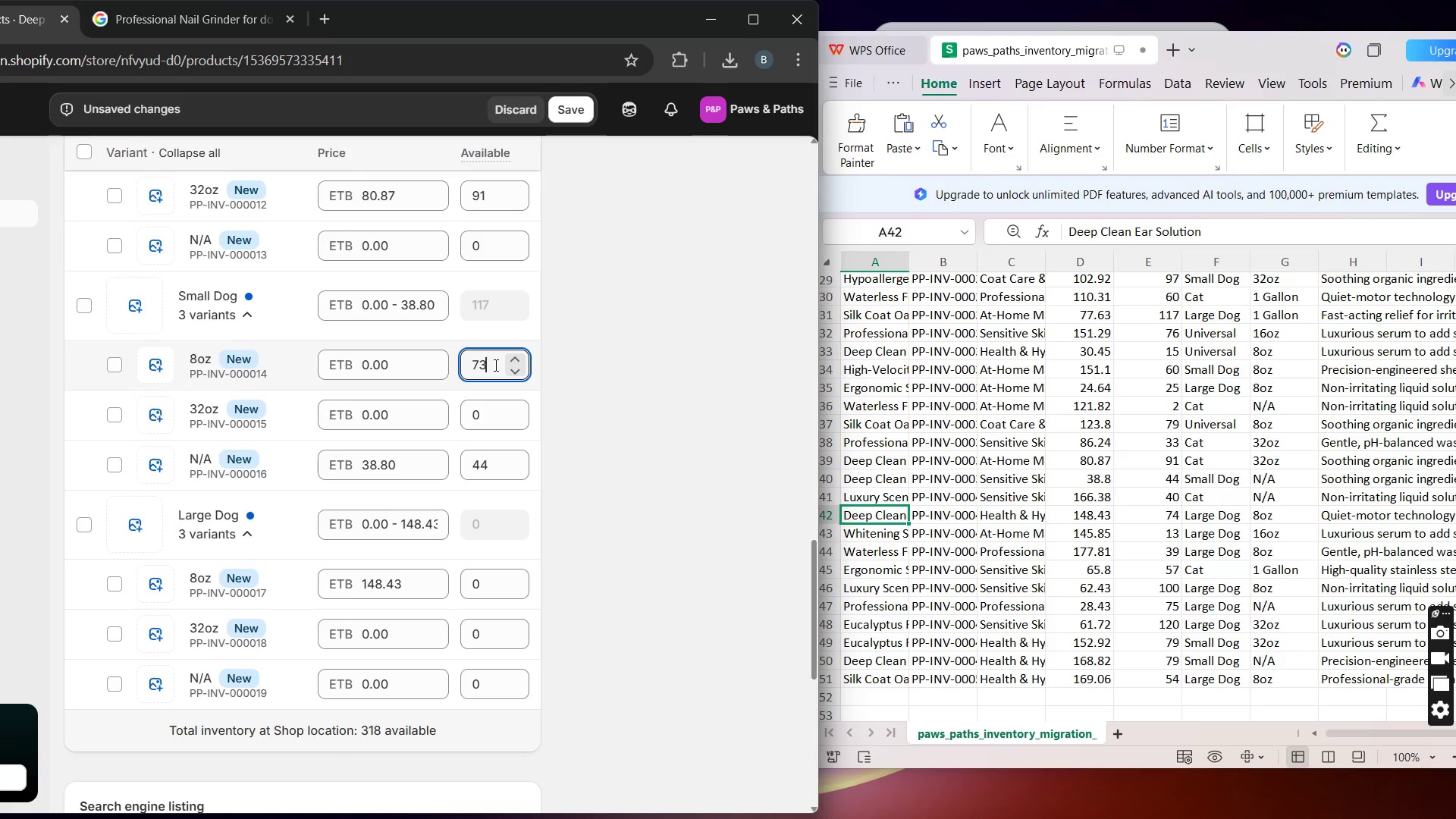 
key(0)
 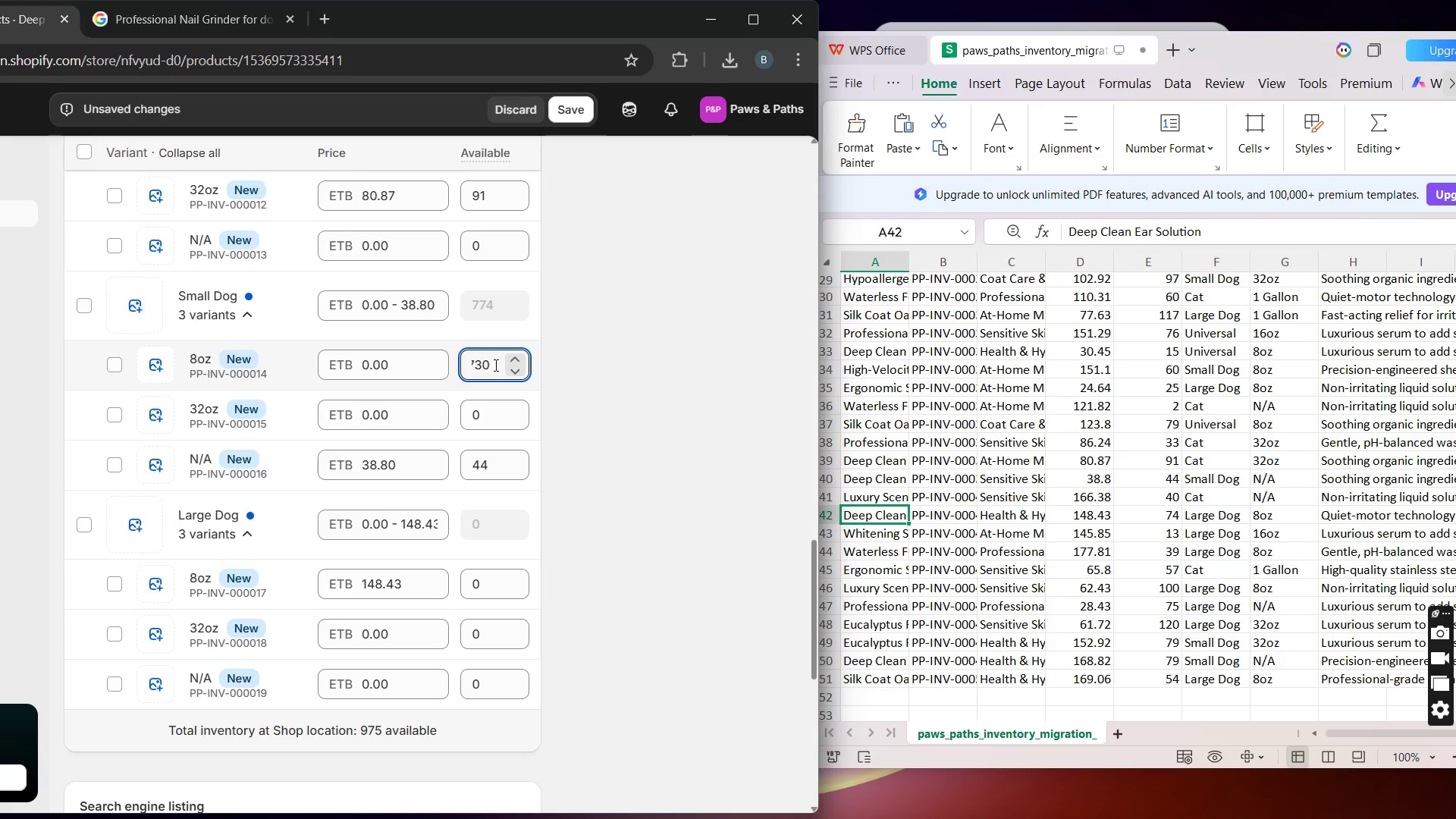 
left_click_drag(start_coordinate=[494, 365], to_coordinate=[466, 363])
 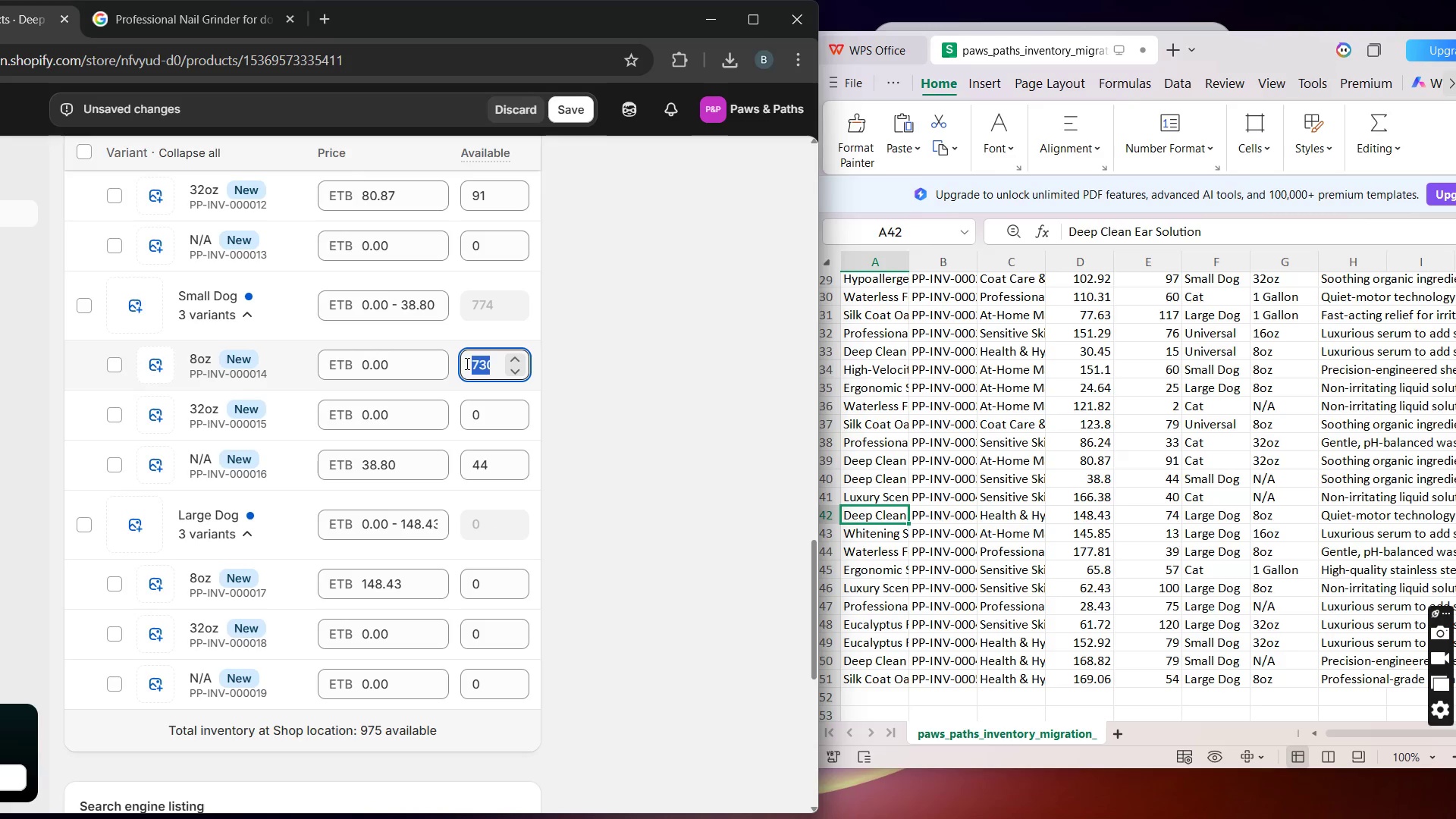 
key(0)
 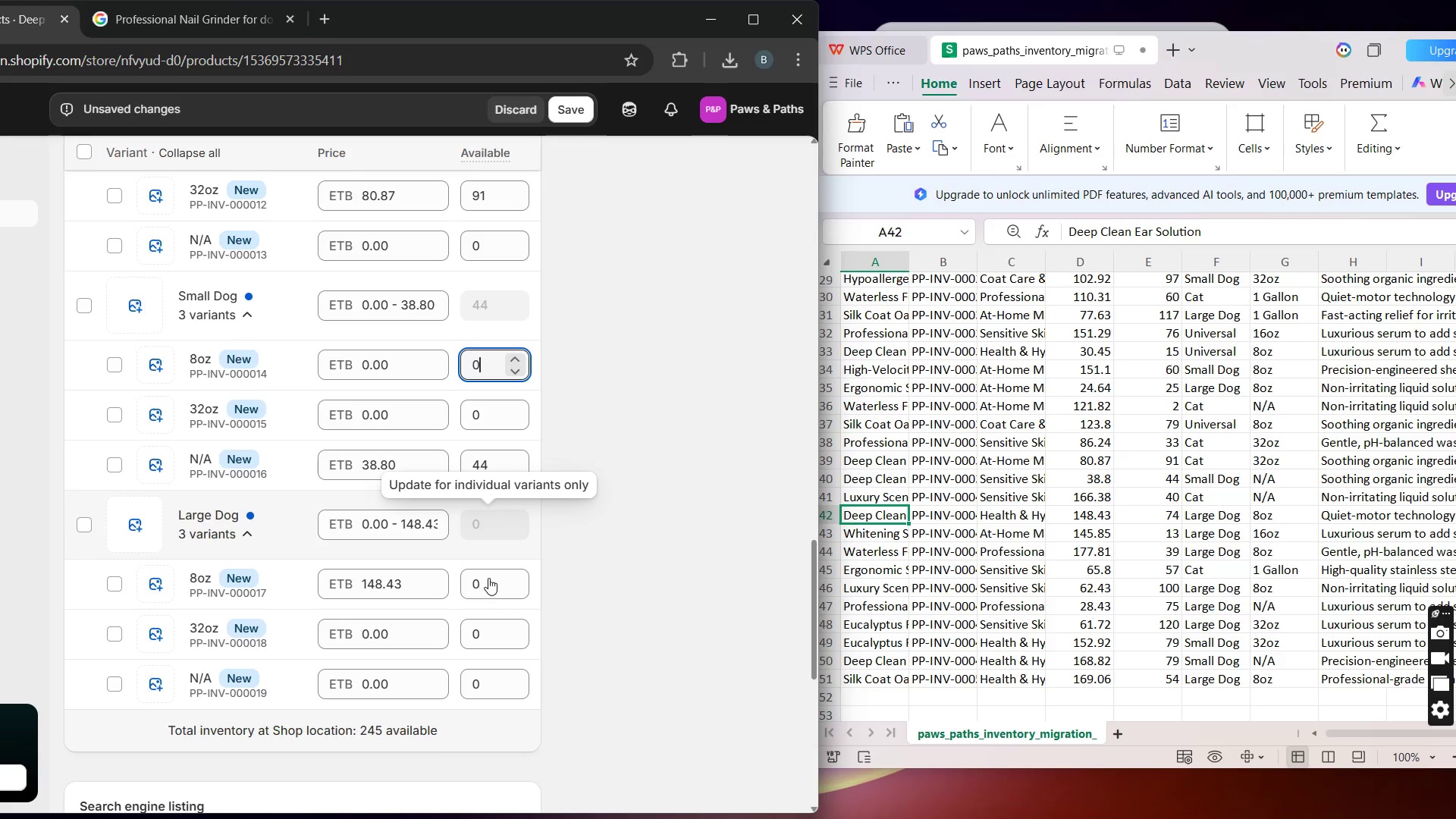 
left_click([491, 582])
 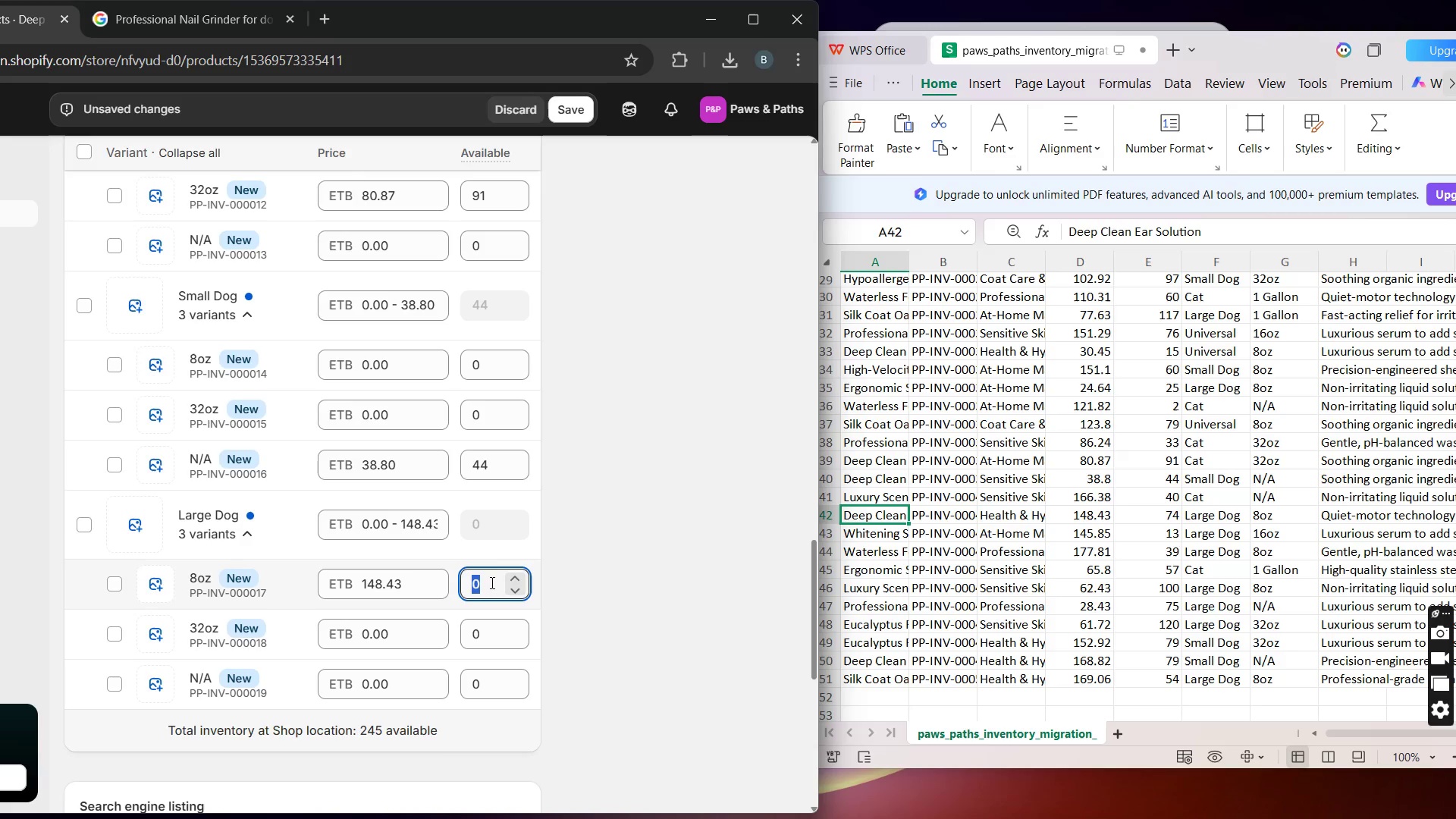 
key(Backspace)
type(74)
 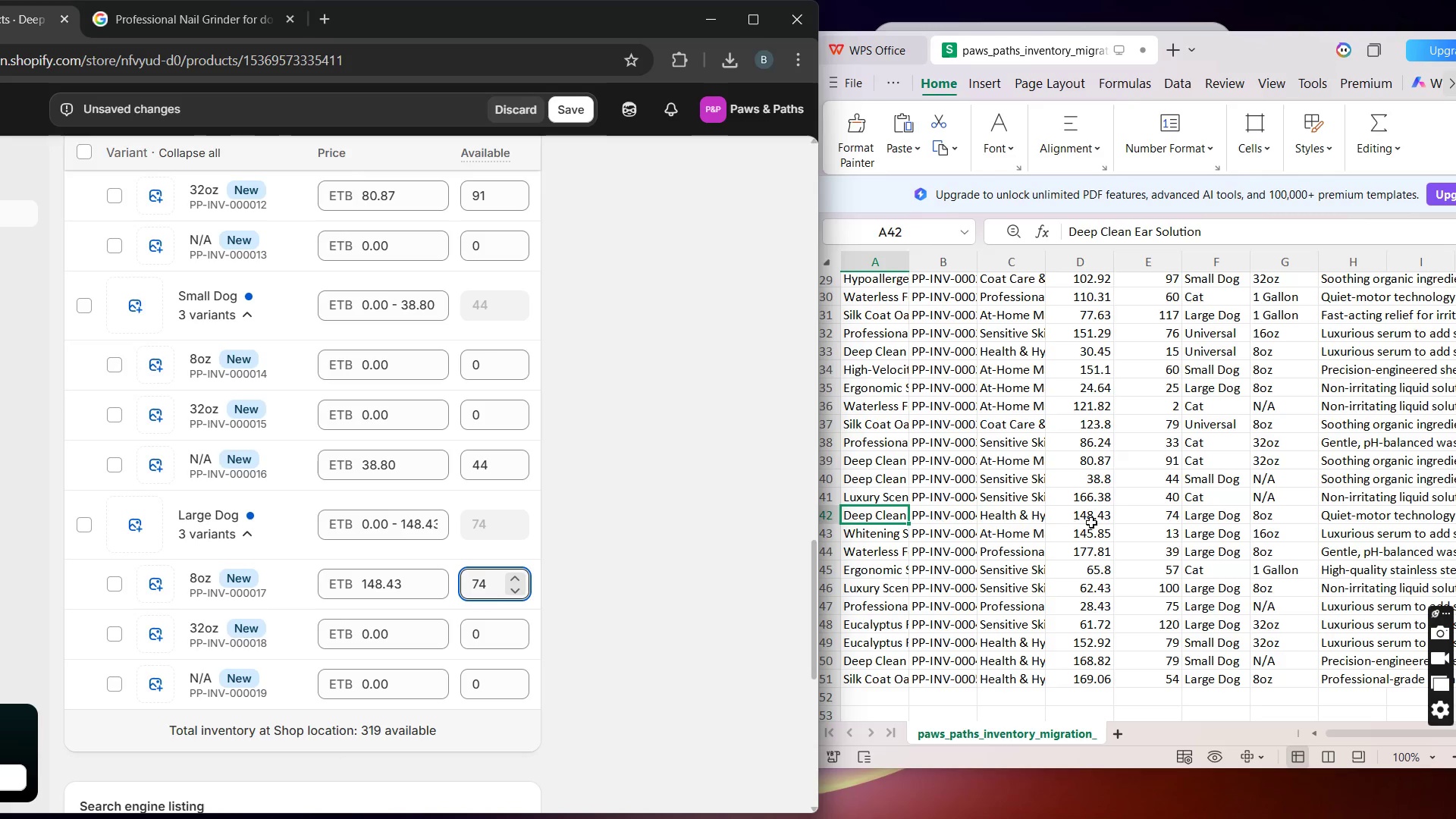 
wait(10.22)
 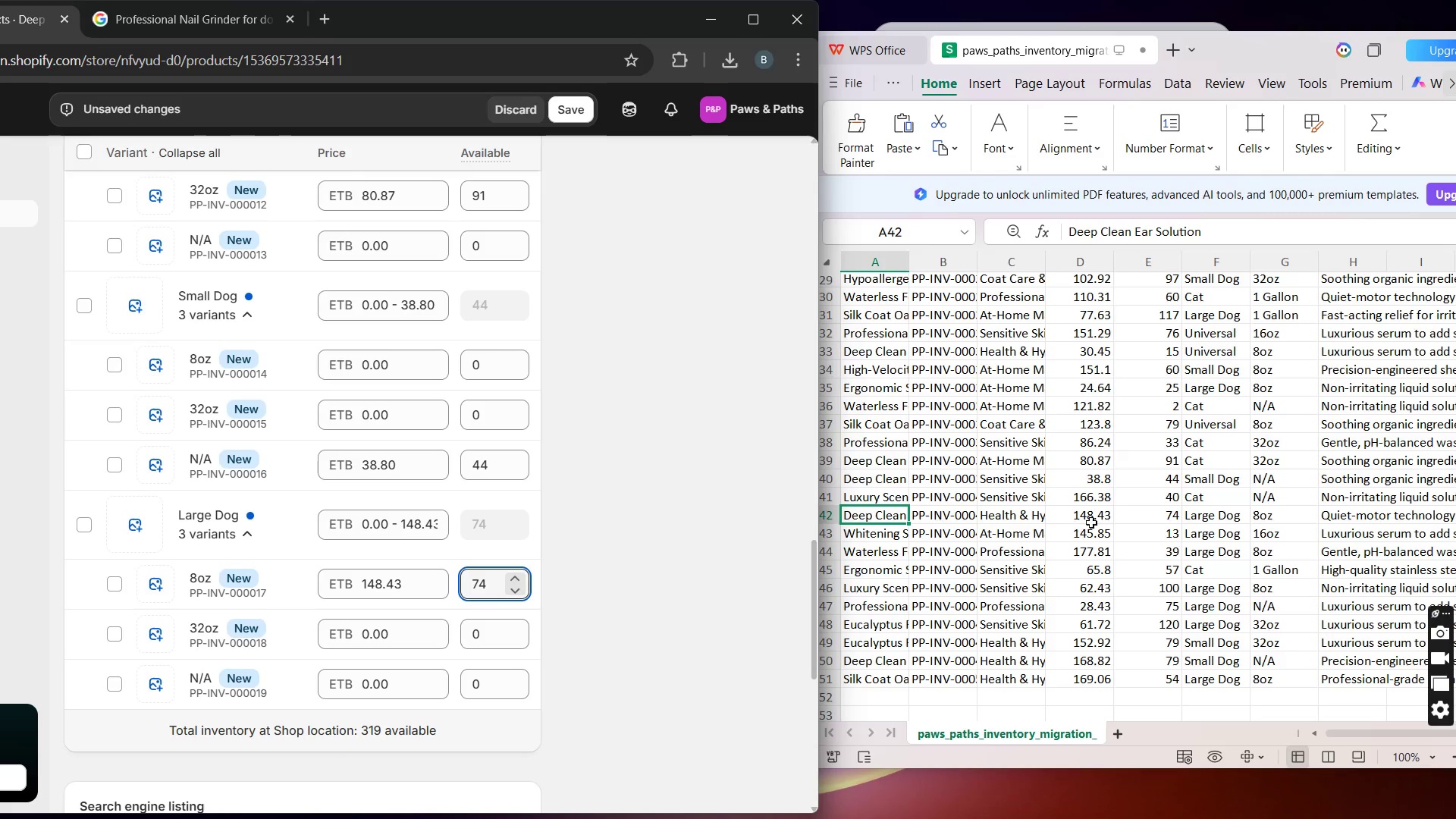 
left_click([230, 588])
 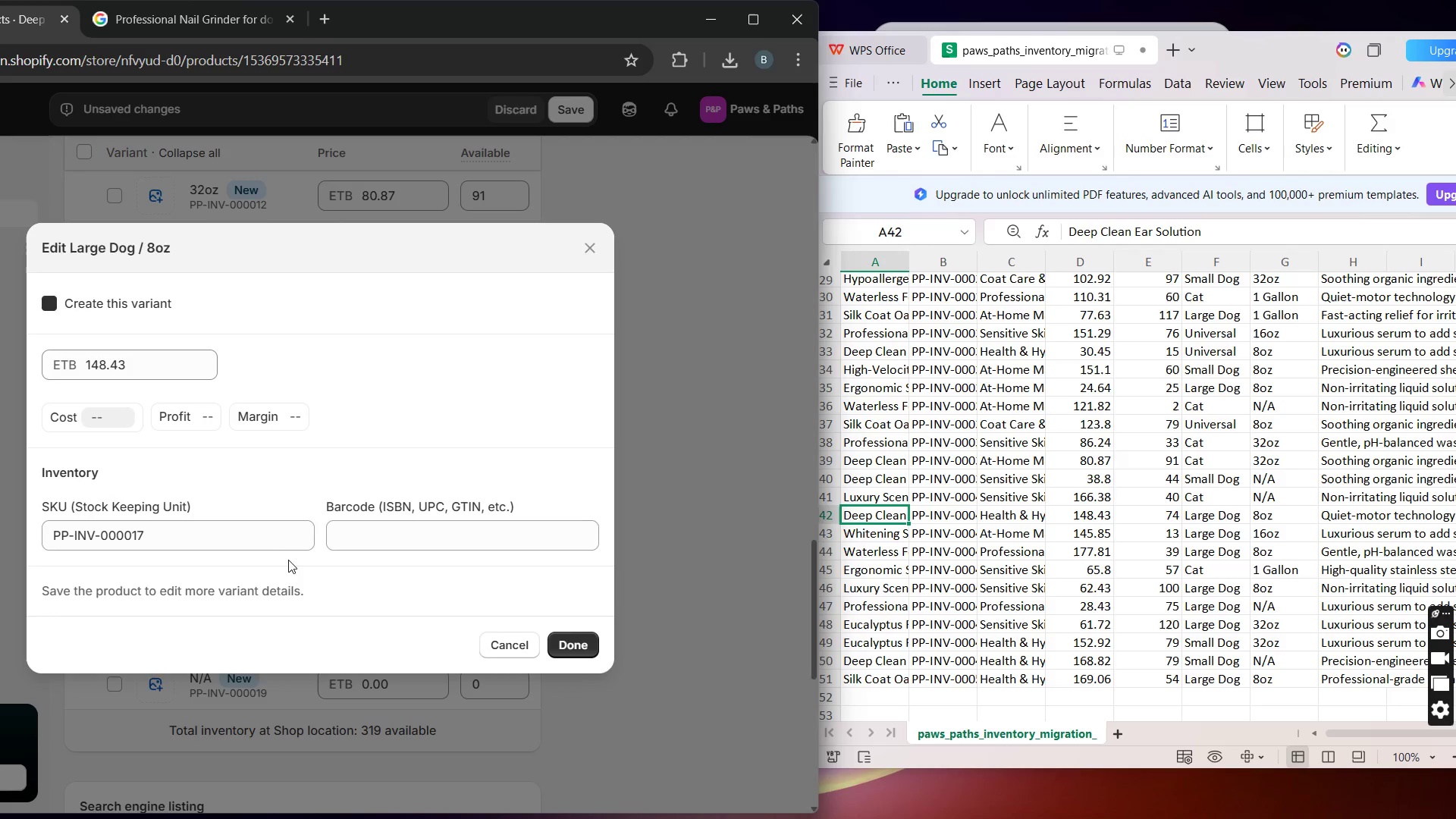 
left_click([260, 540])
 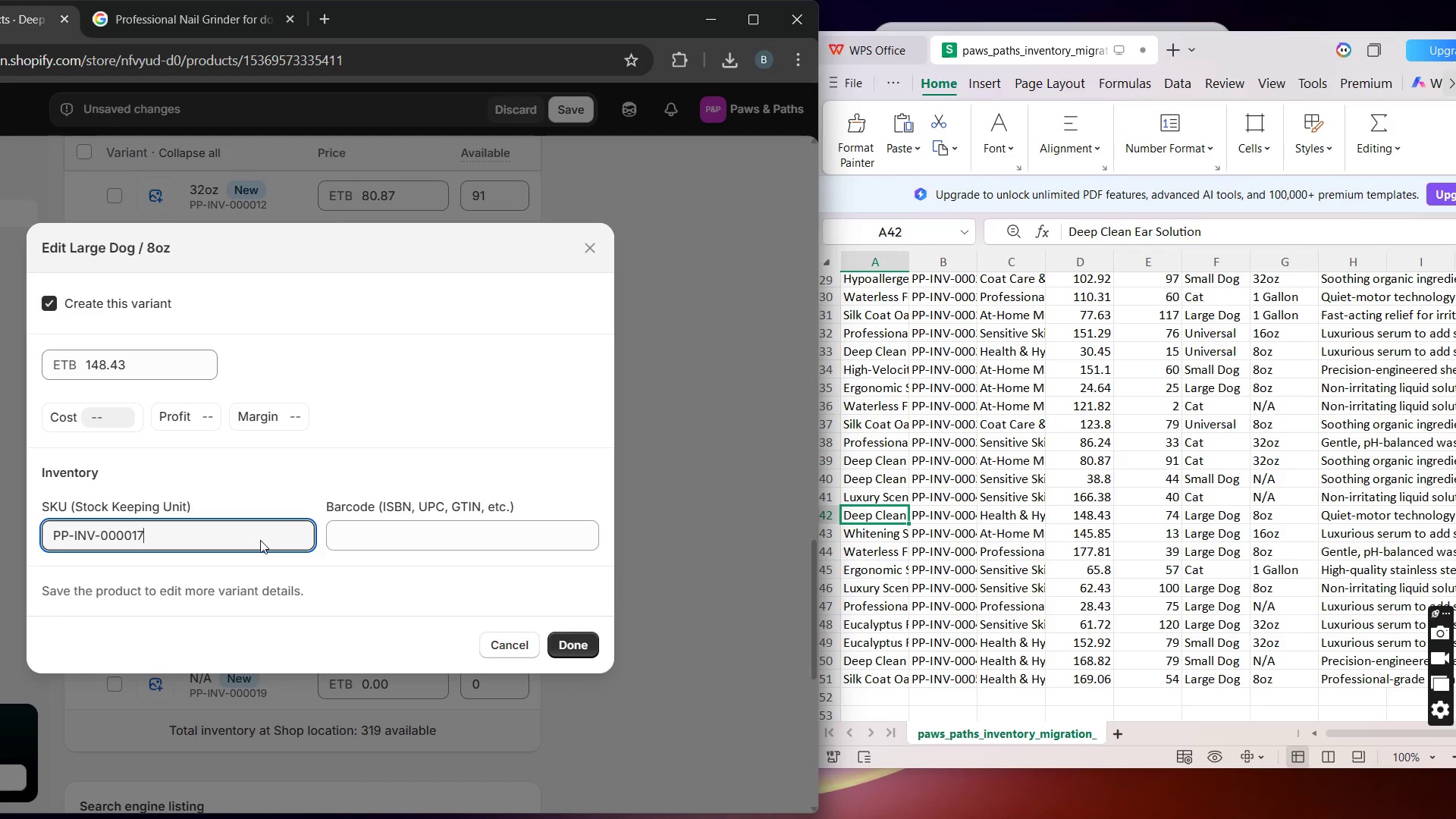 
key(Backspace)
key(Backspace)
type(41)
 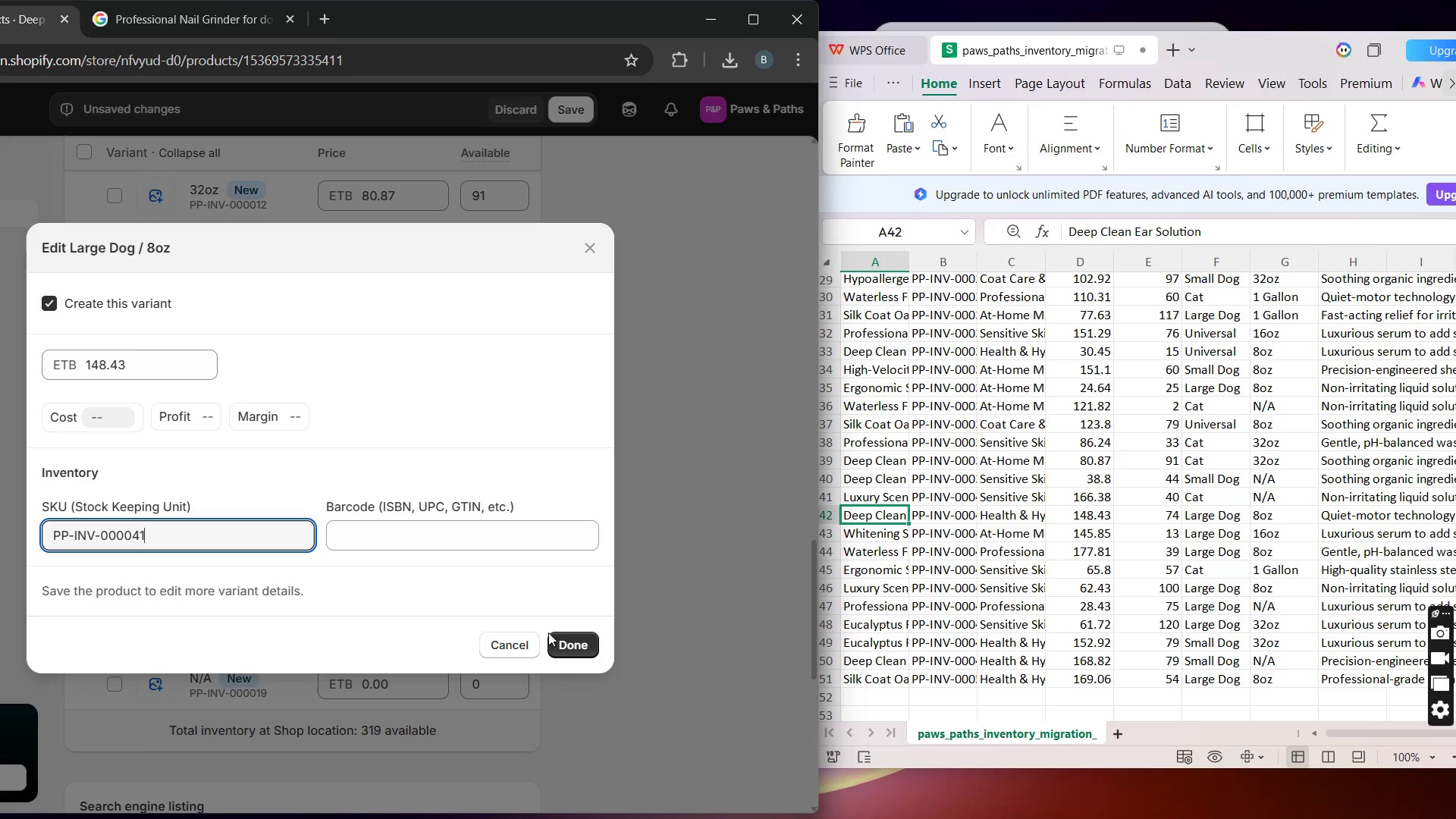 
left_click([573, 649])
 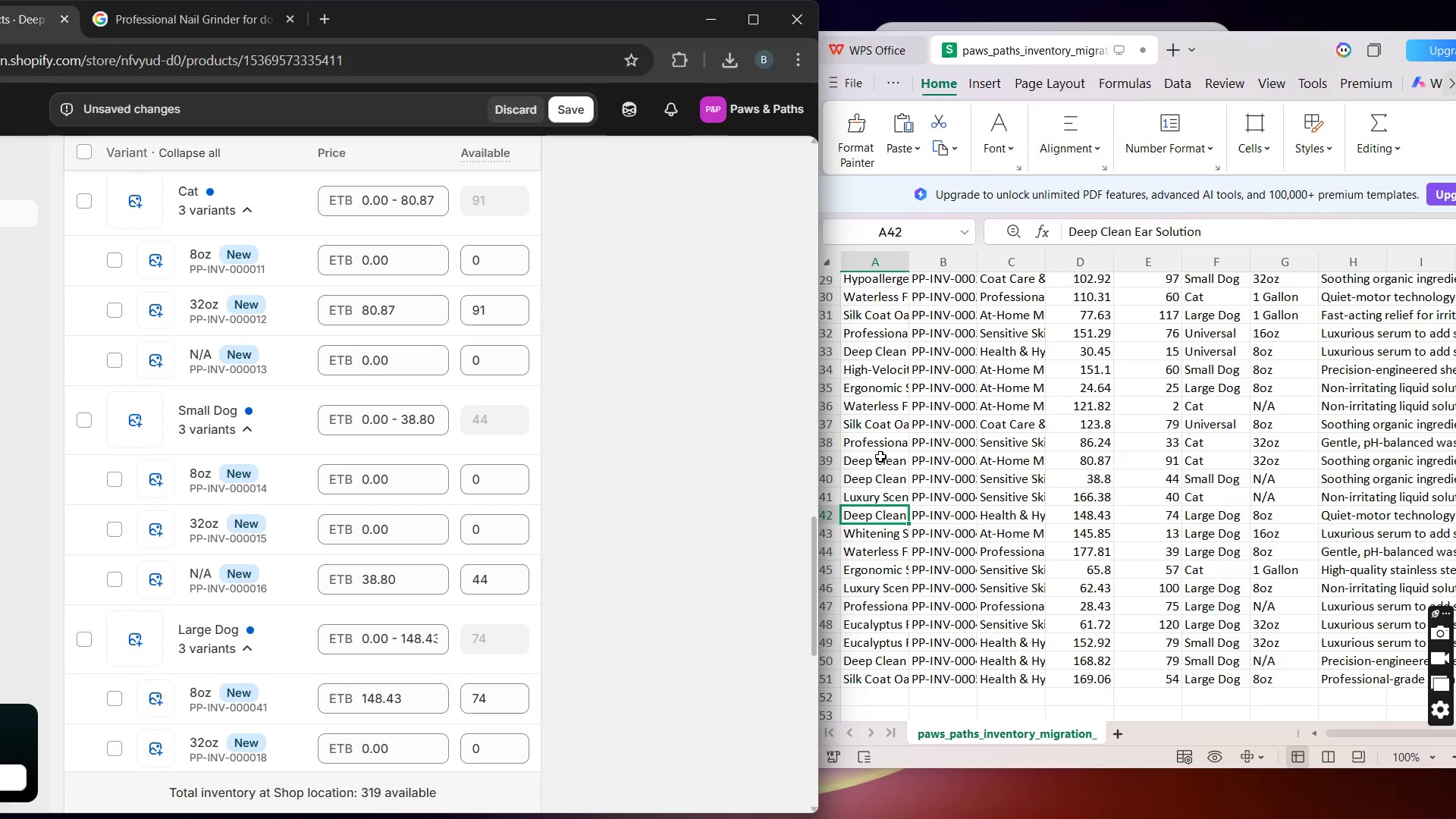 
wait(20.06)
 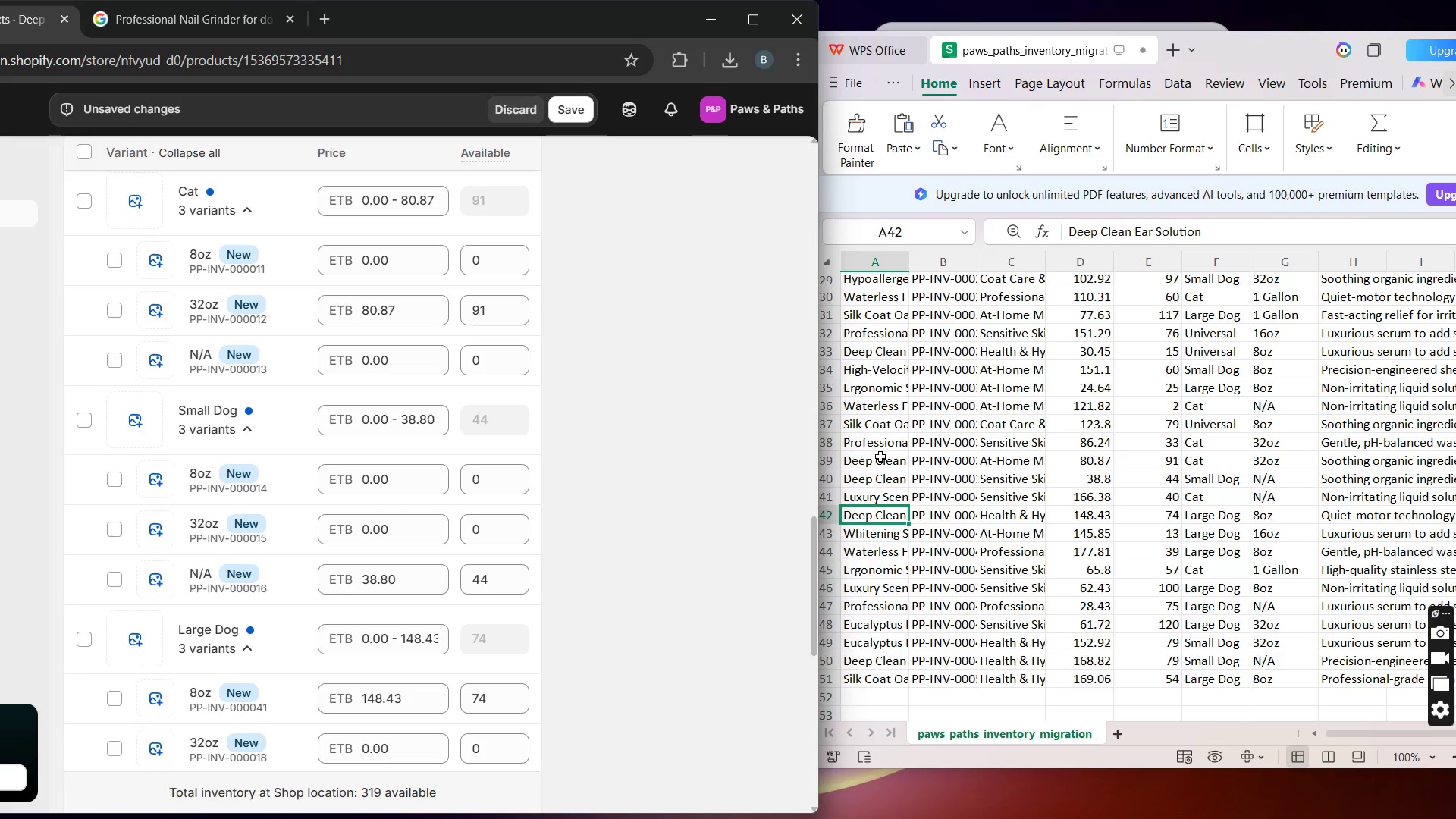 
left_click([873, 473])
 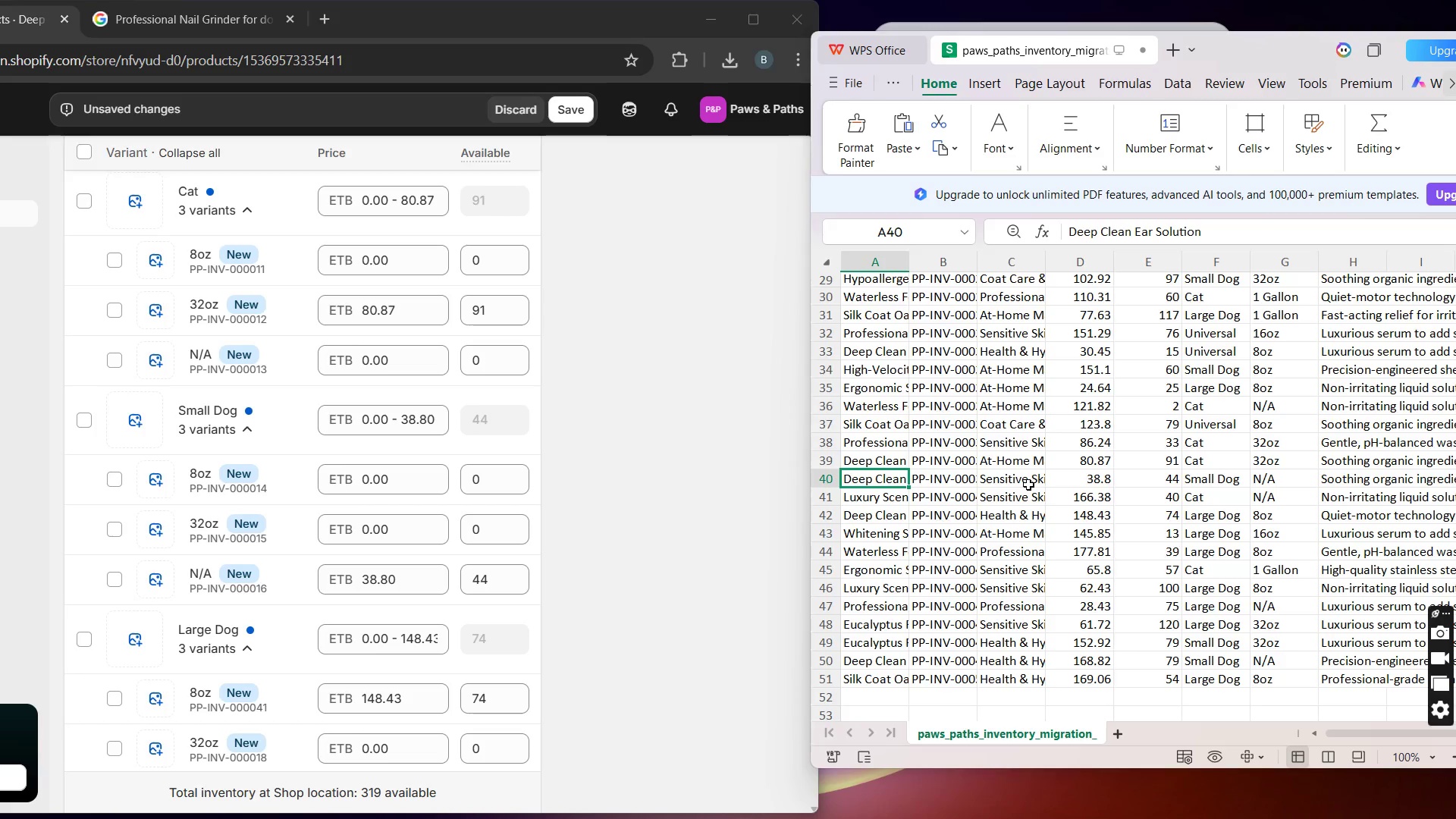 
wait(8.22)
 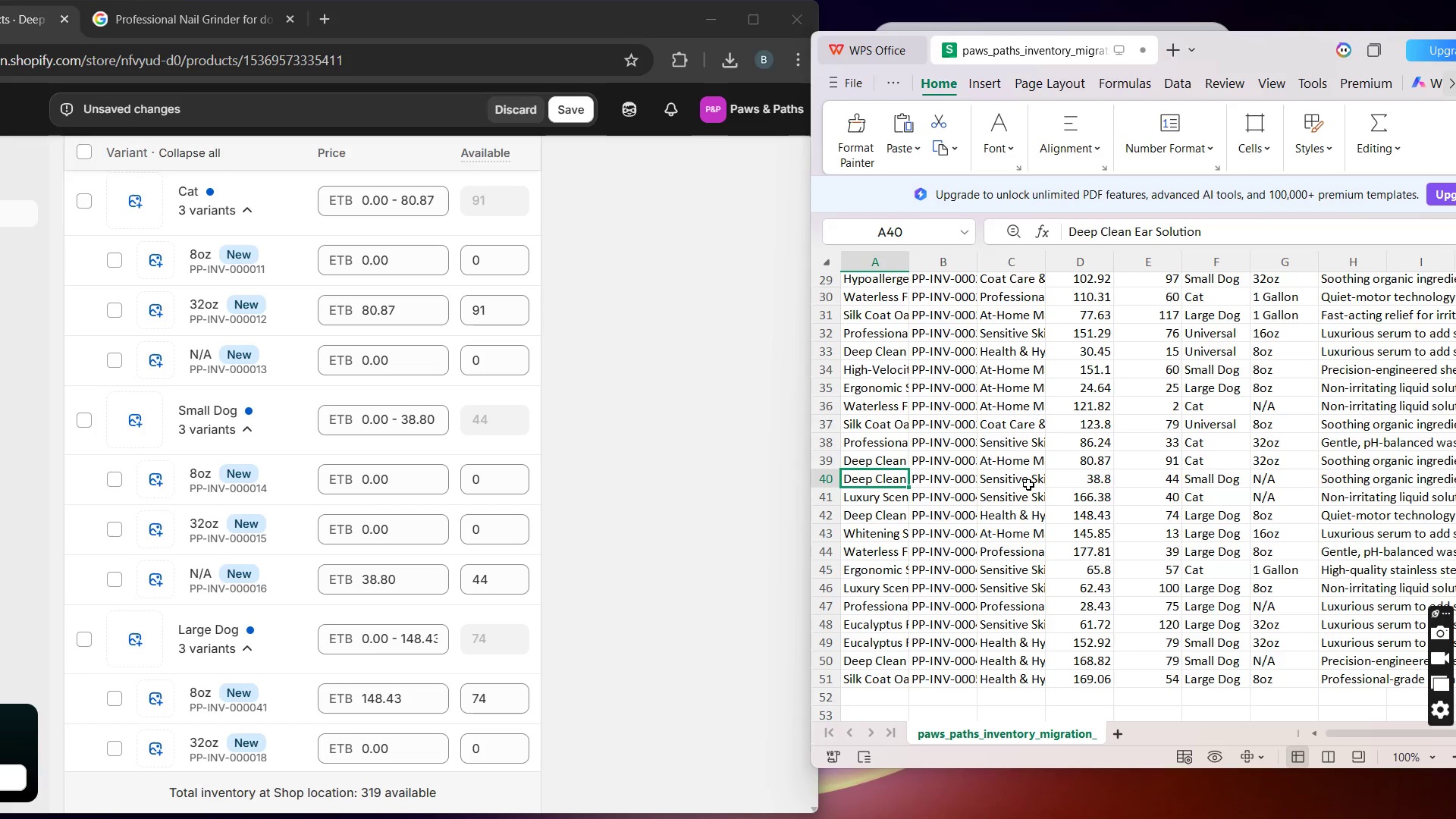 
left_click([285, 582])
 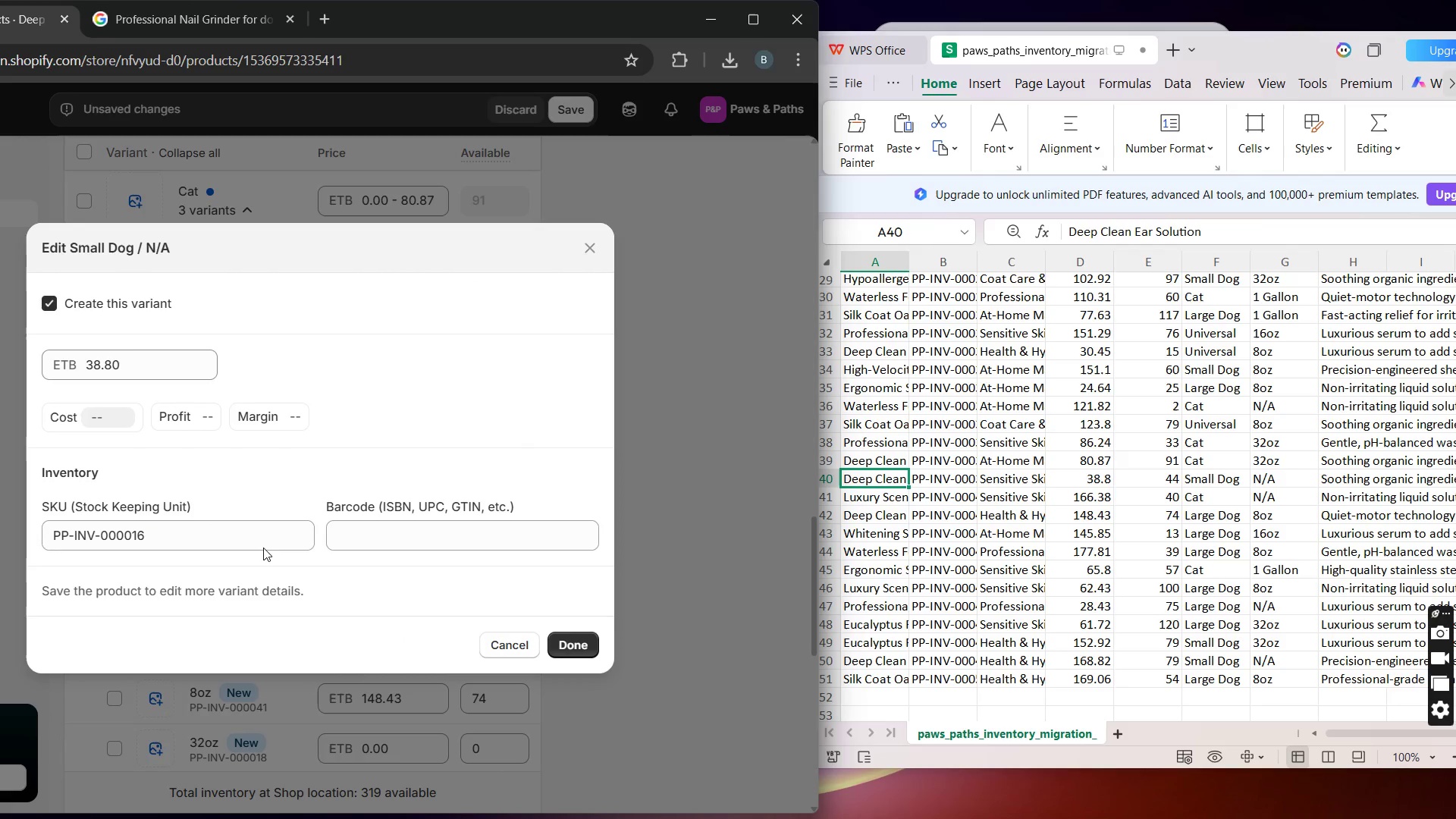 
left_click([259, 541])
 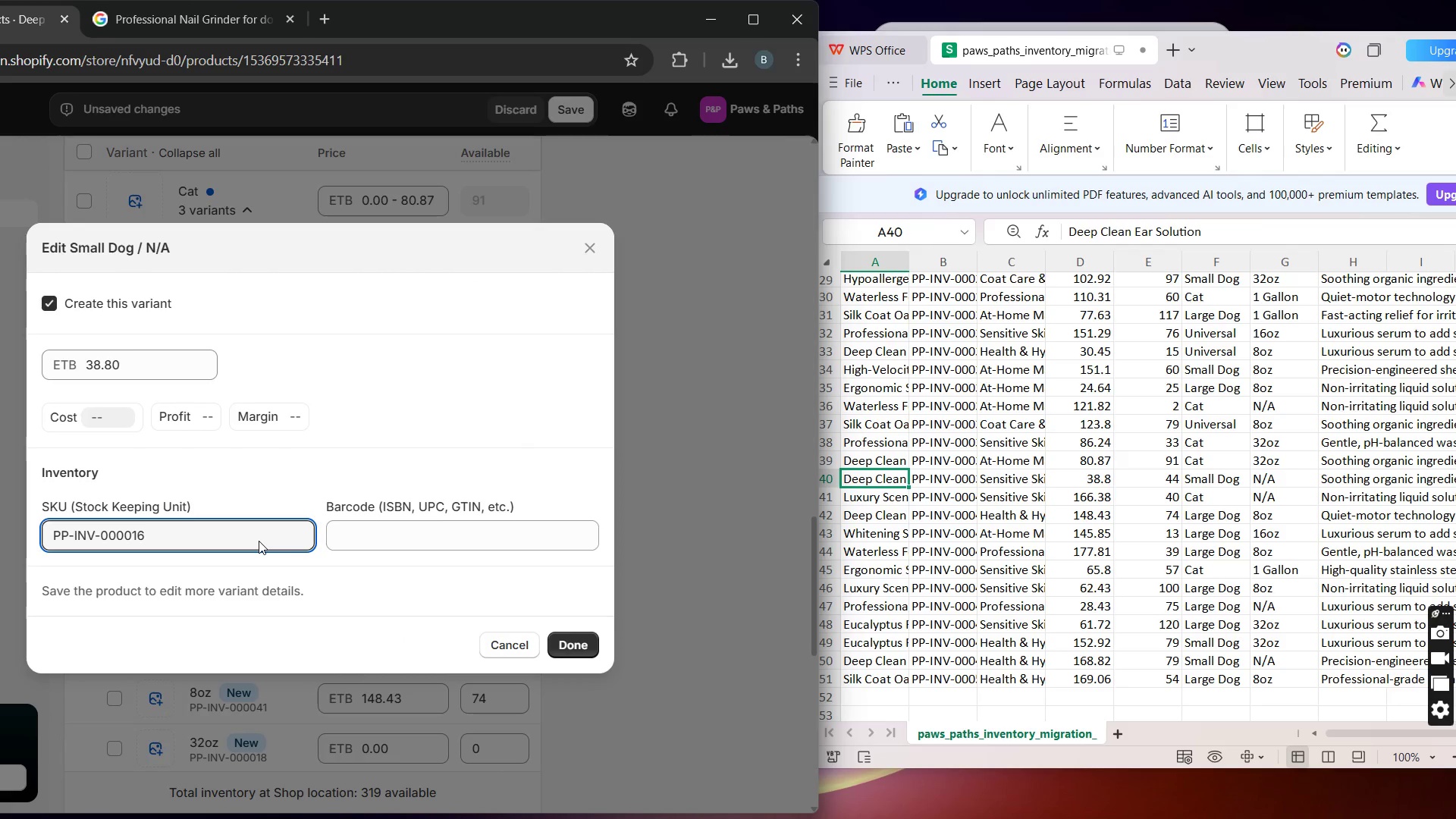 
key(Backspace)
key(Backspace)
type(39)
 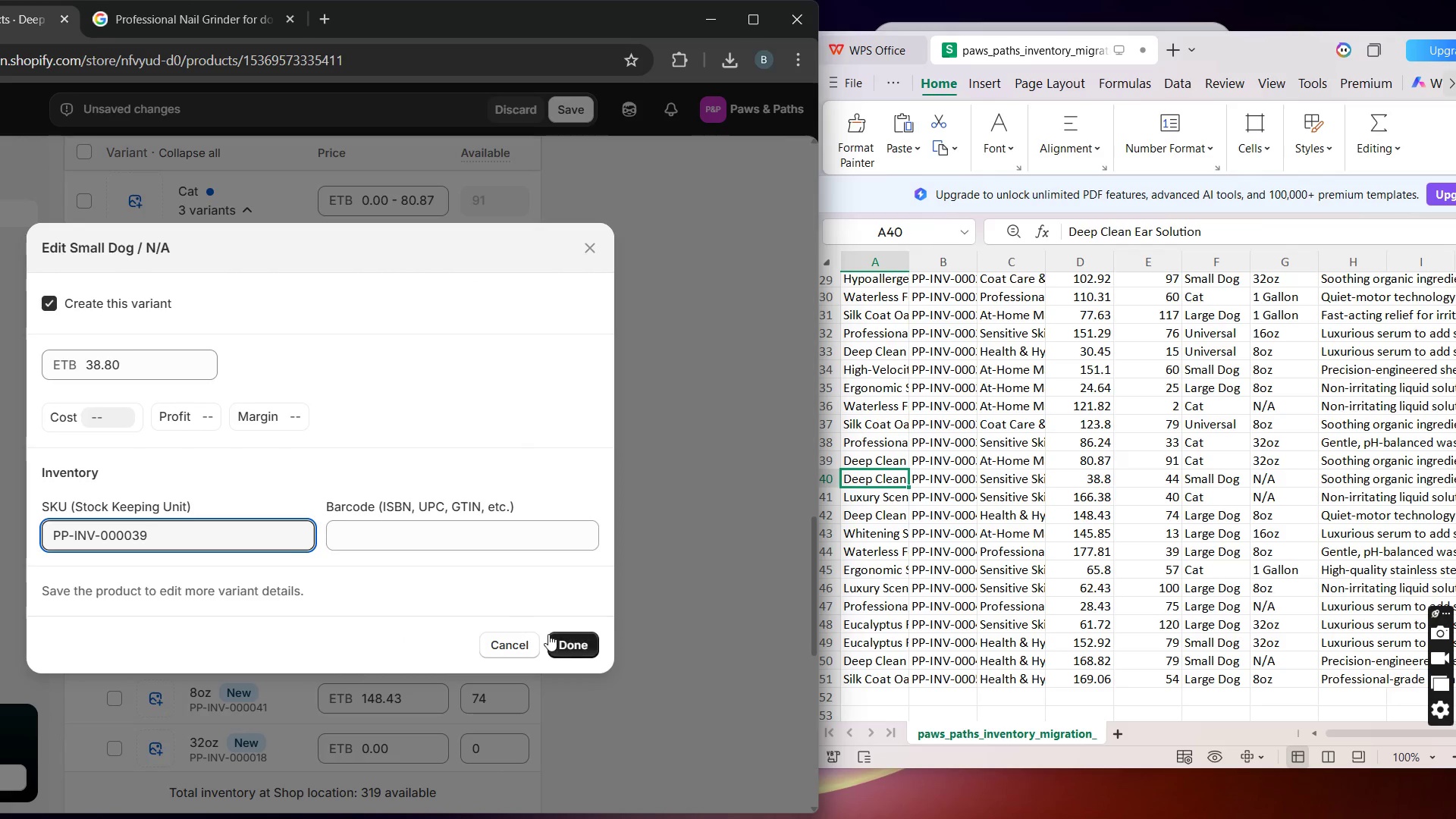 
left_click([548, 634])
 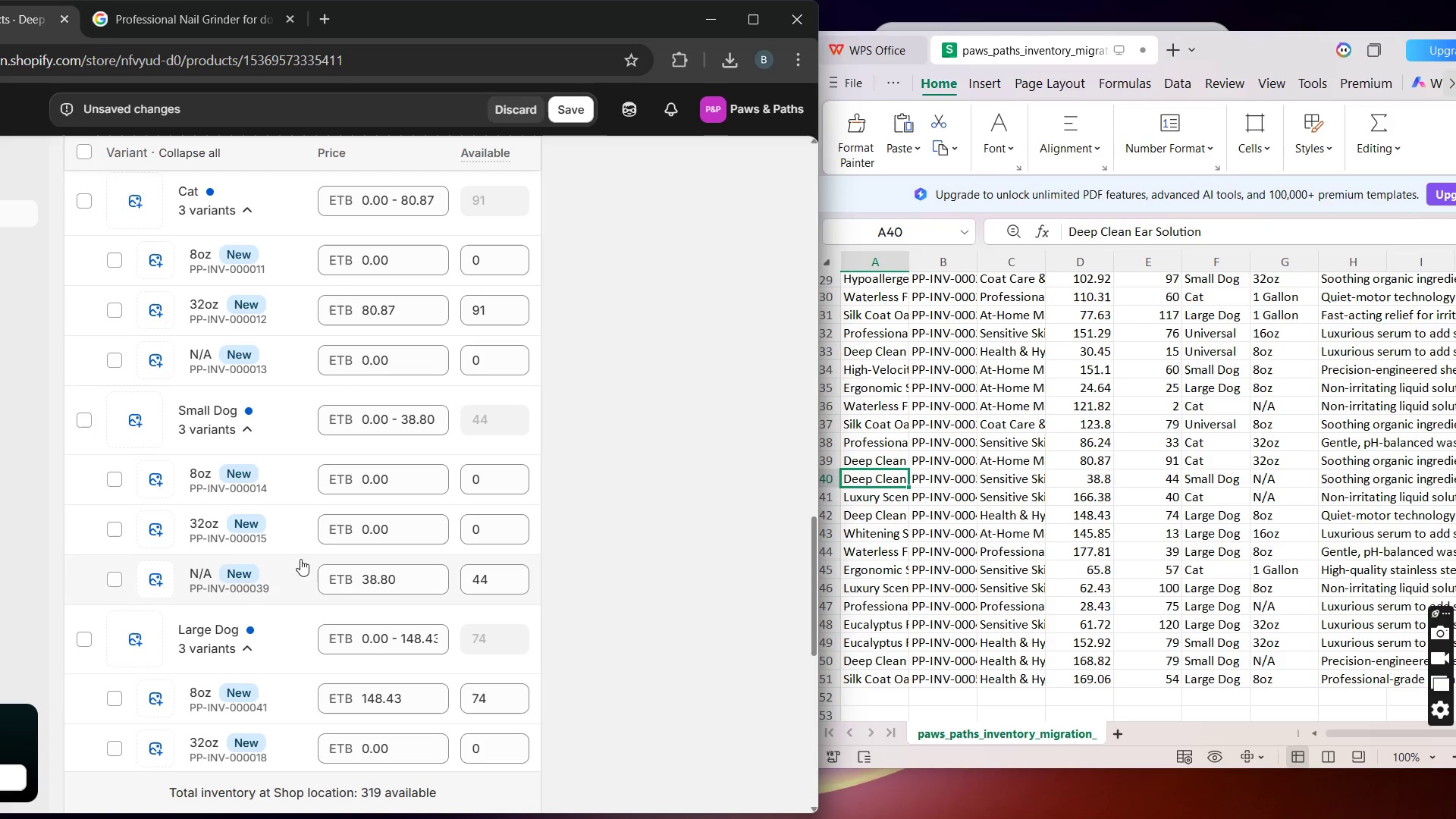 
left_click([256, 529])
 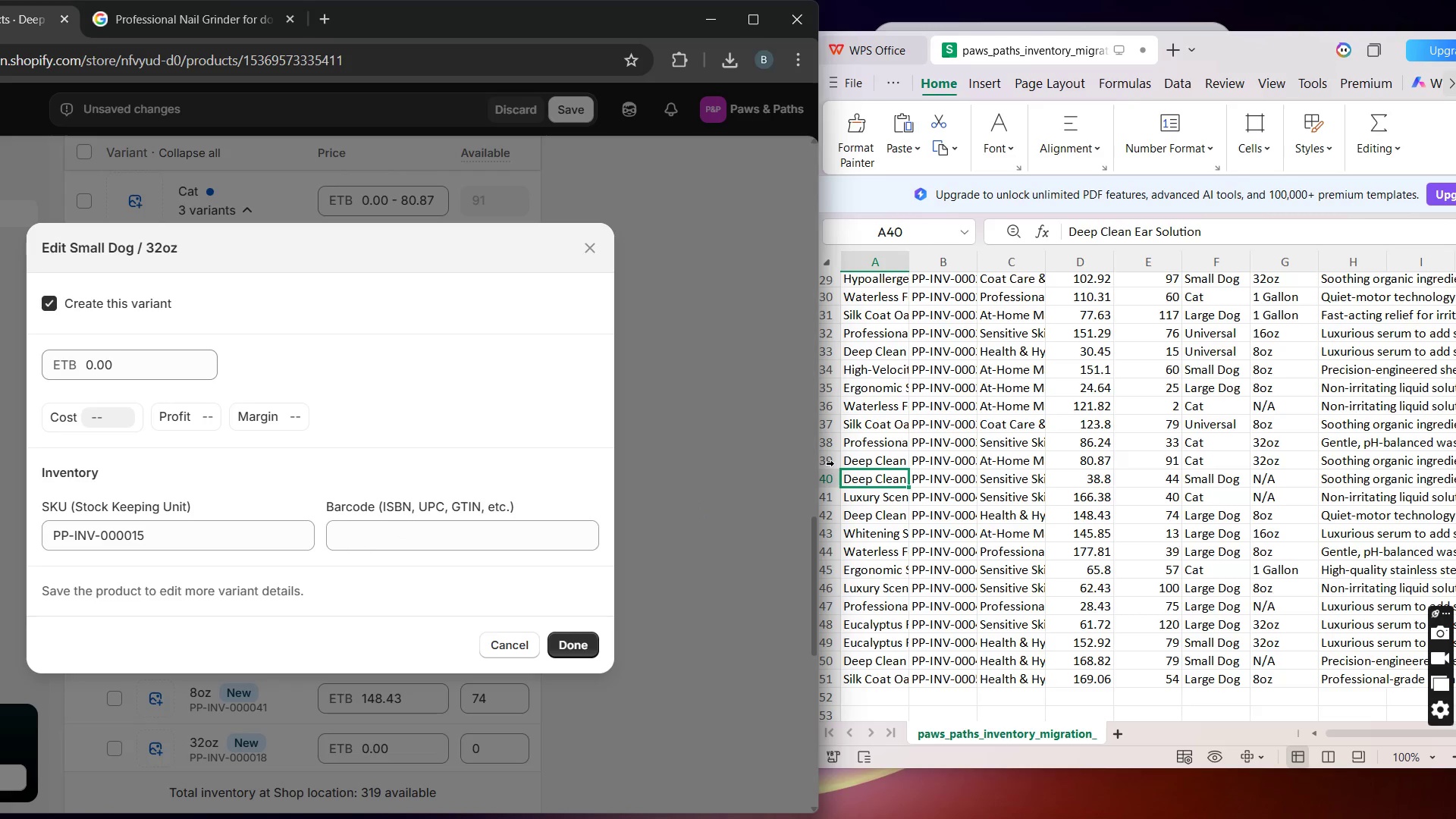 
wait(12.36)
 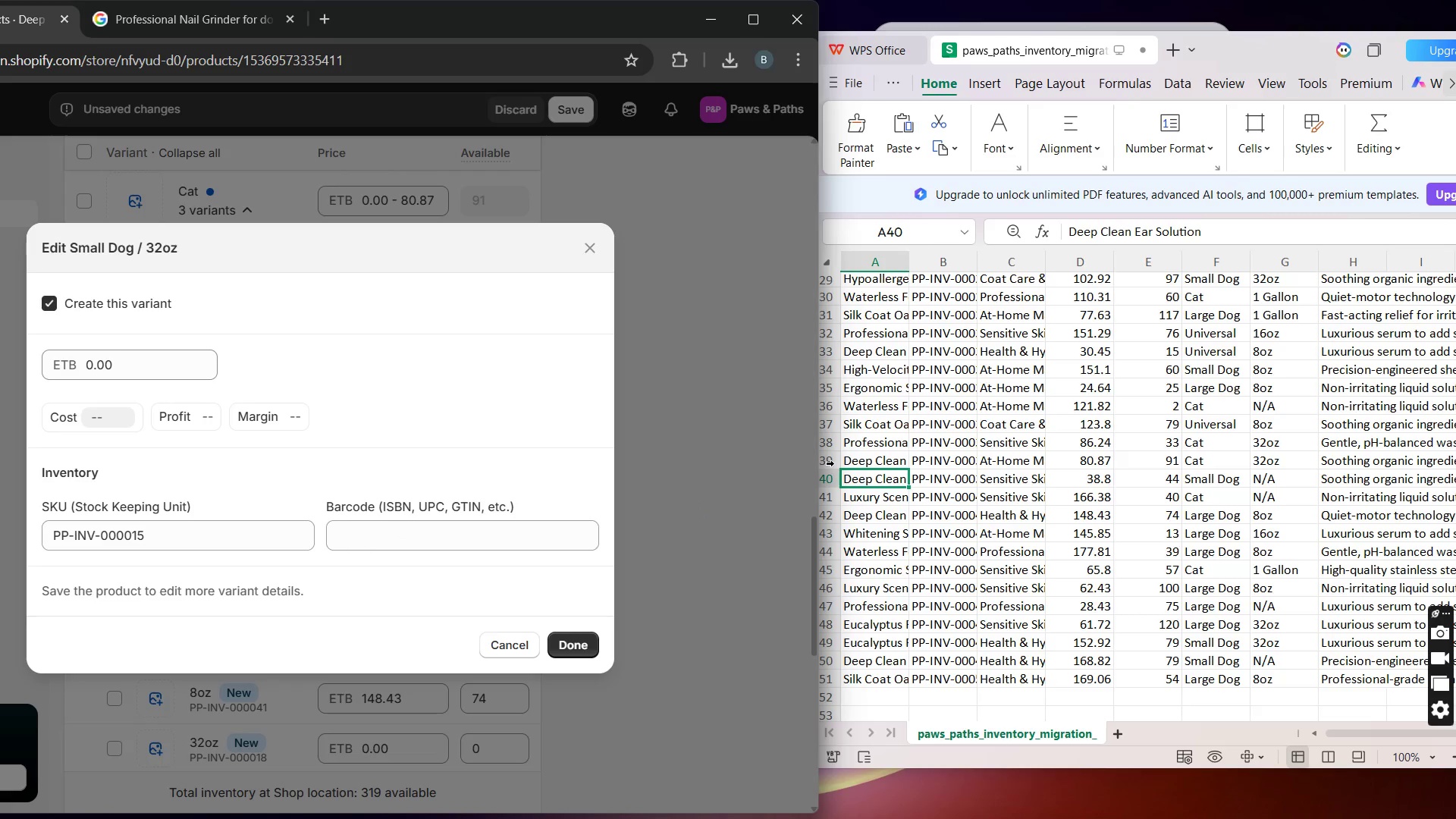 
left_click([277, 526])
 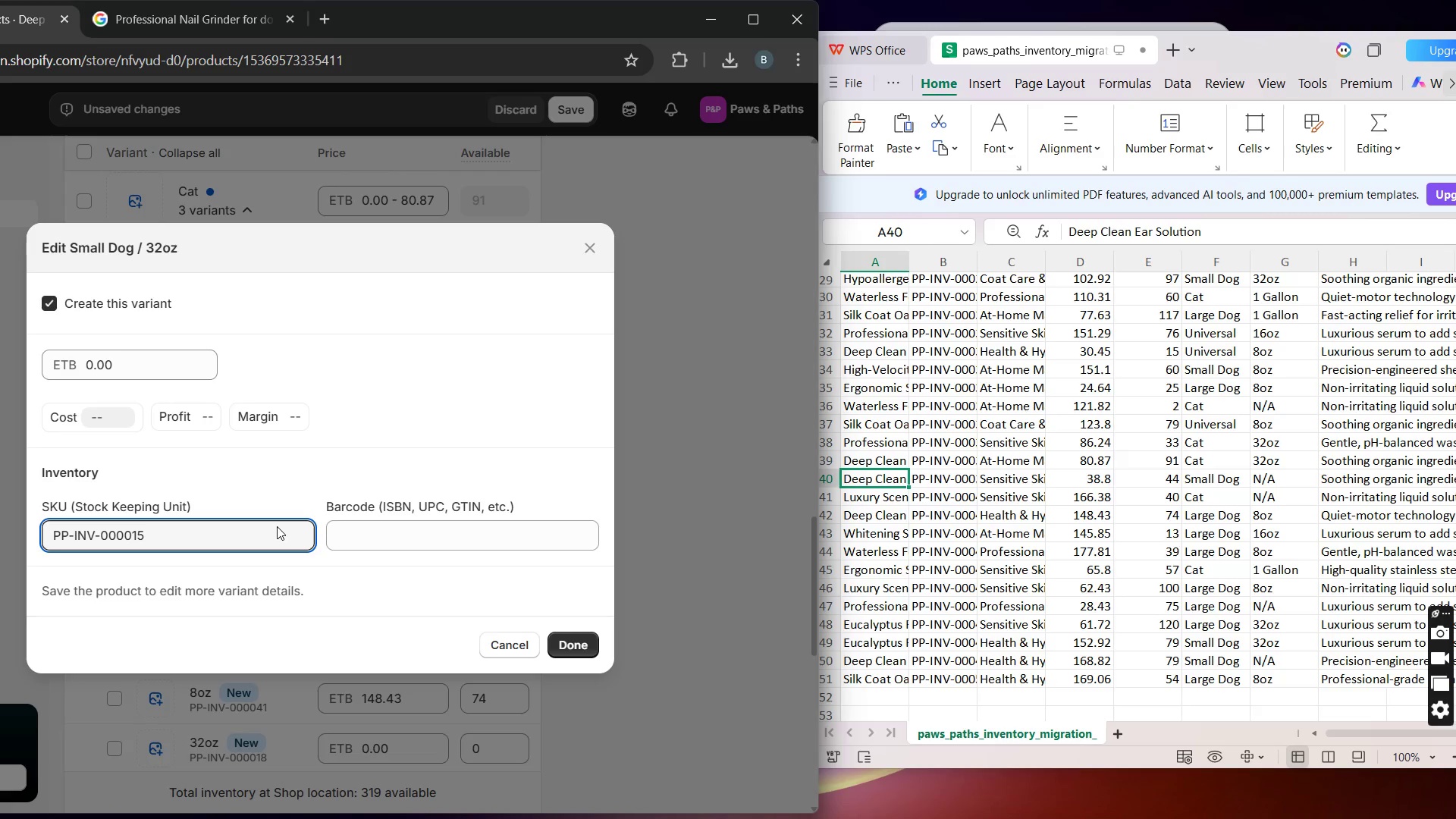 
key(Backspace)
key(Backspace)
type(38)
 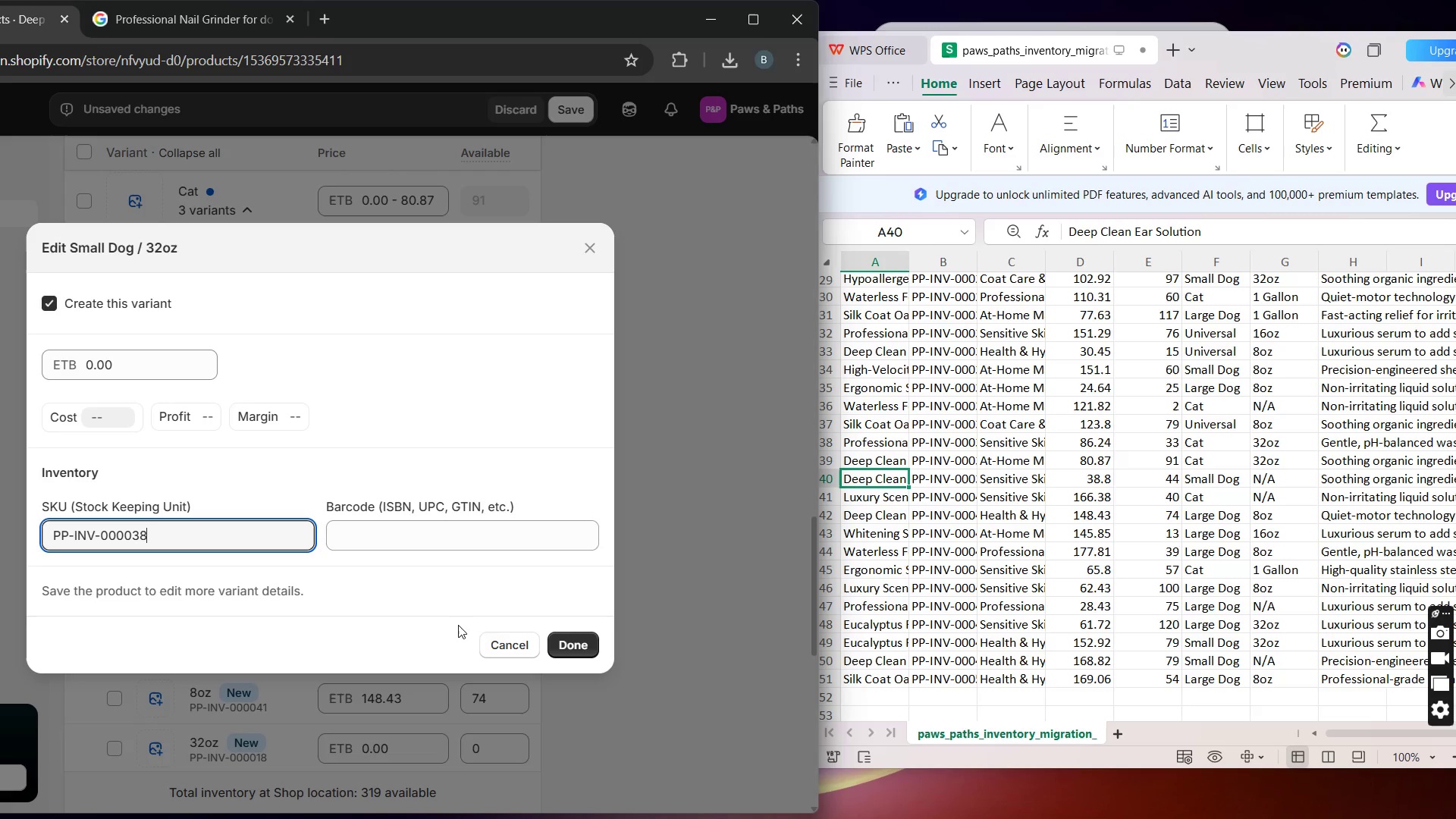 
left_click([590, 645])
 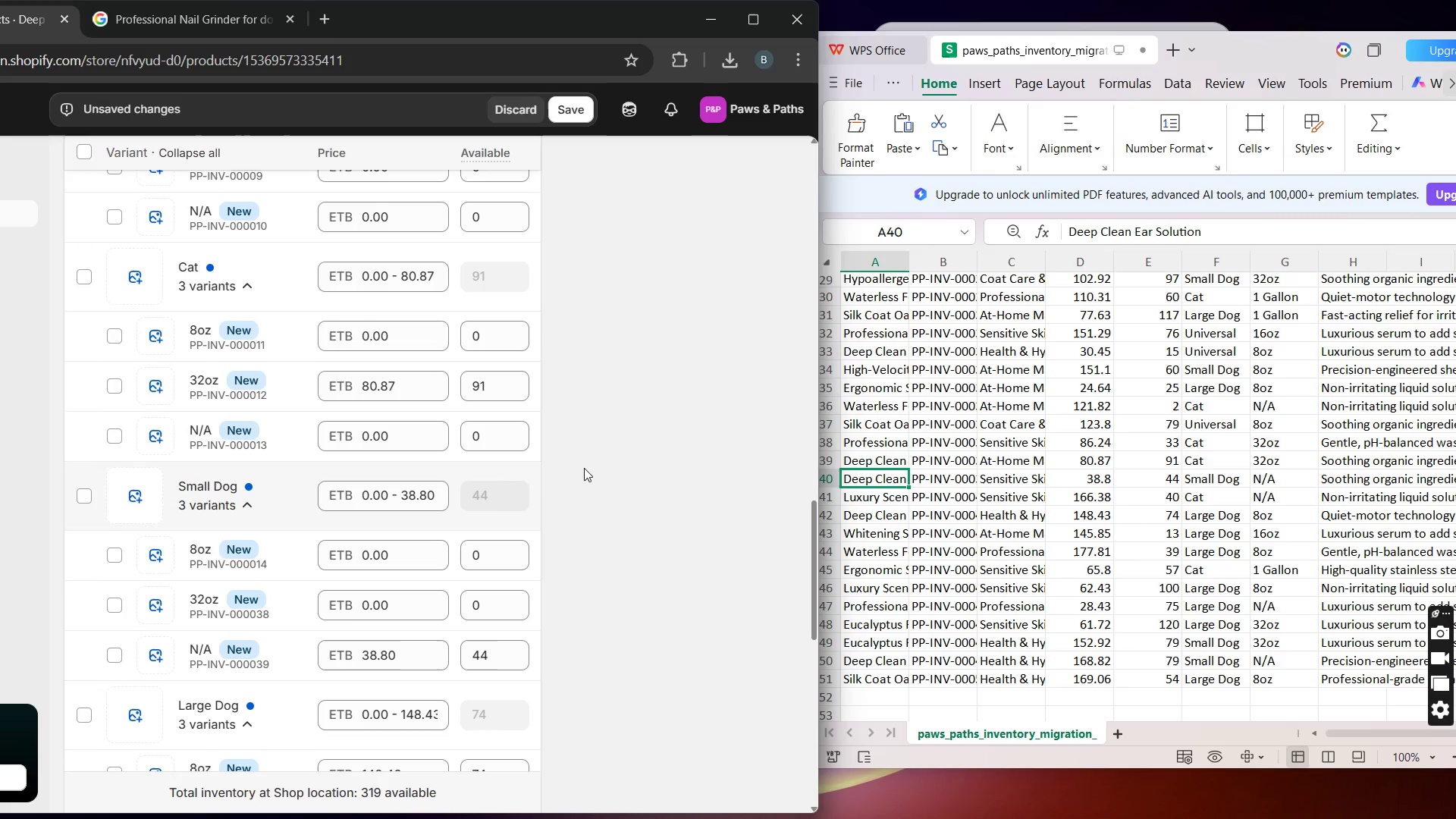 
wait(10.06)
 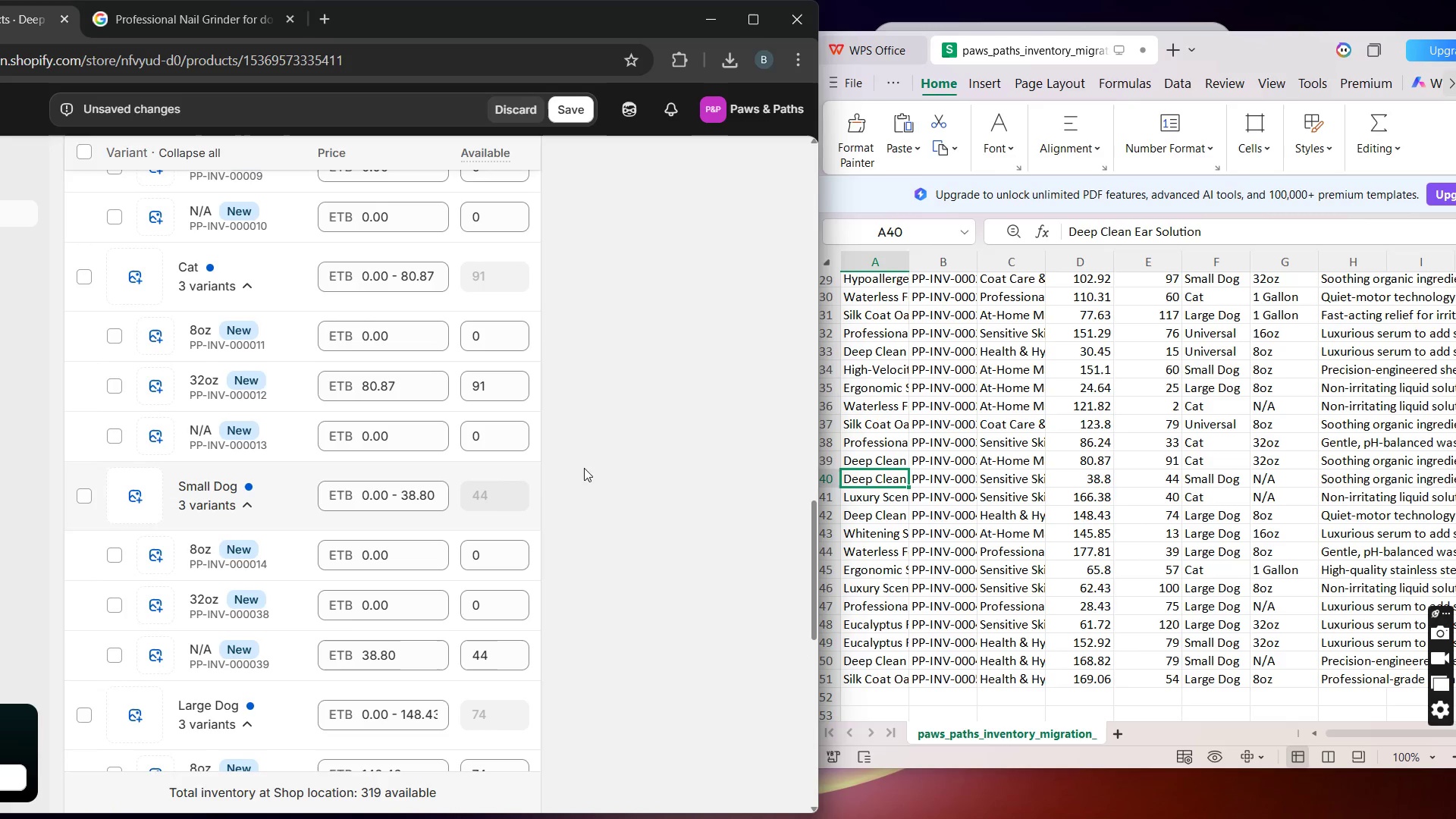 
left_click([889, 403])
 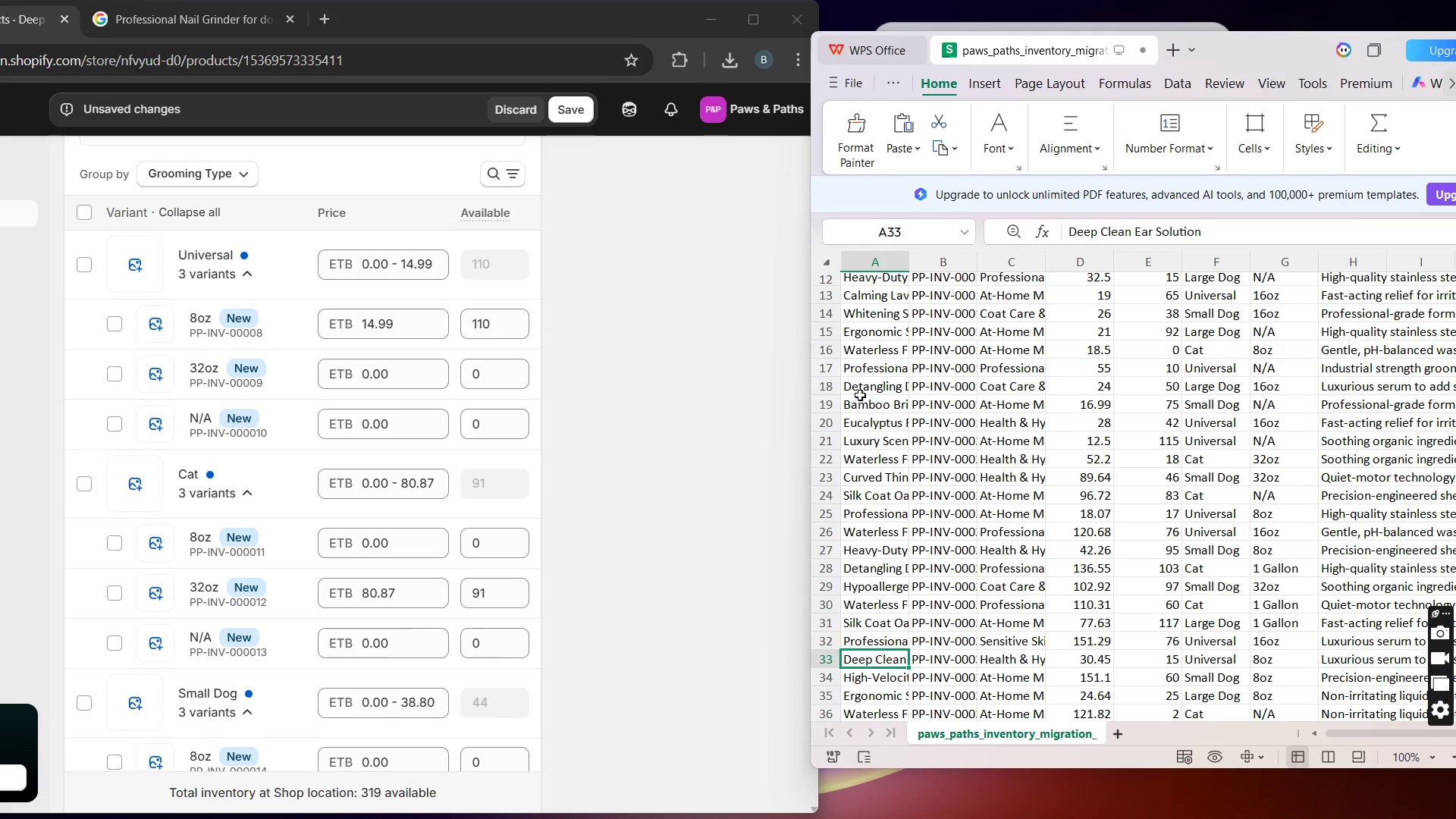 
wait(36.08)
 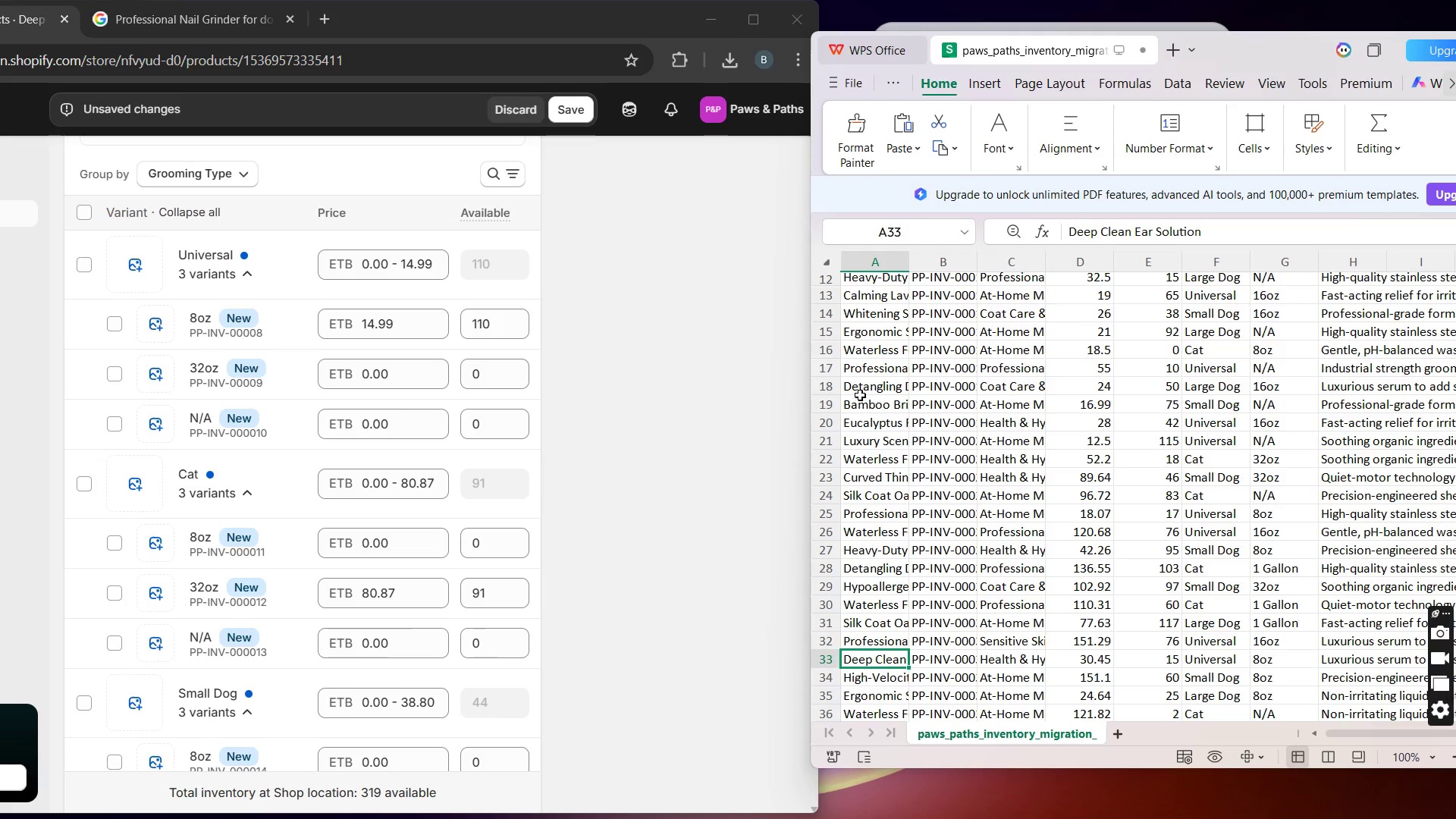 
left_click([864, 328])
 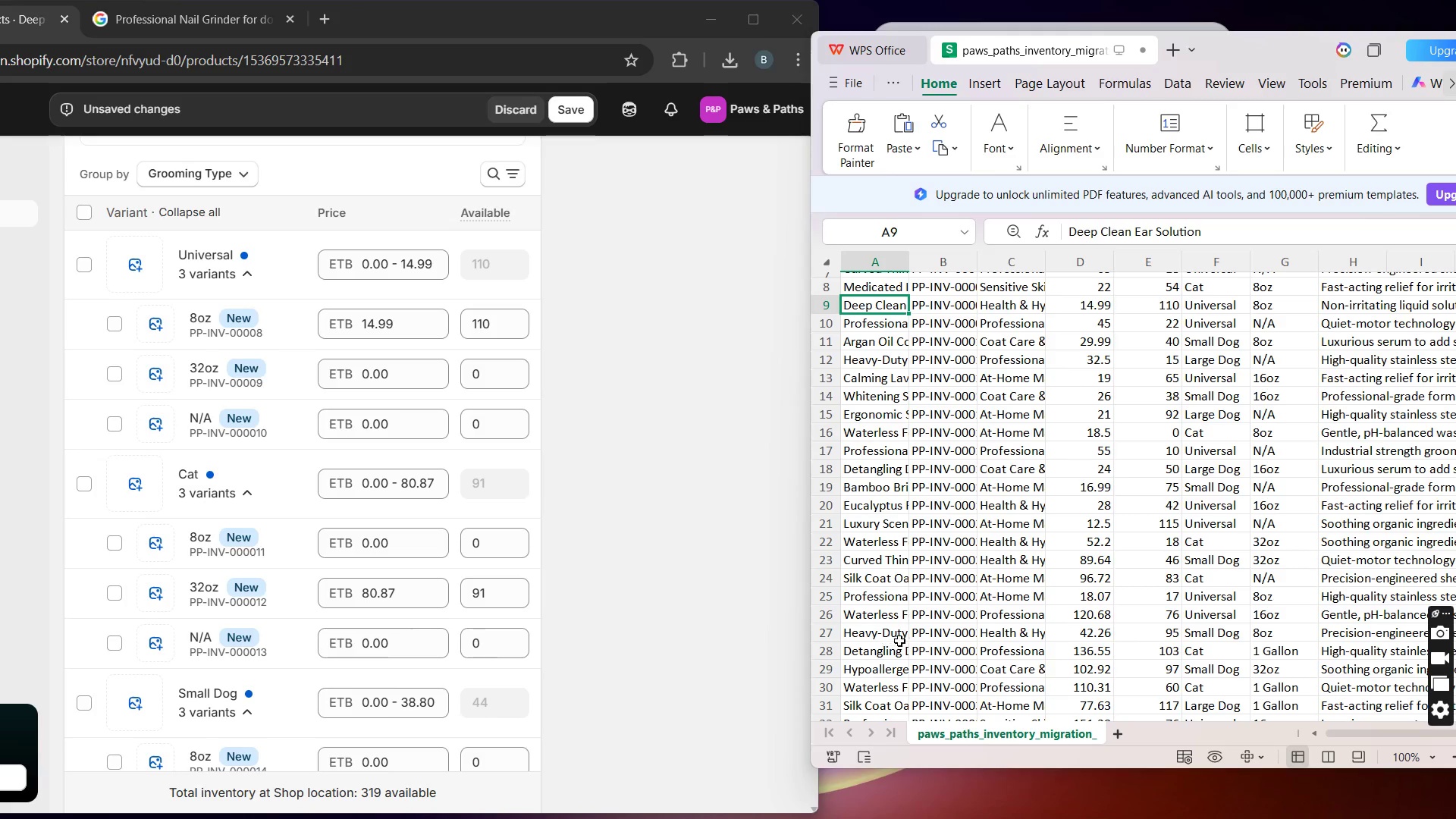 
wait(17.03)
 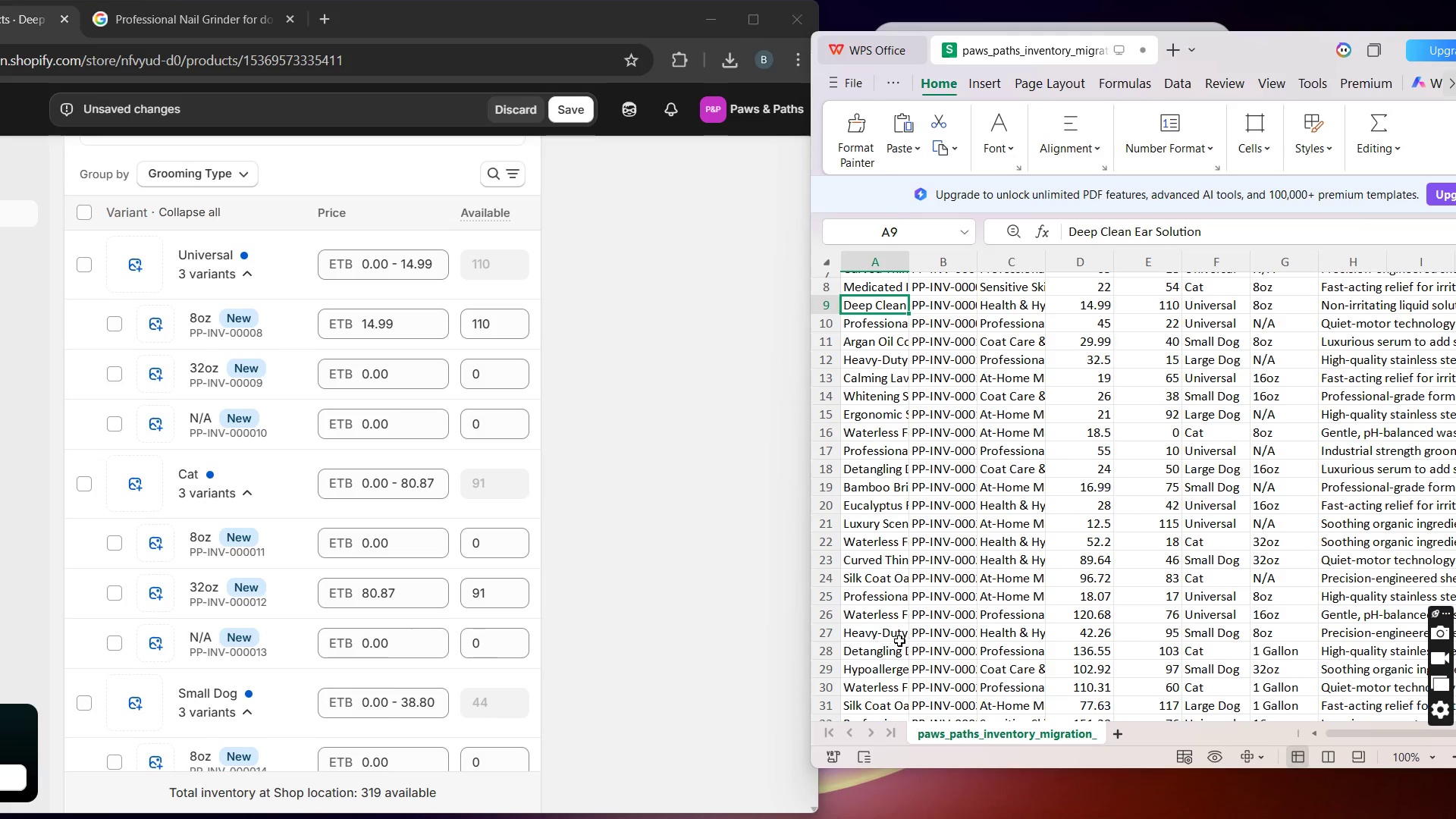 
left_click([858, 676])
 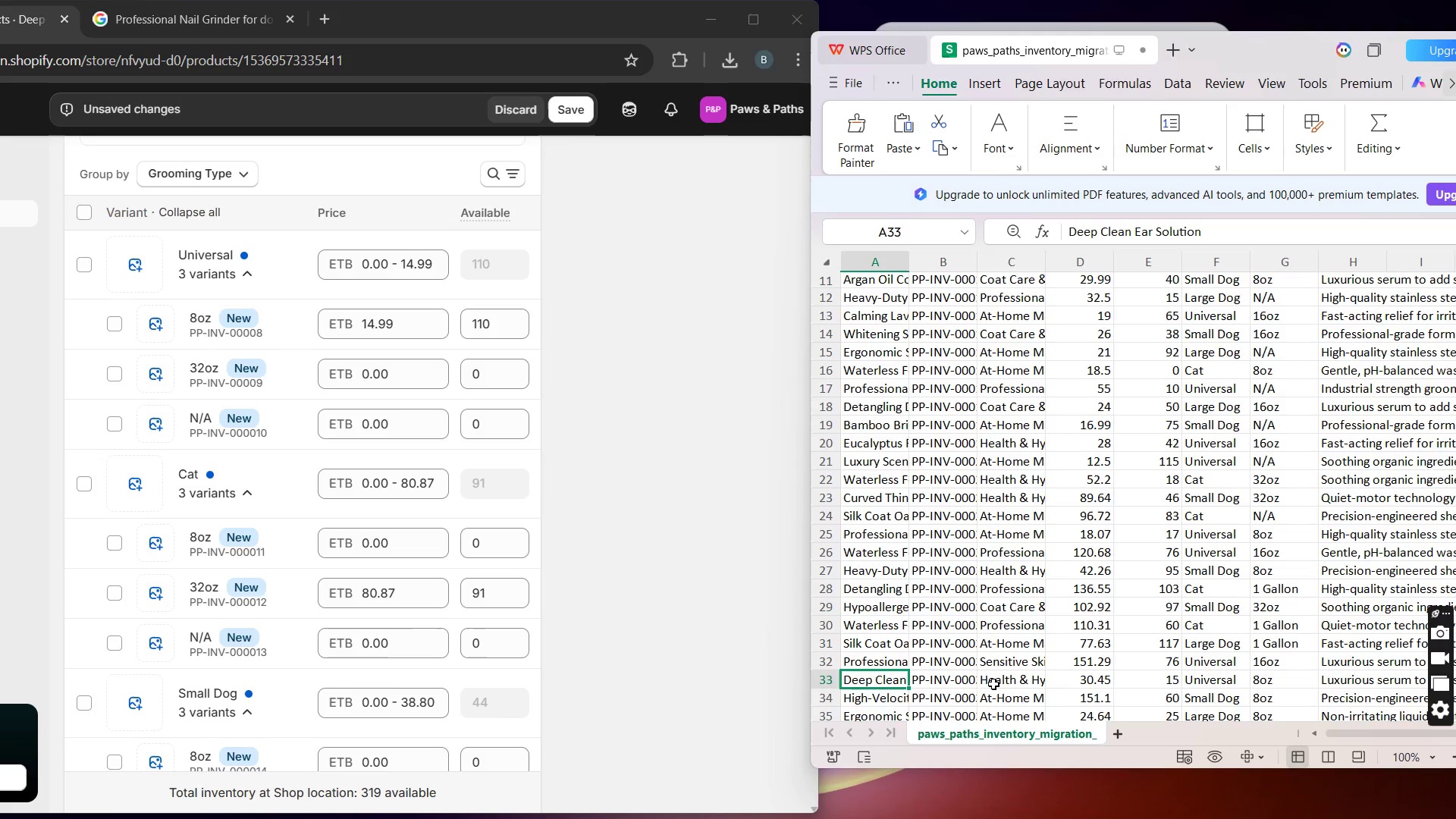 
wait(10.47)
 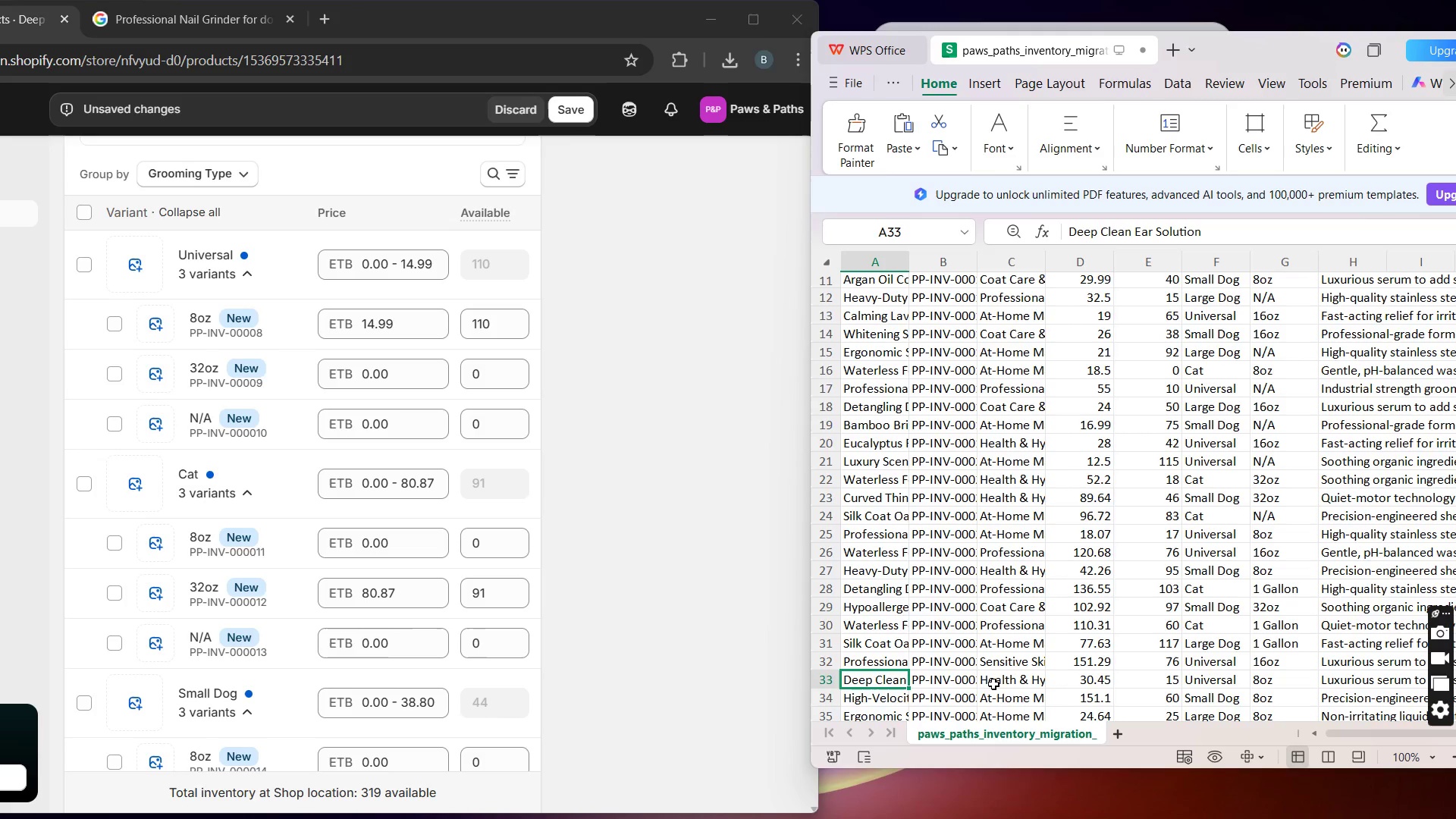 
left_click([890, 667])
 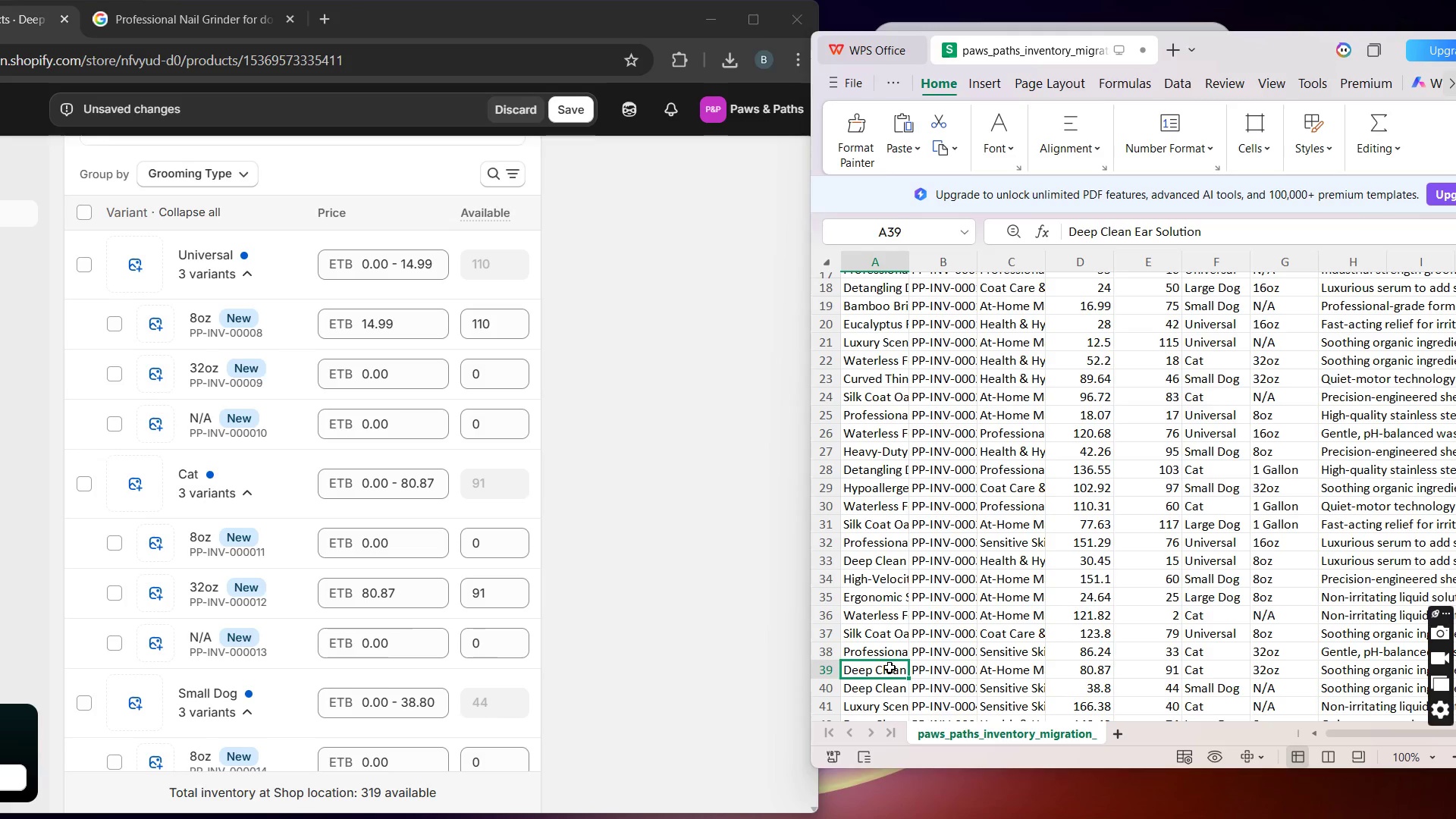 
wait(9.08)
 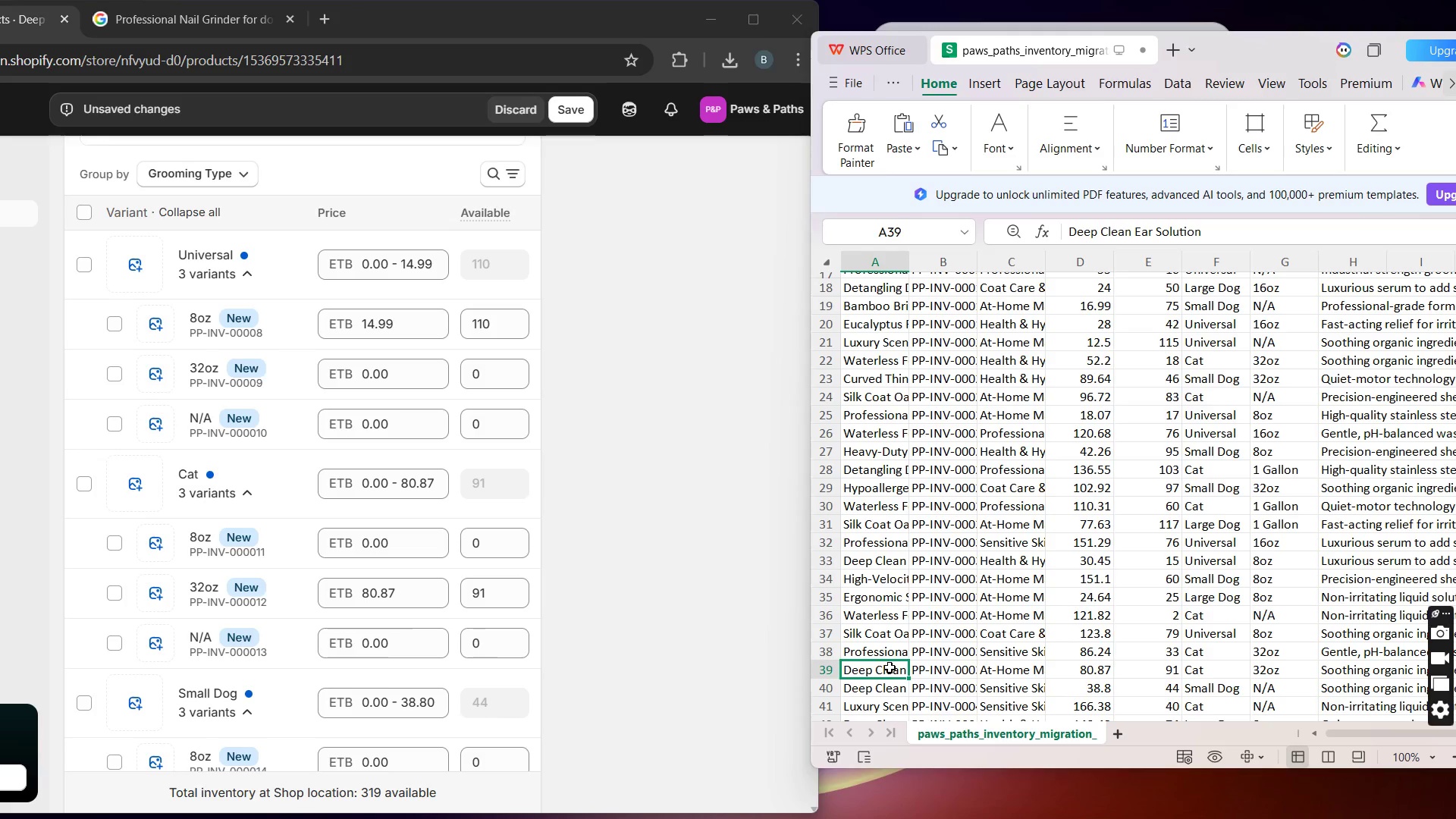 
left_click([259, 587])
 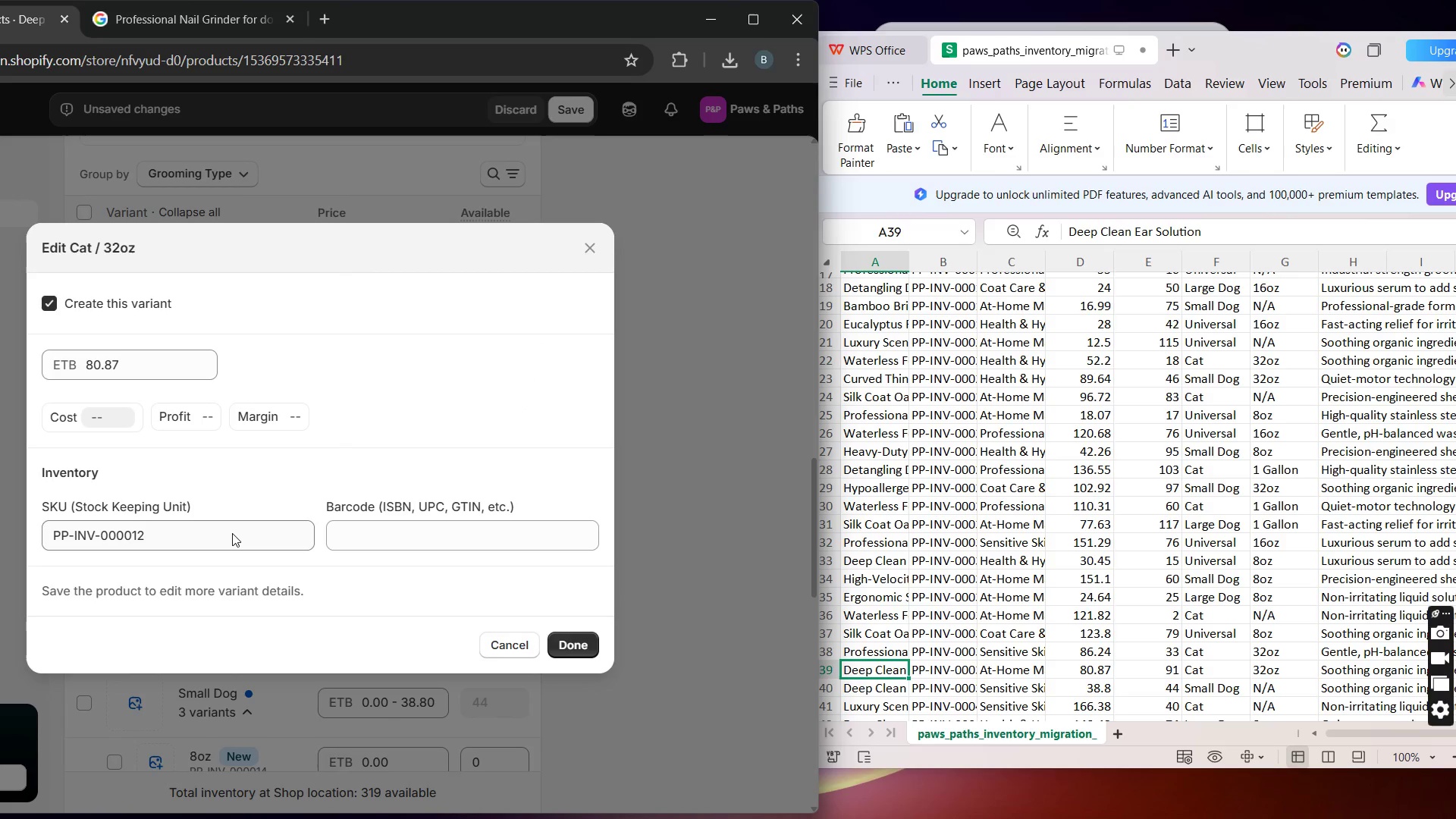 
left_click([230, 532])
 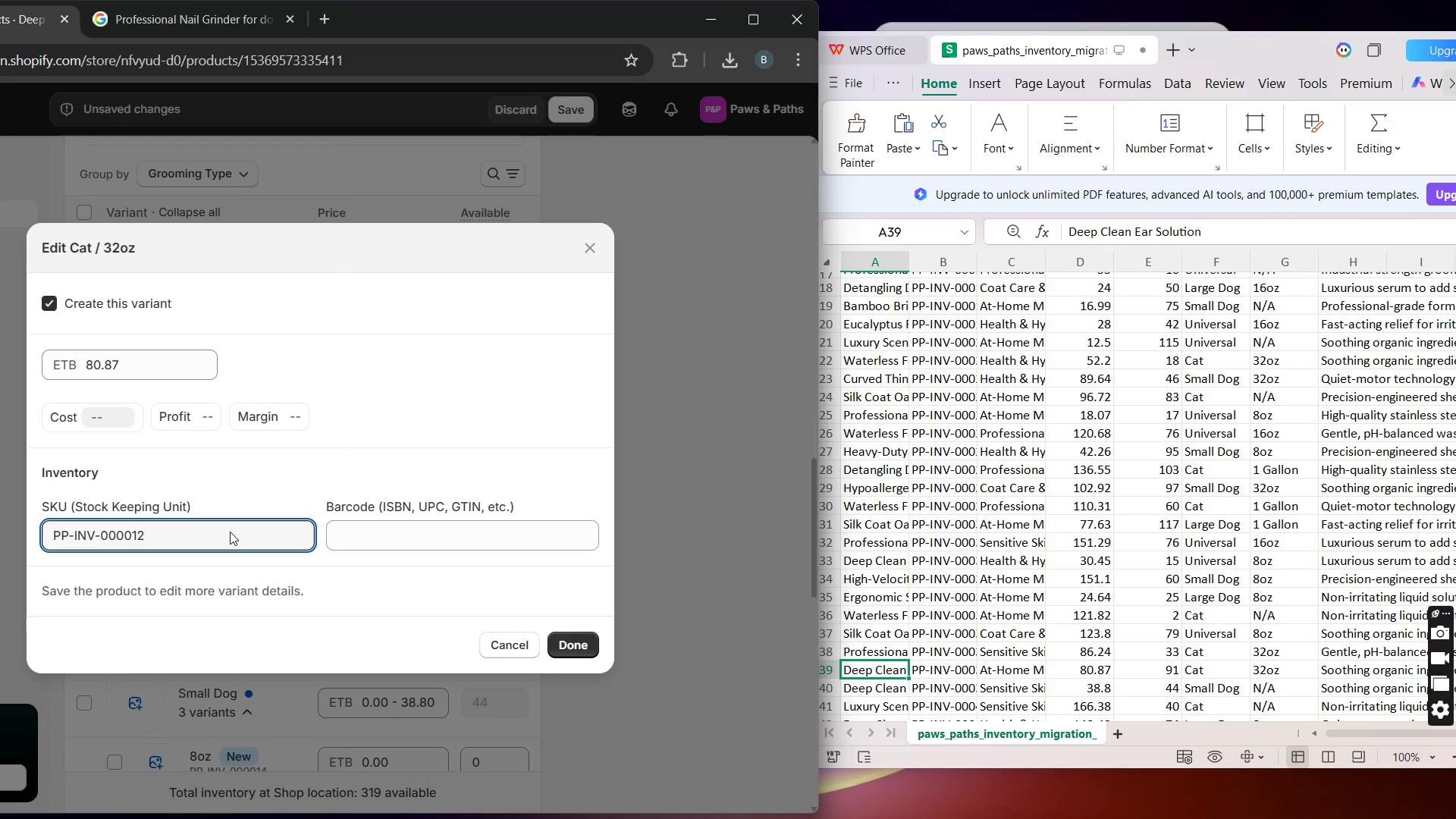 
key(Backspace)
 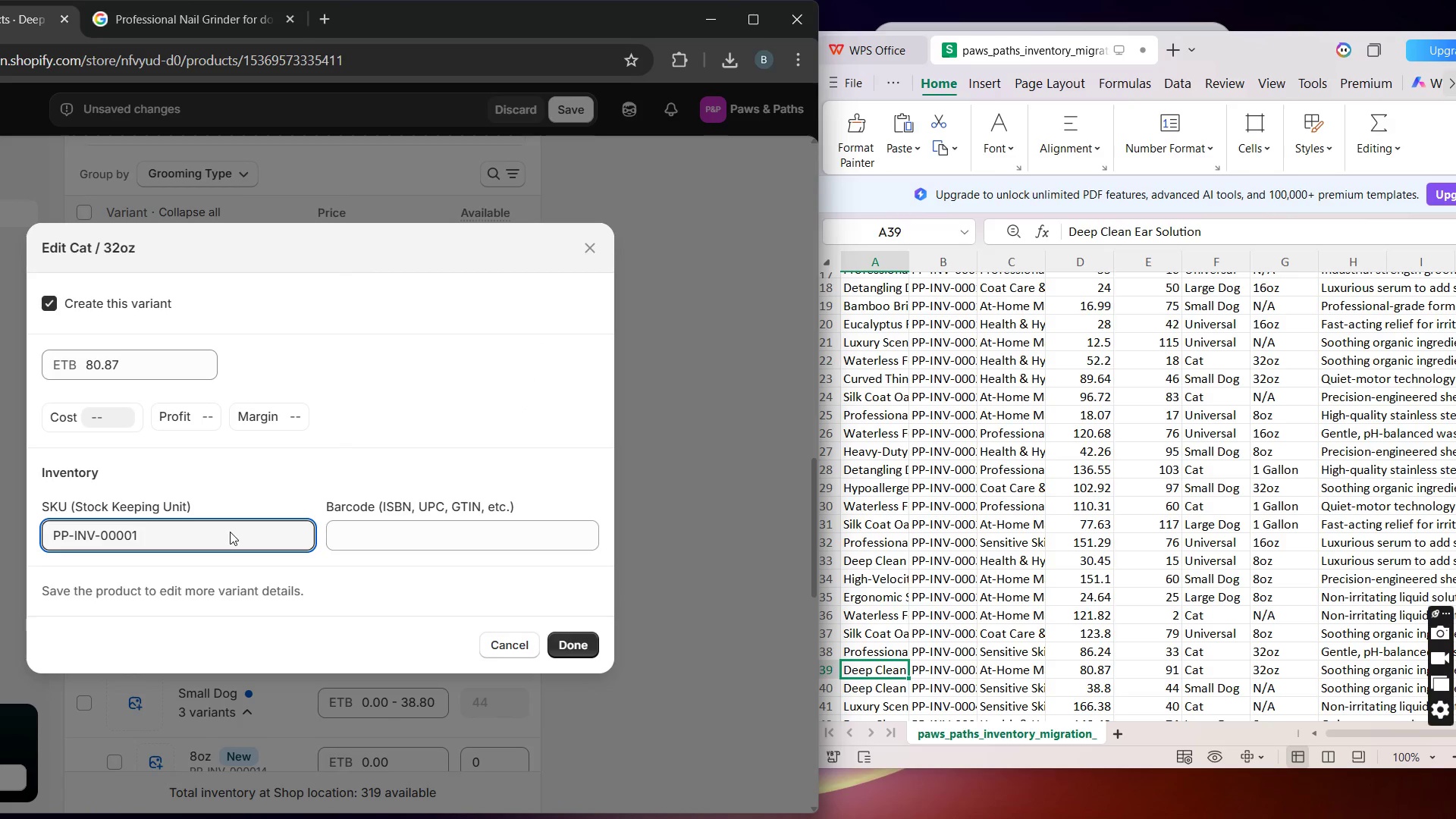 
key(Backspace)
 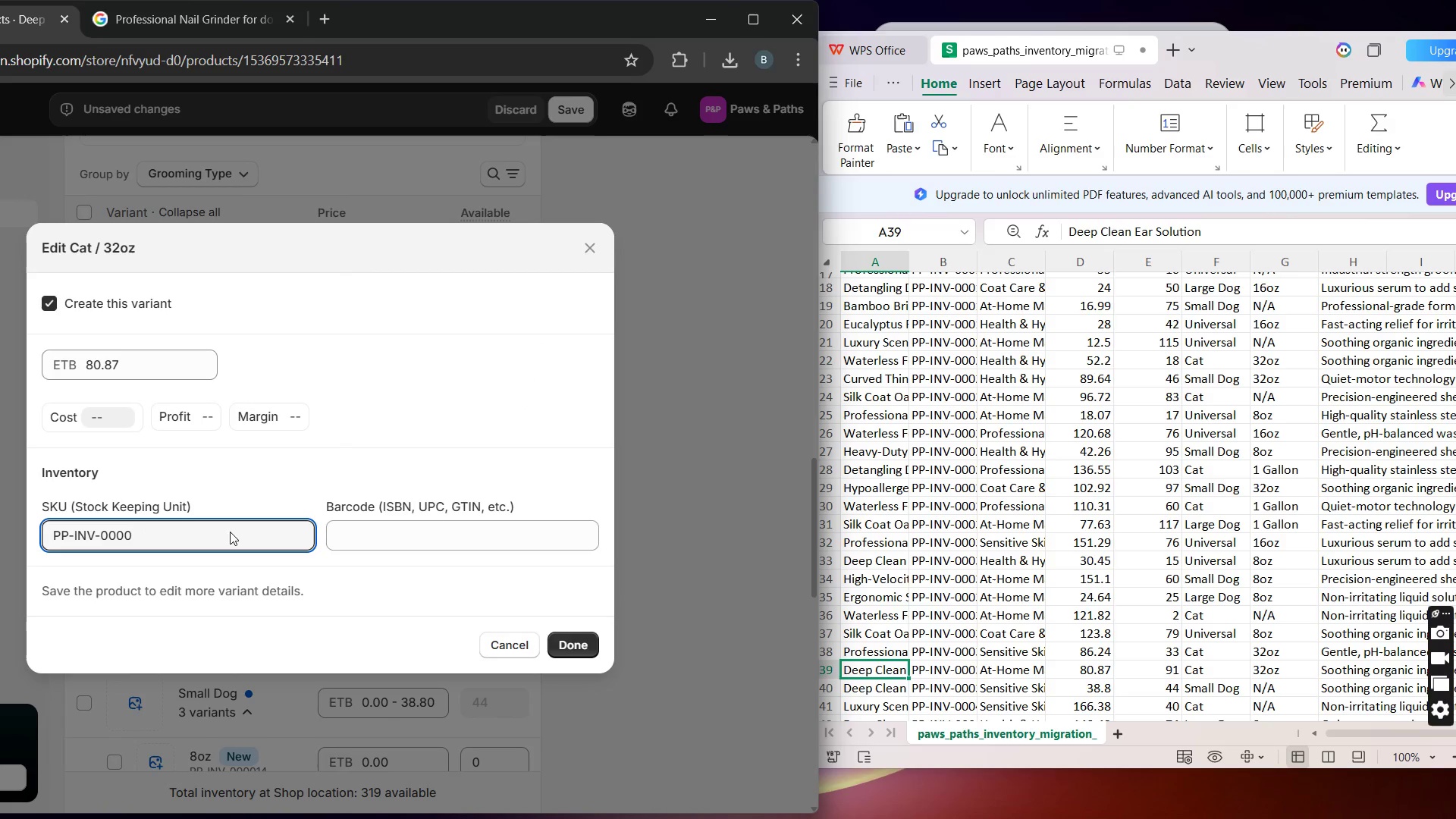 
key(3)
 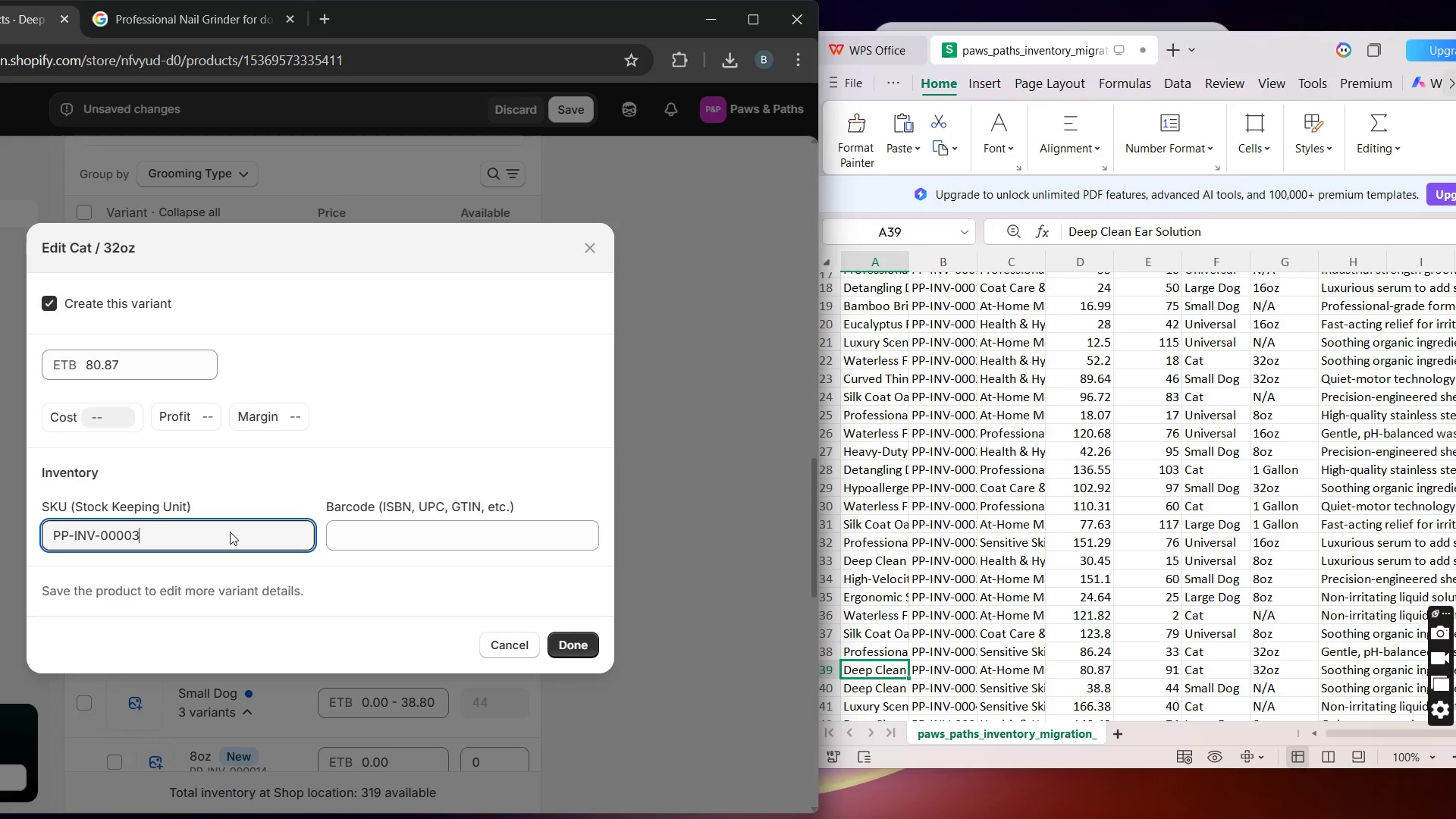 
key(8)
 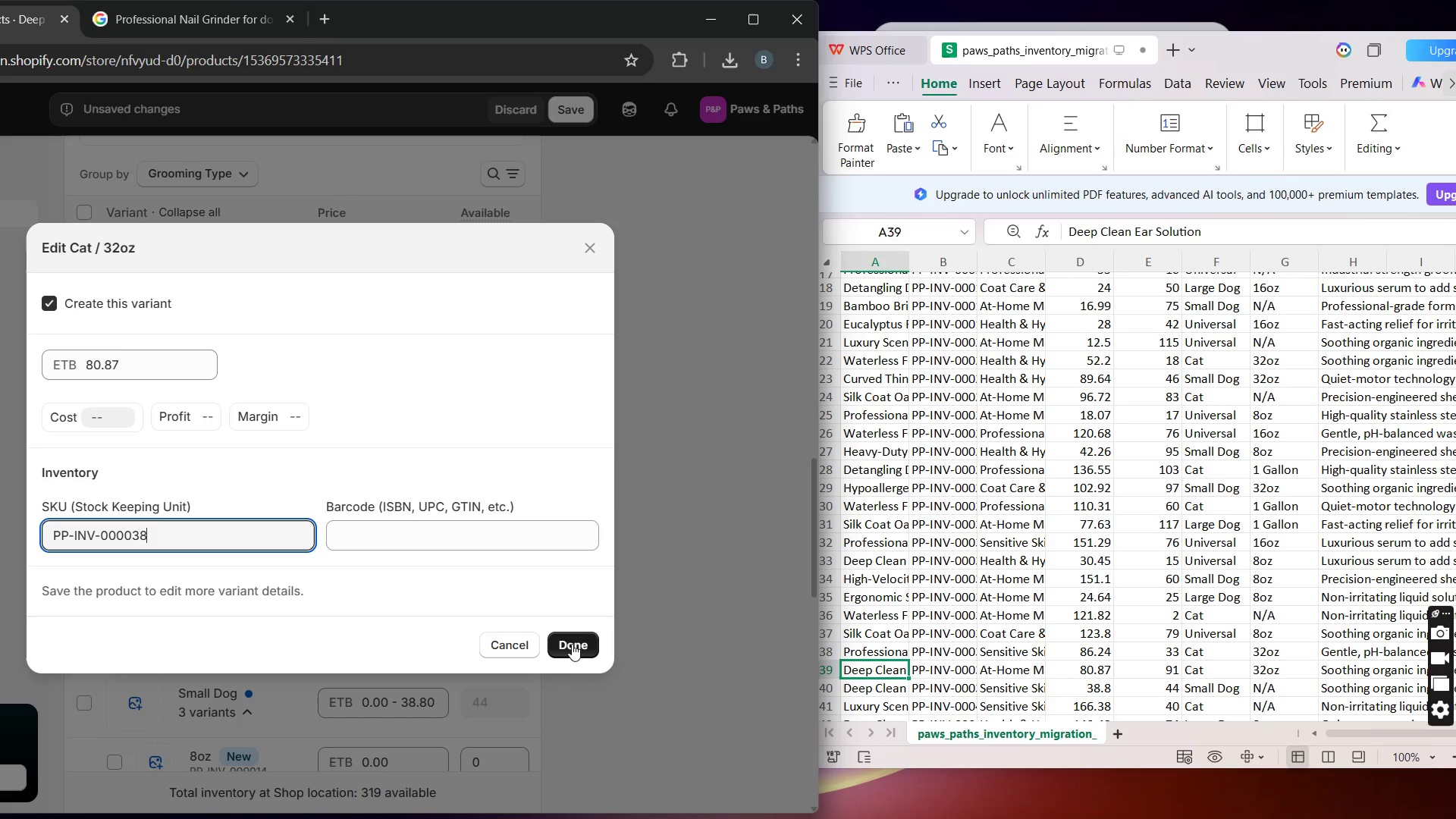 
left_click([573, 643])
 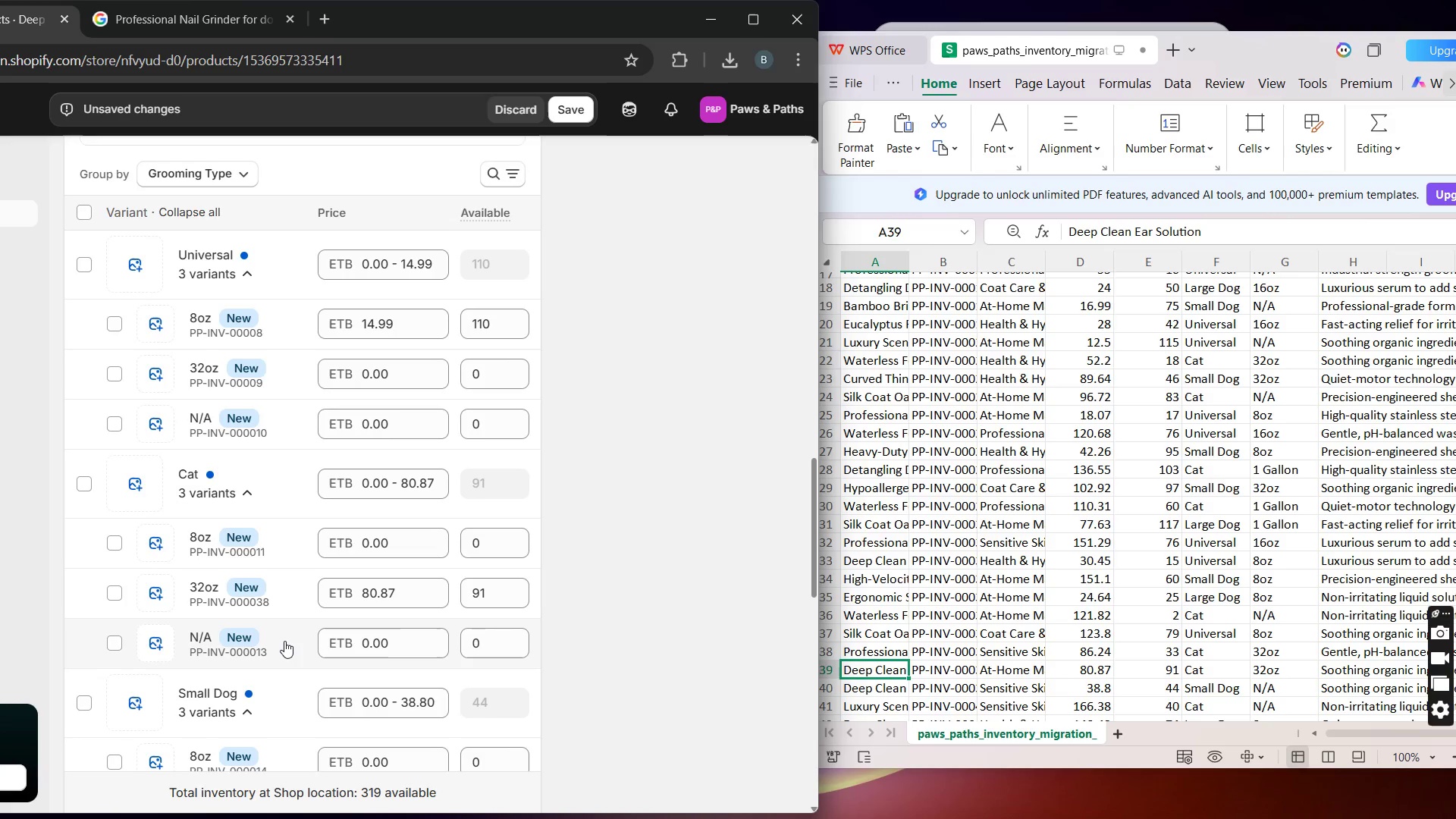 
mouse_move([265, 607])
 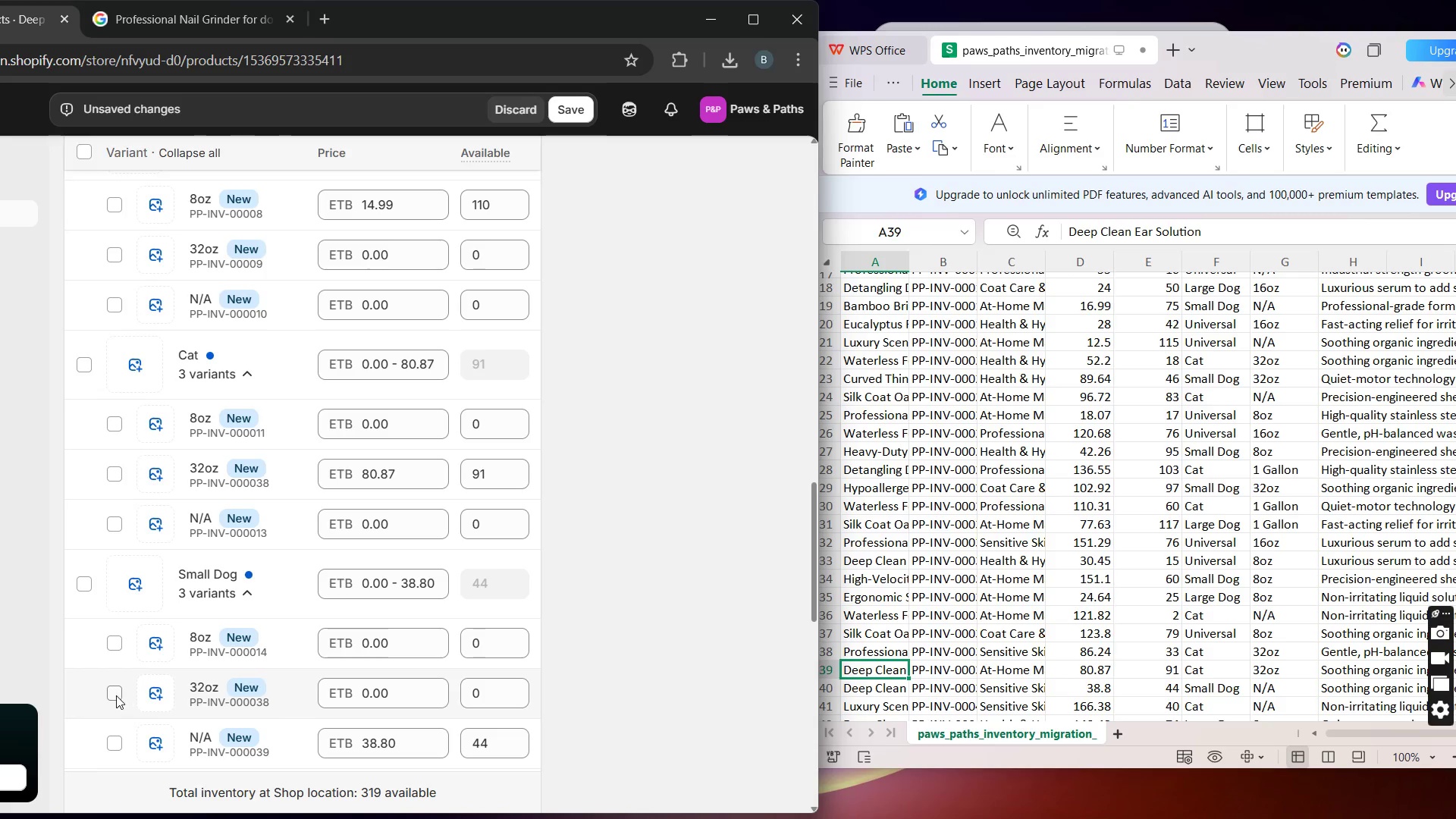 
right_click([113, 695])
 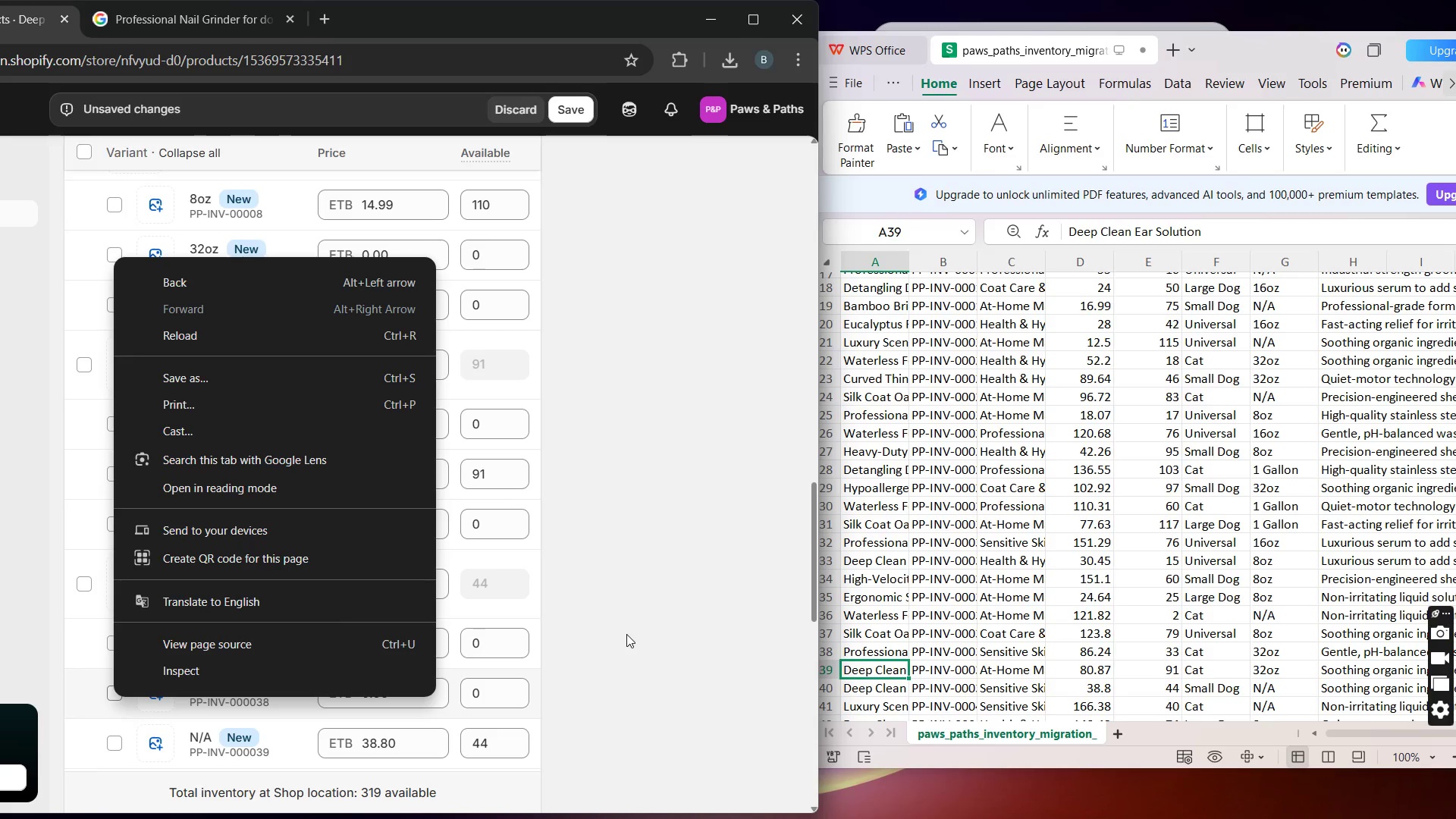 
left_click([548, 601])
 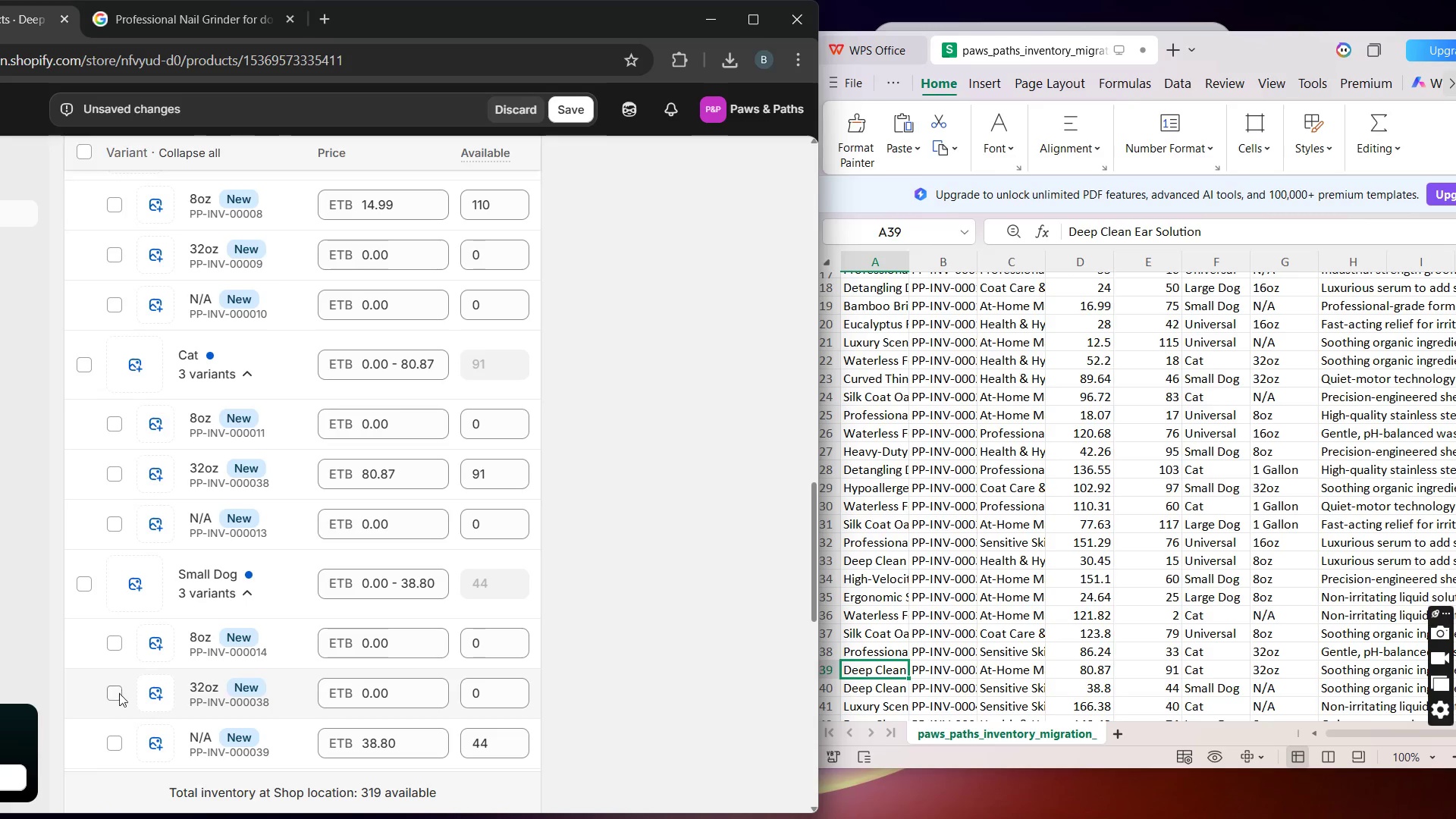 
left_click([117, 701])
 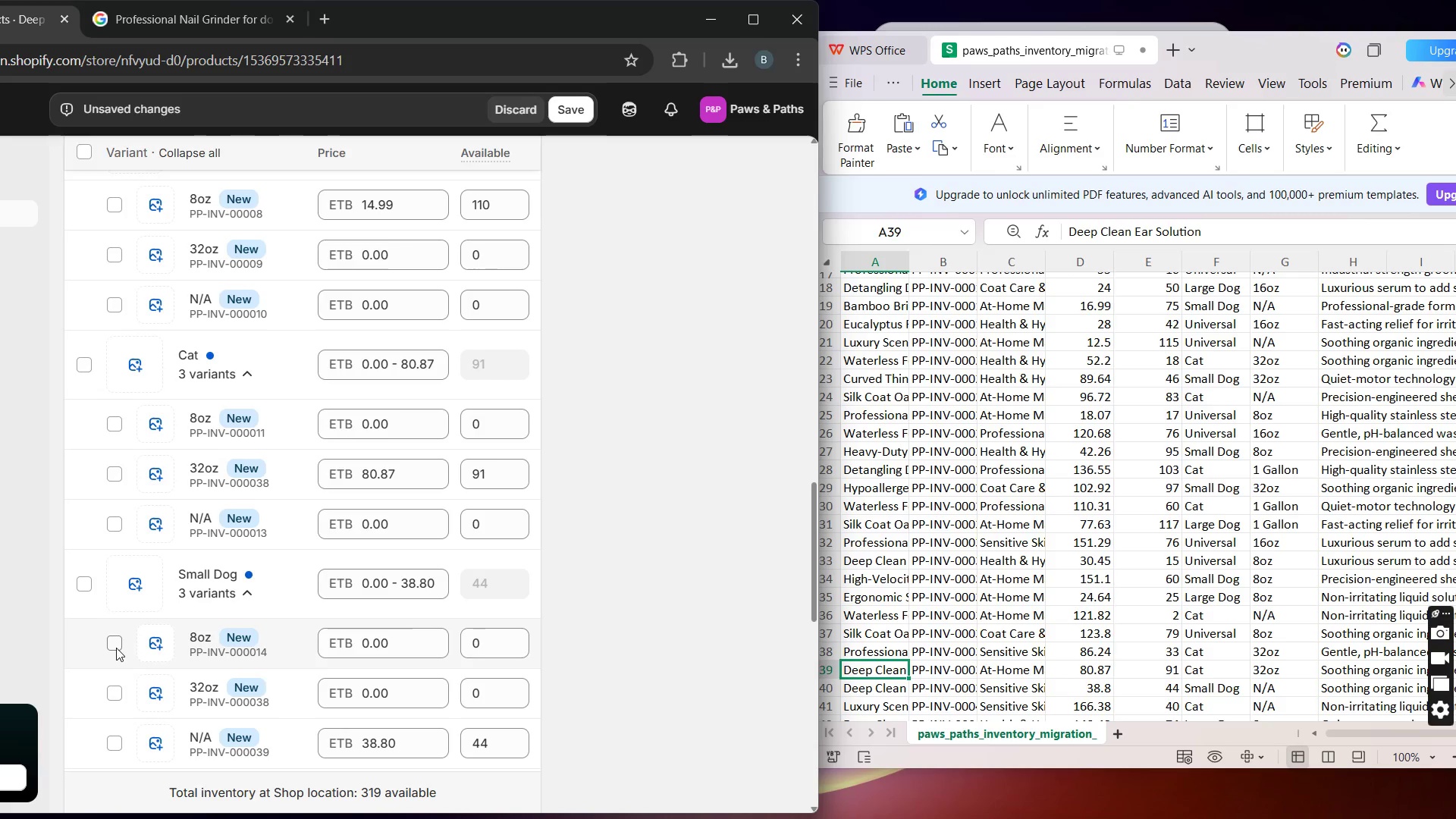 
left_click([114, 643])
 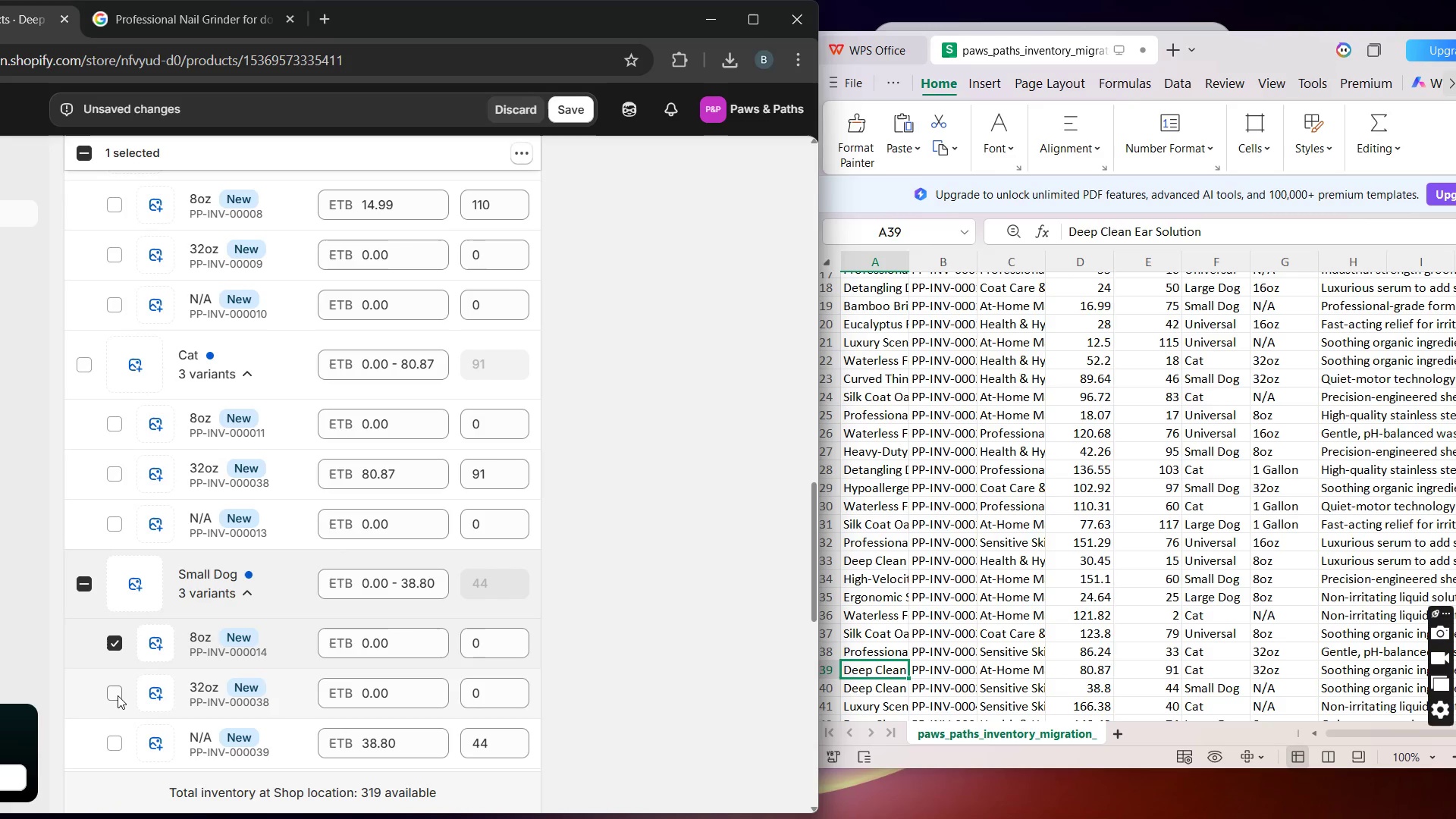 
left_click([116, 694])
 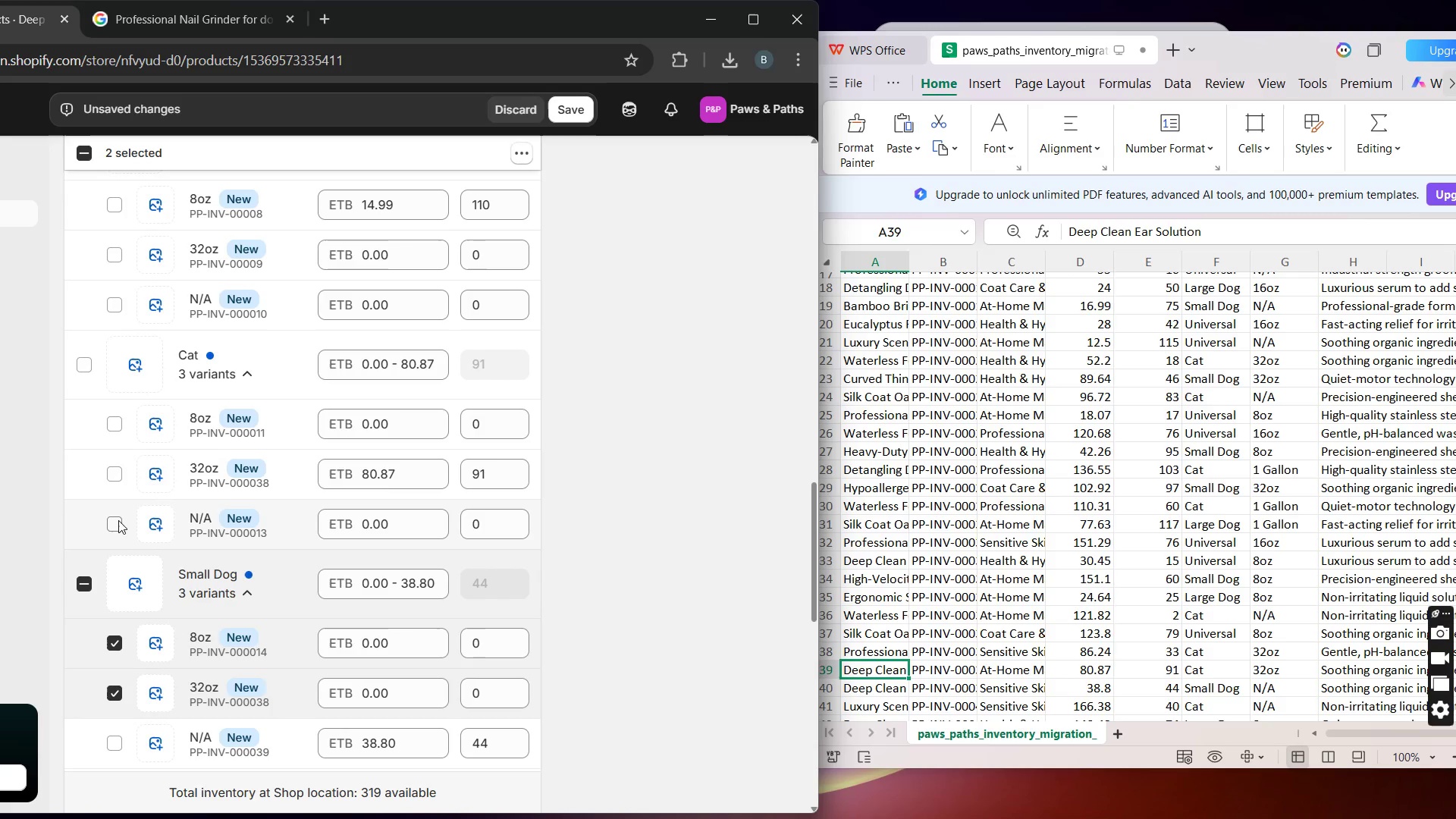 
left_click([118, 520])
 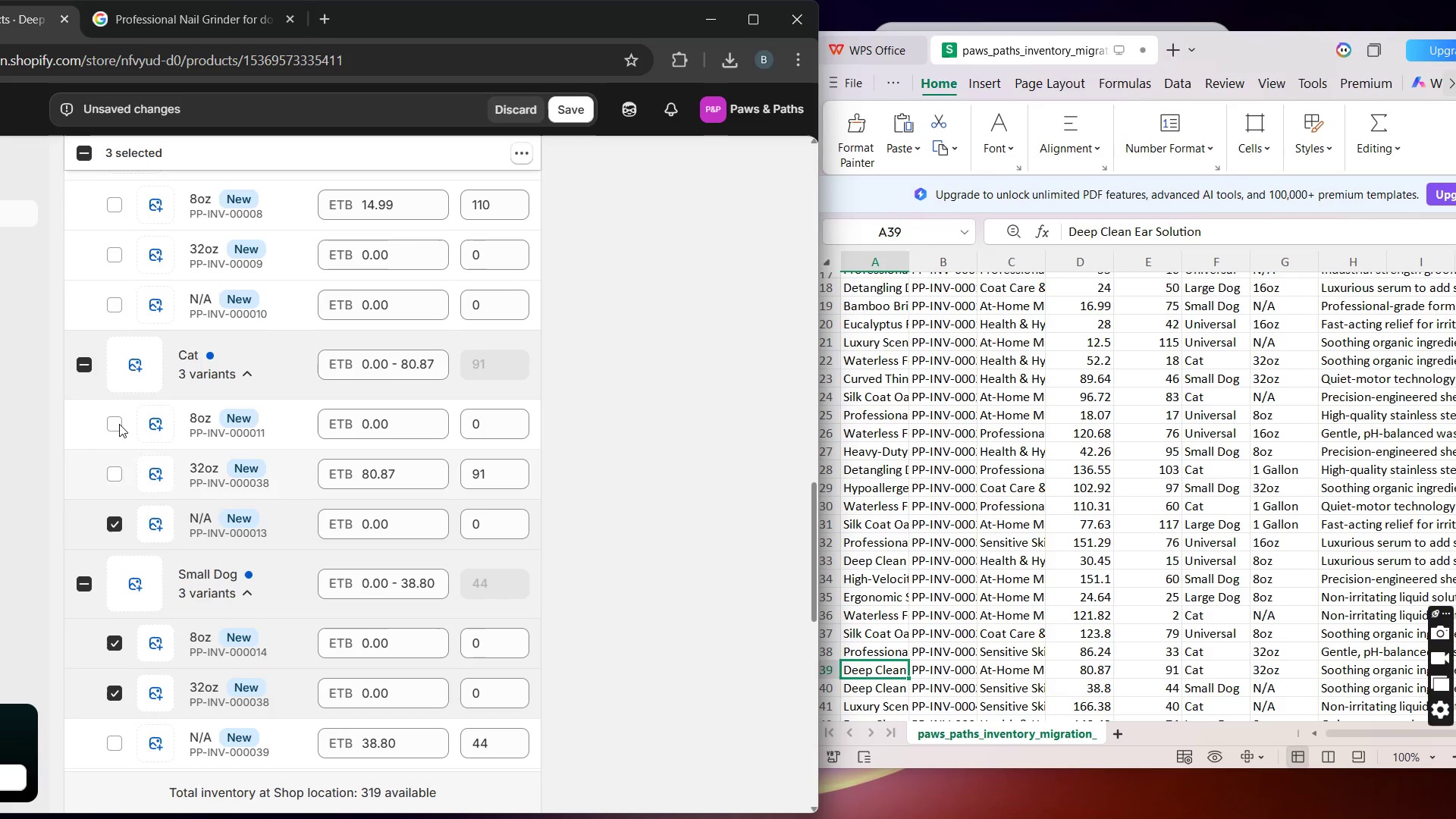 
left_click([119, 424])
 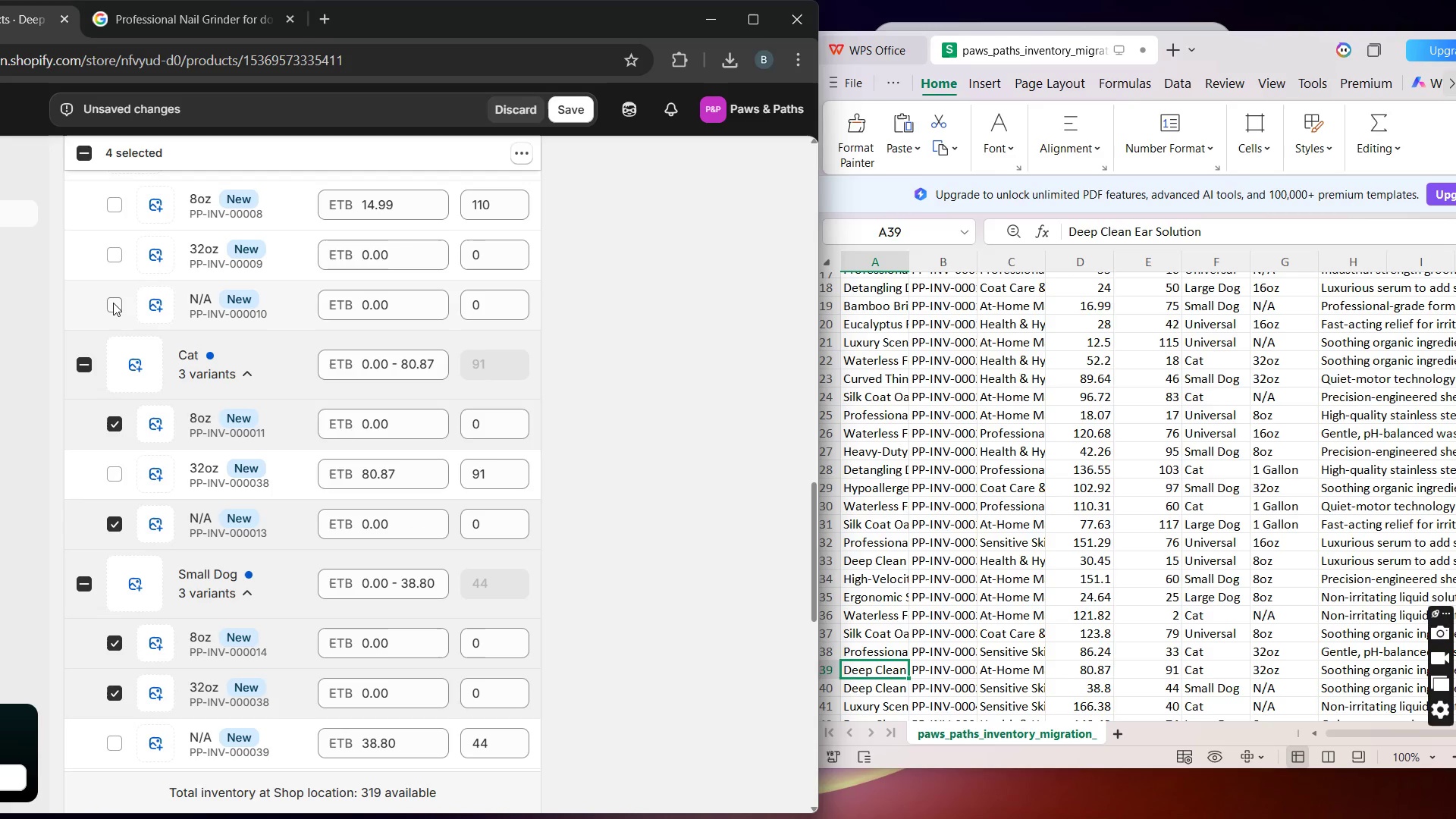 
left_click([113, 303])
 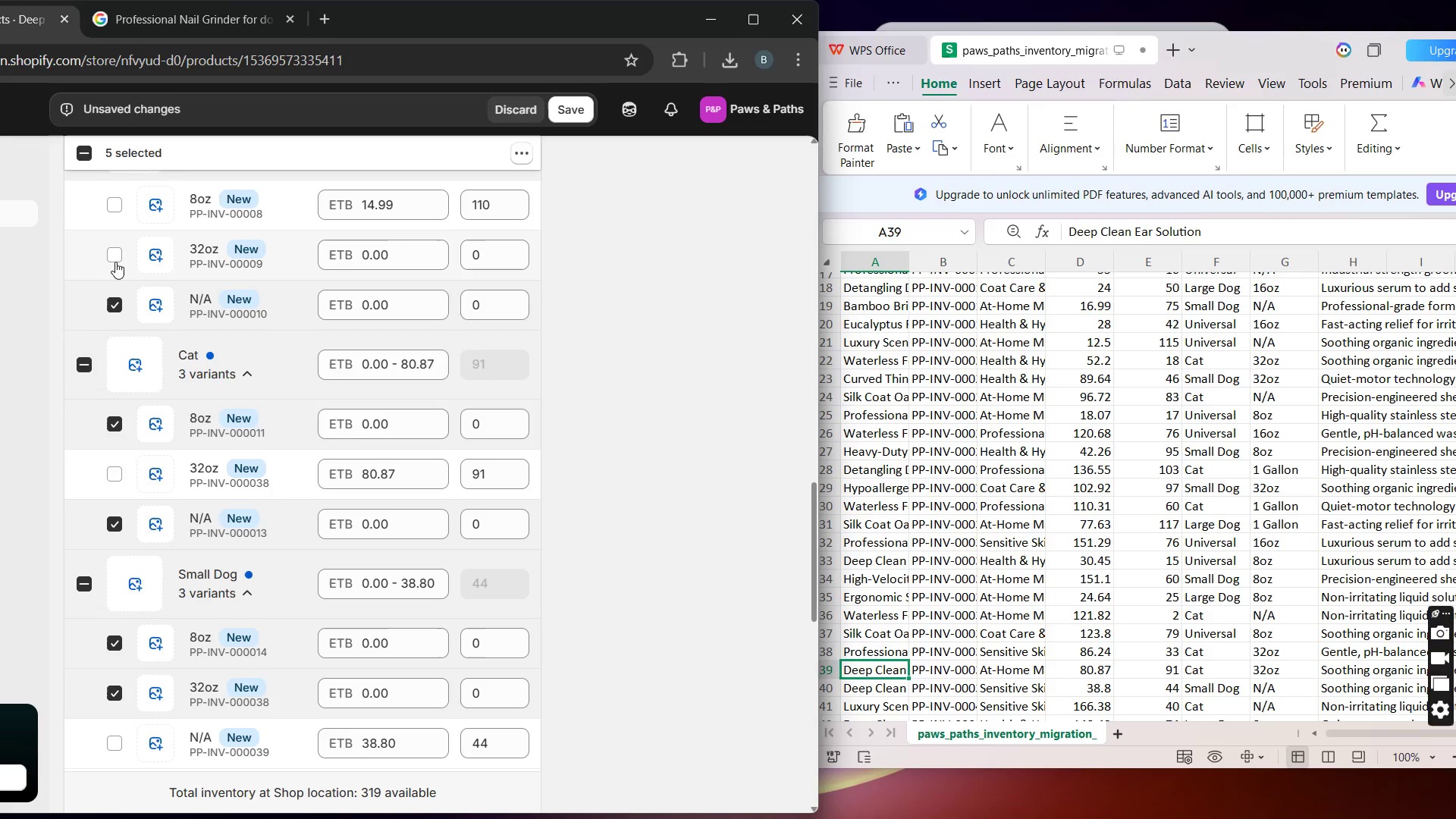 
left_click([116, 255])
 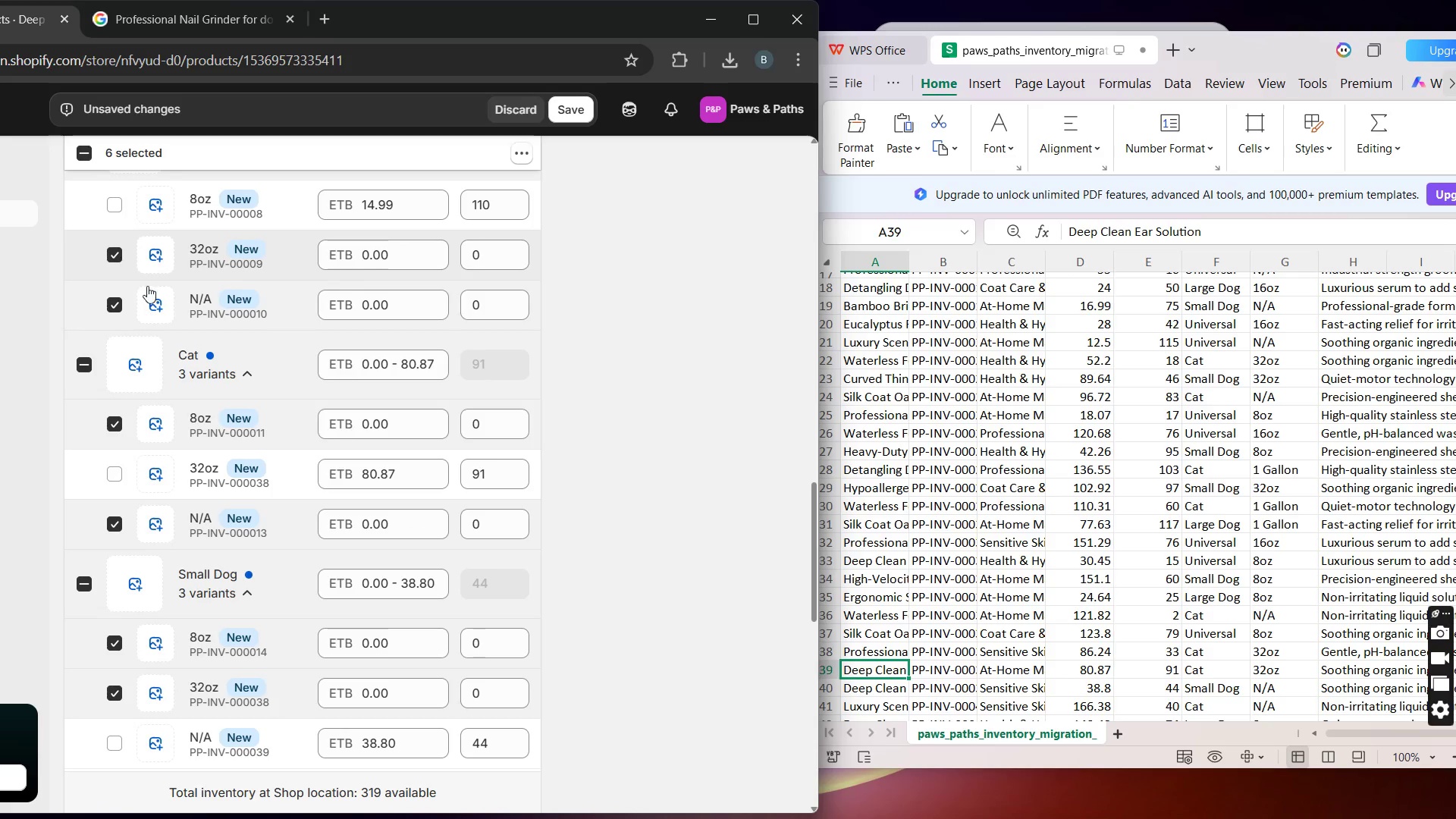 
mouse_move([259, 490])
 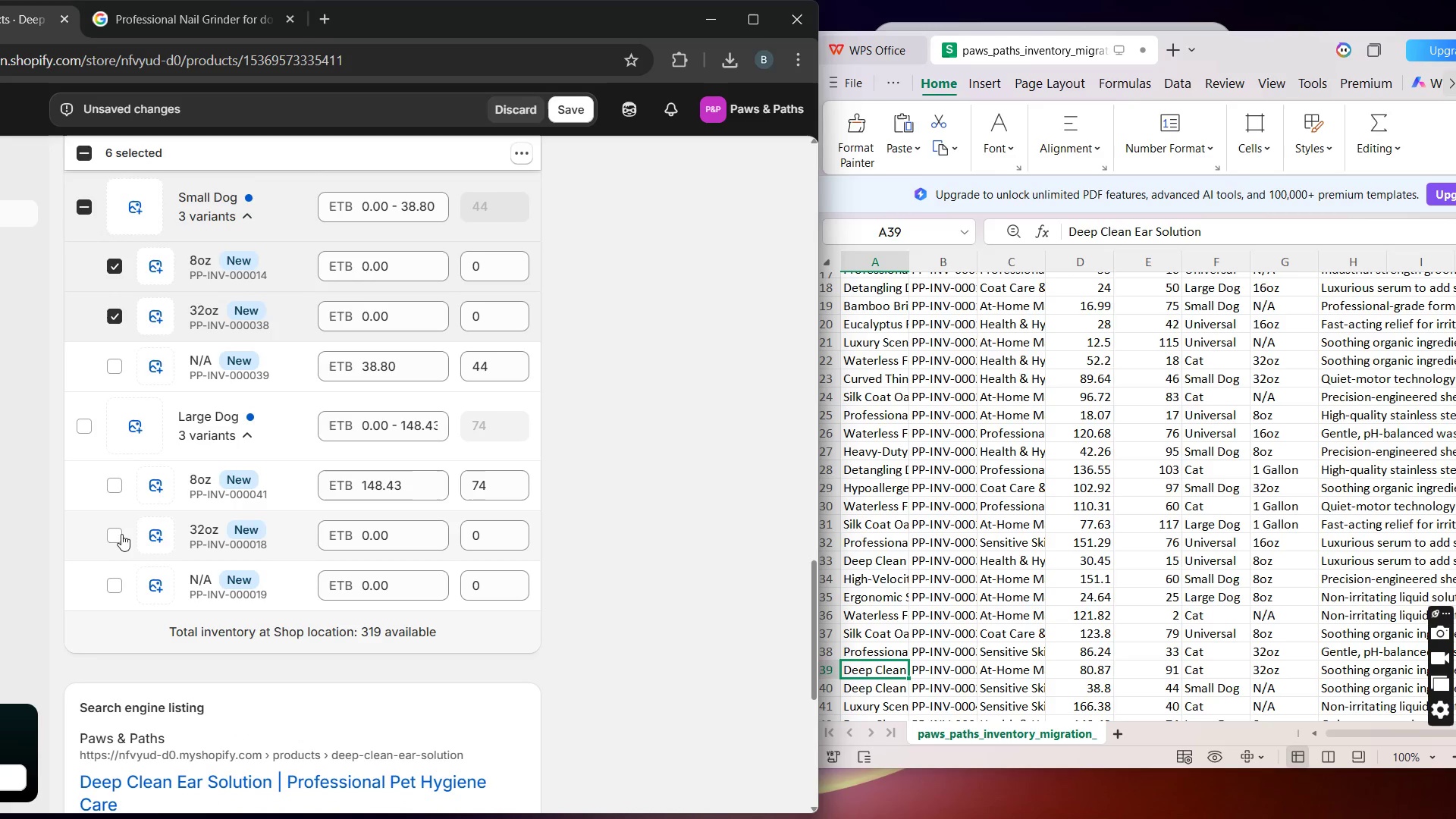 
left_click([108, 538])
 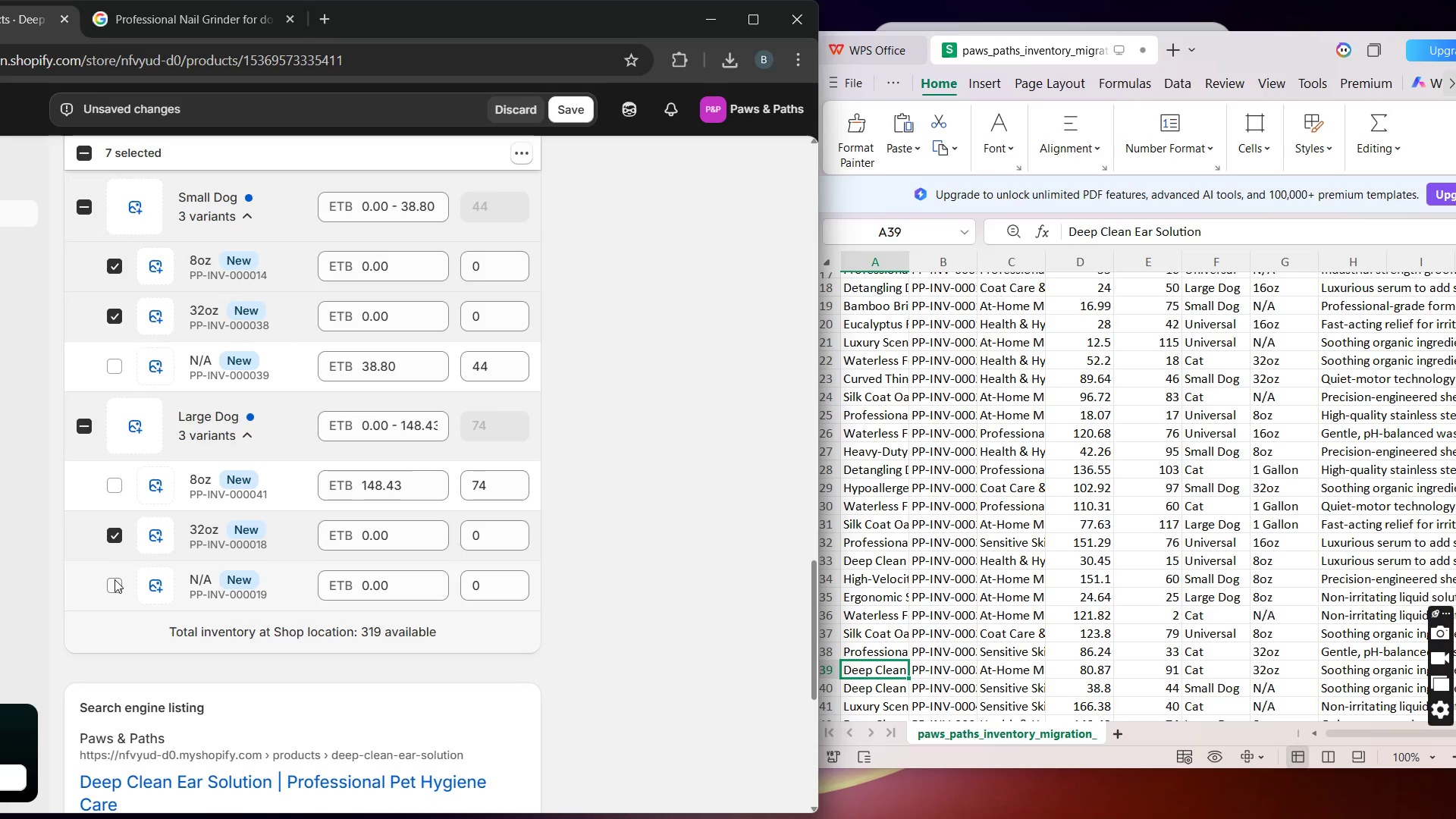 
left_click([115, 579])
 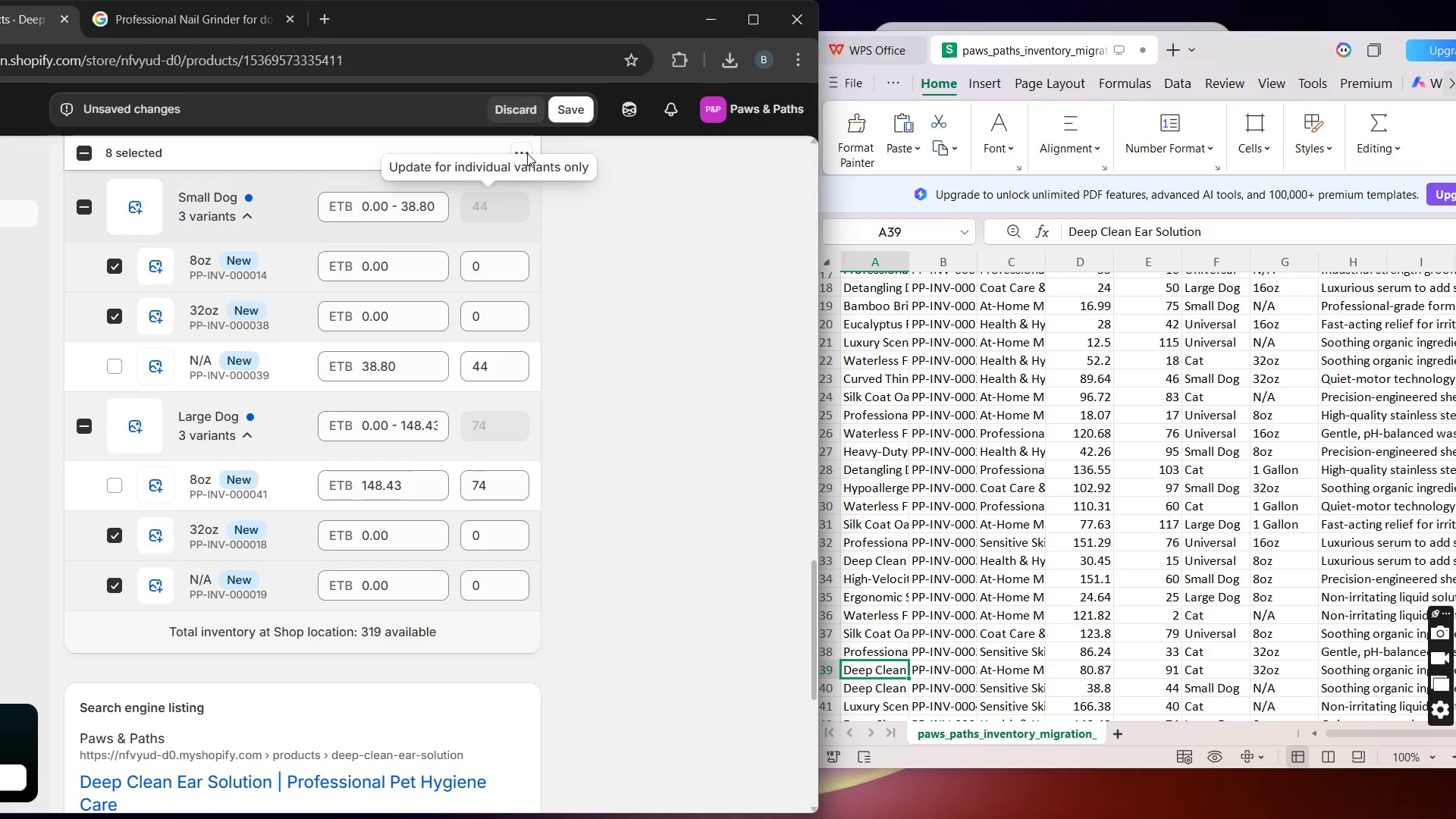 
wait(6.0)
 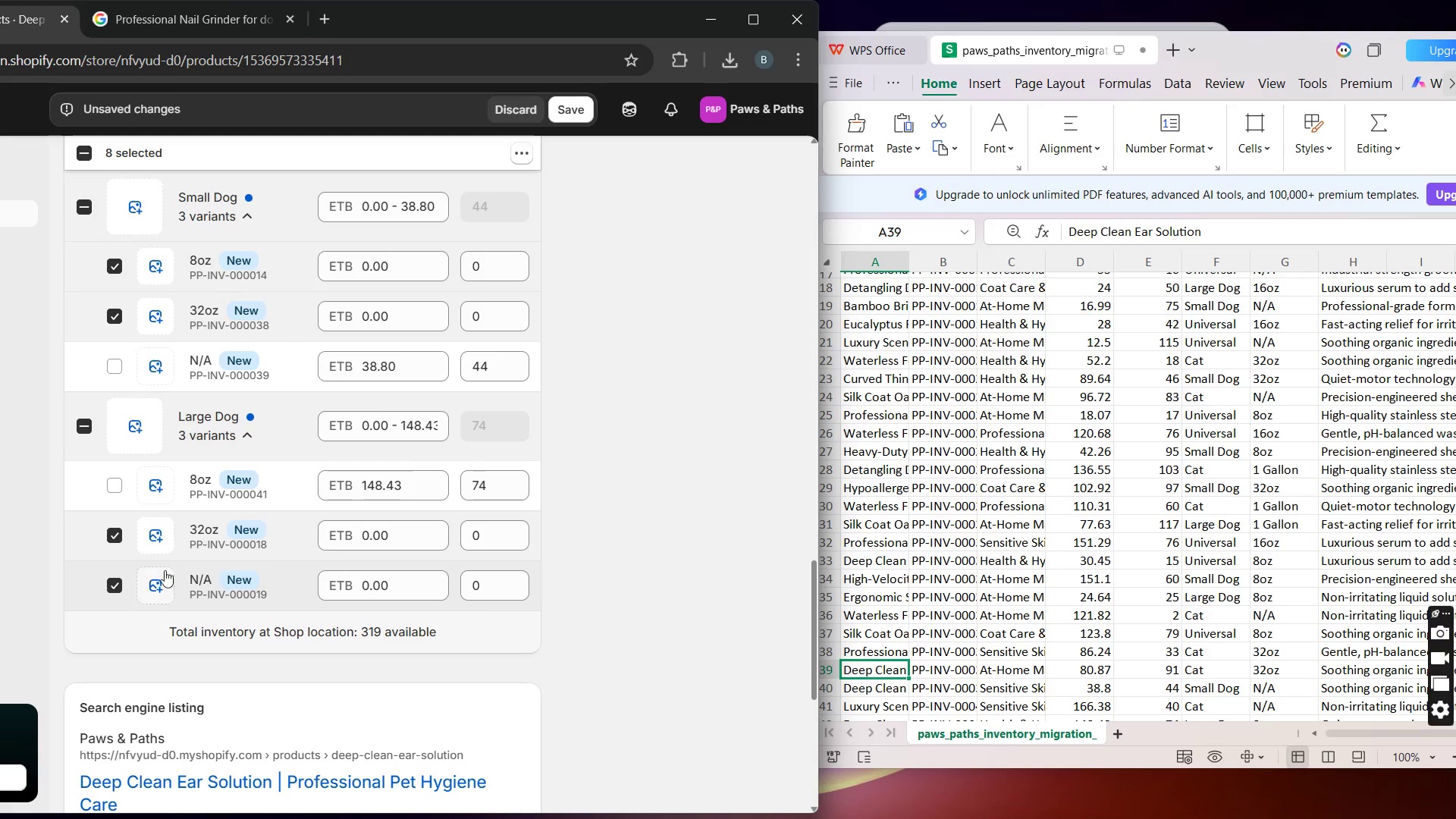 
left_click([527, 153])
 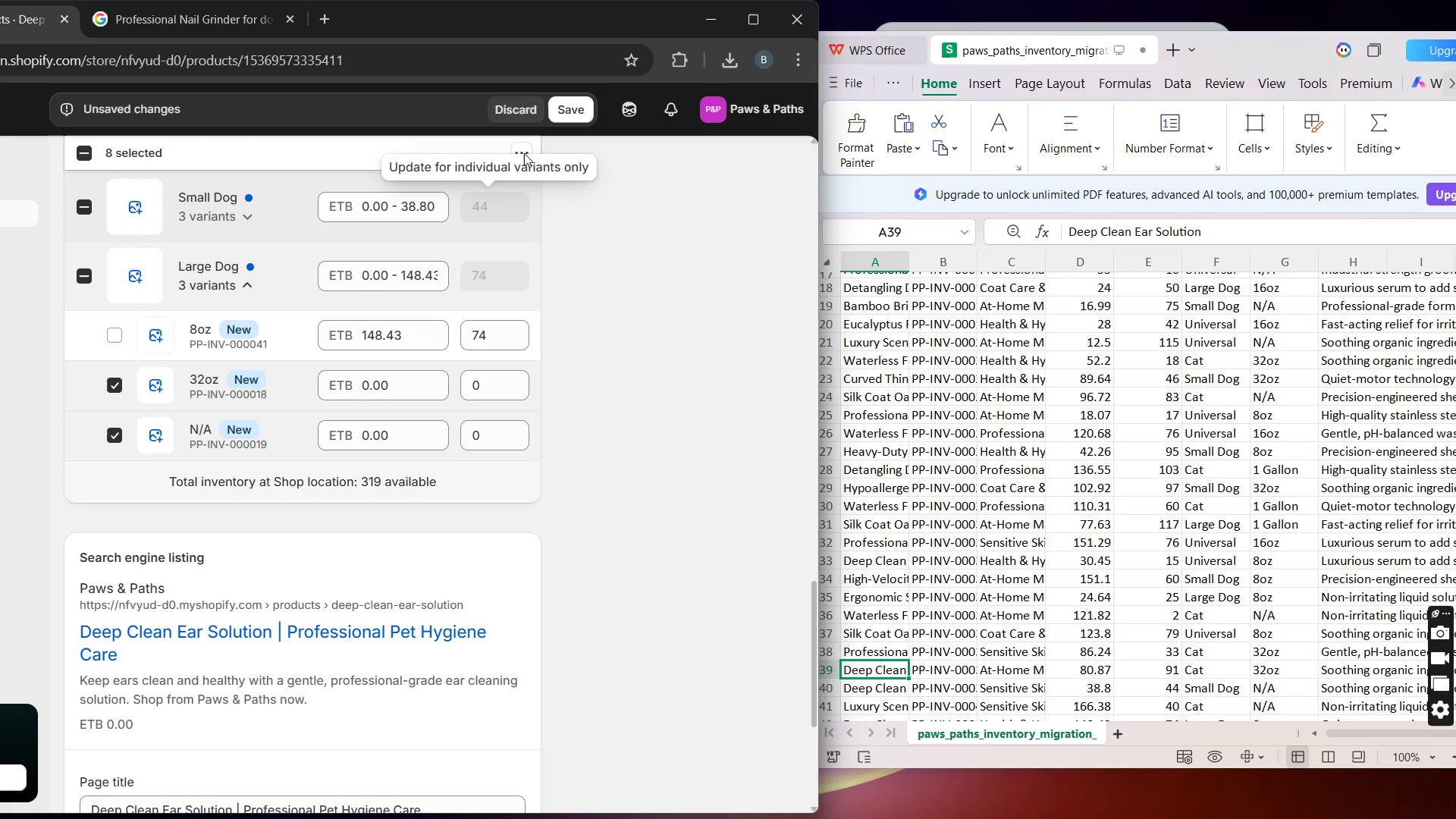 
left_click([516, 153])
 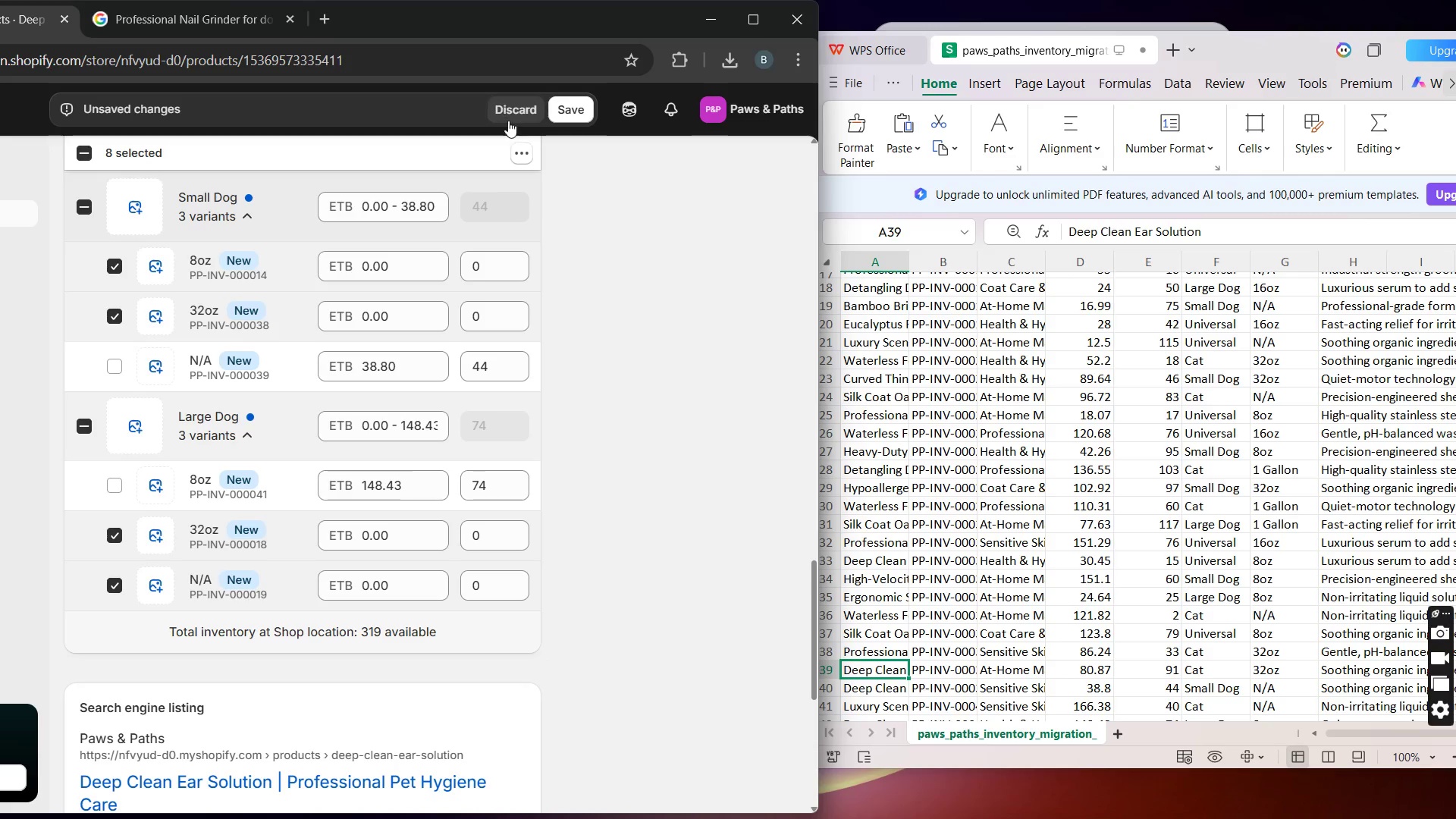 
left_click([519, 148])
 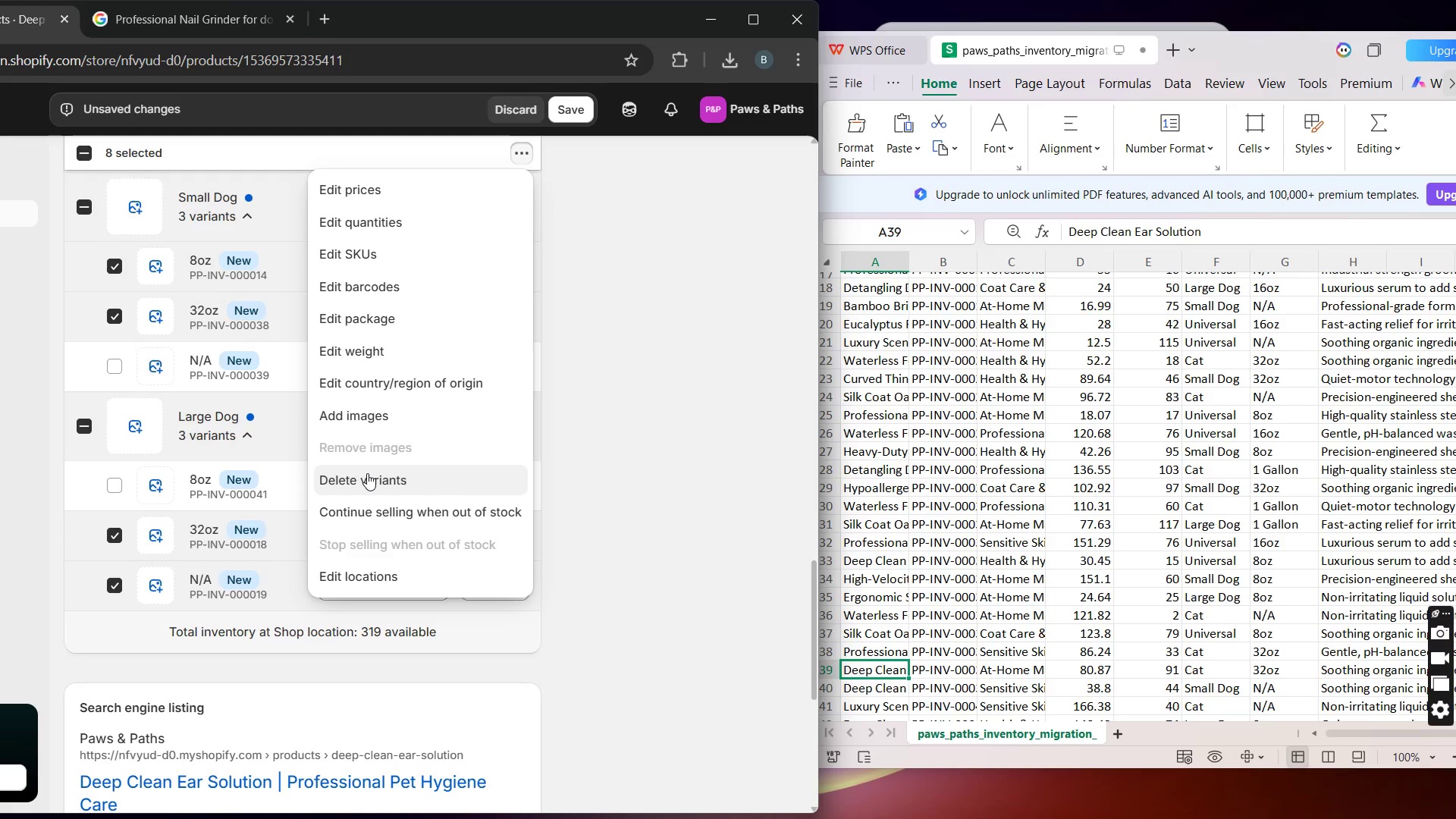 
wait(6.03)
 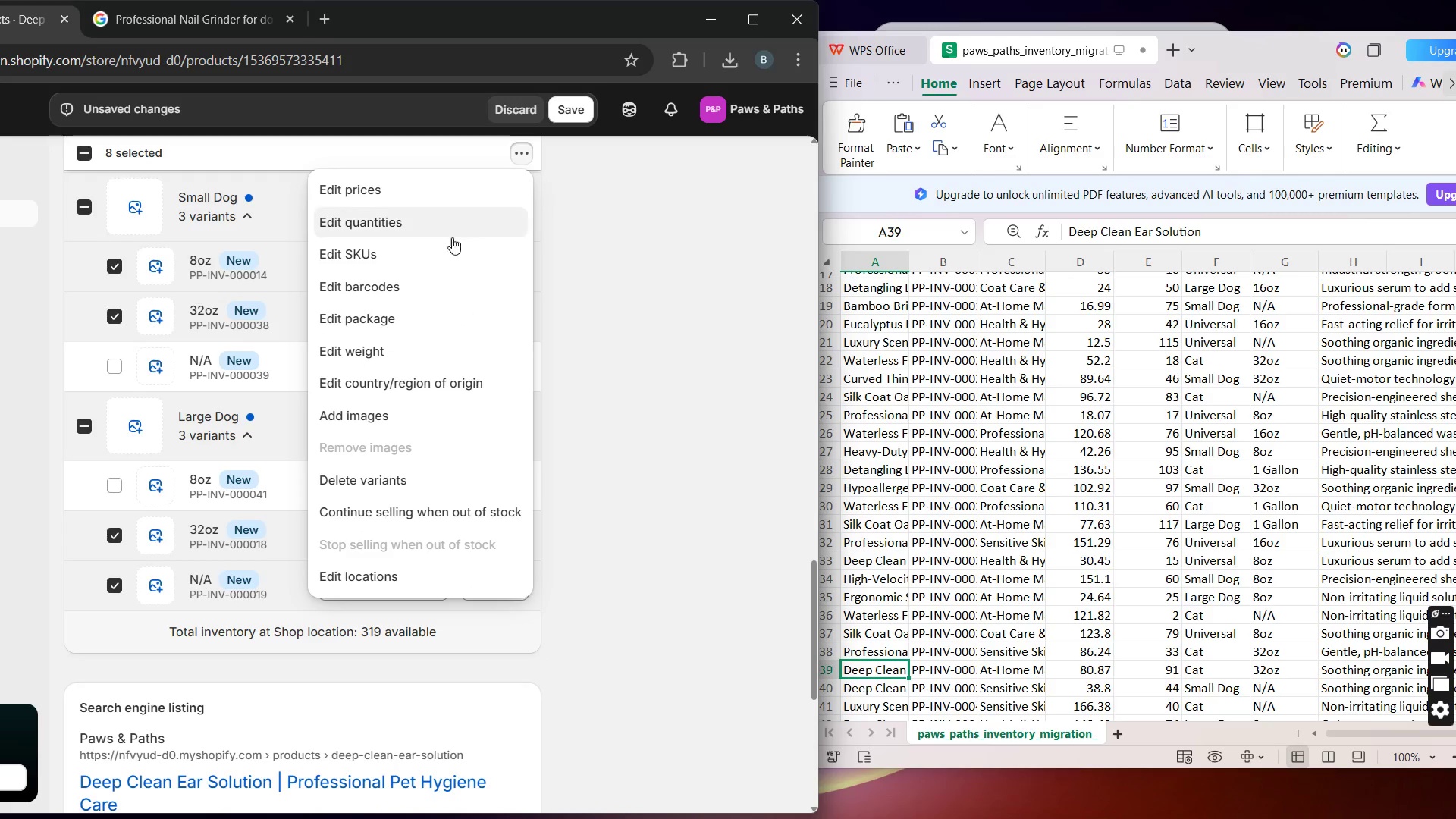 
left_click([367, 473])
 